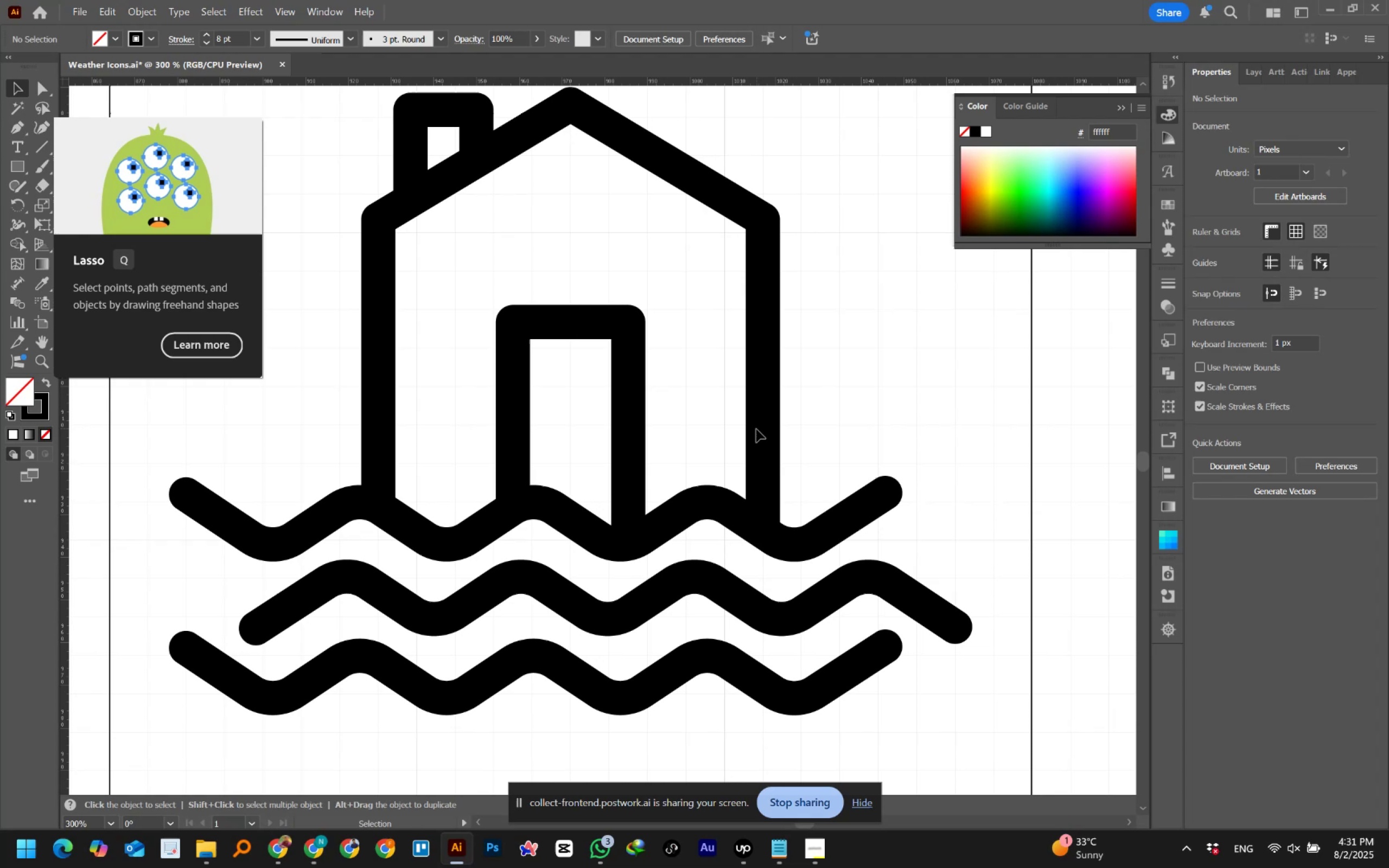 
hold_key(key=AltLeft, duration=1.23)
scroll: coordinate [756, 429], scroll_direction: down, amount: 1.0
 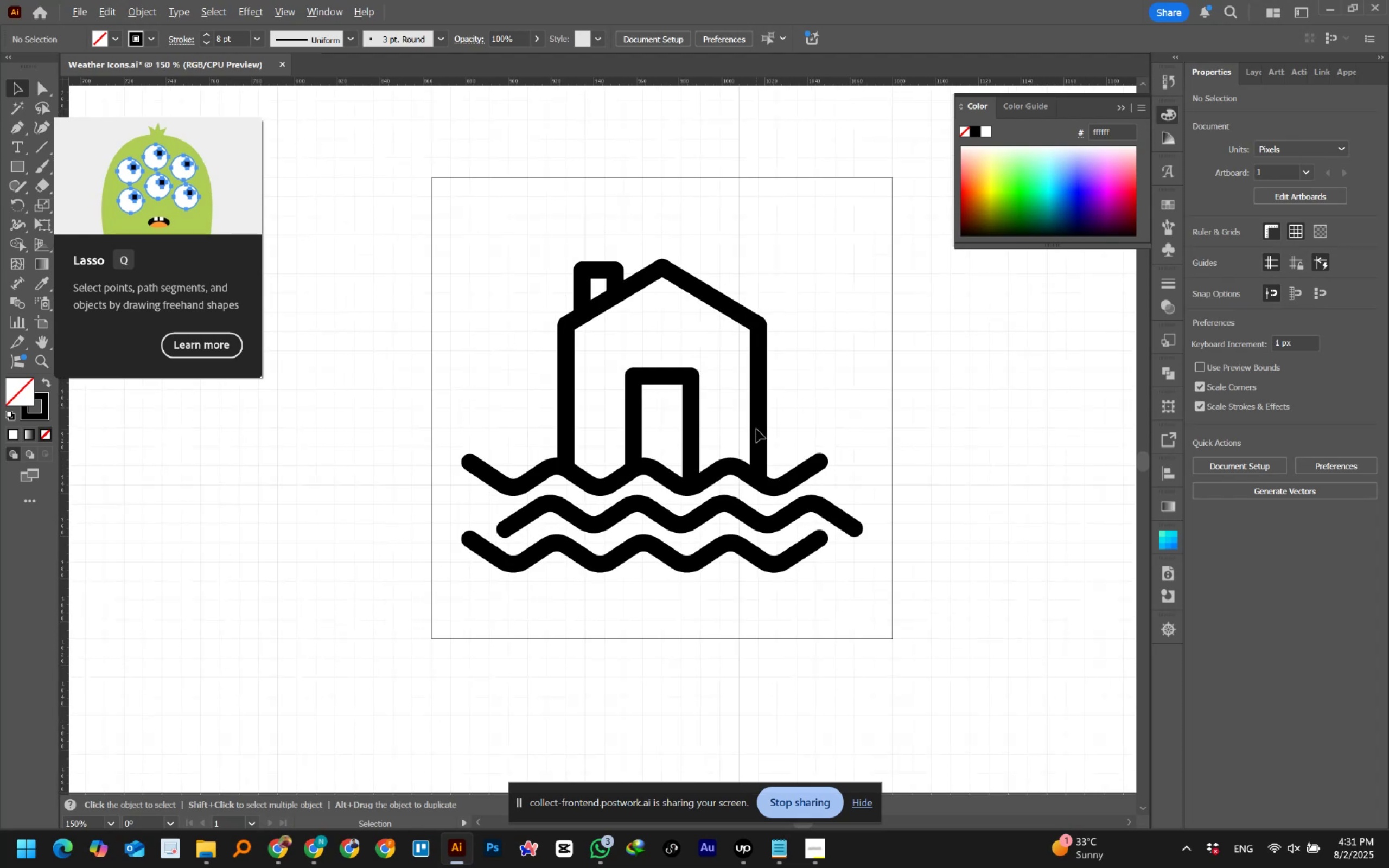 
hold_key(key=Space, duration=1.5)
 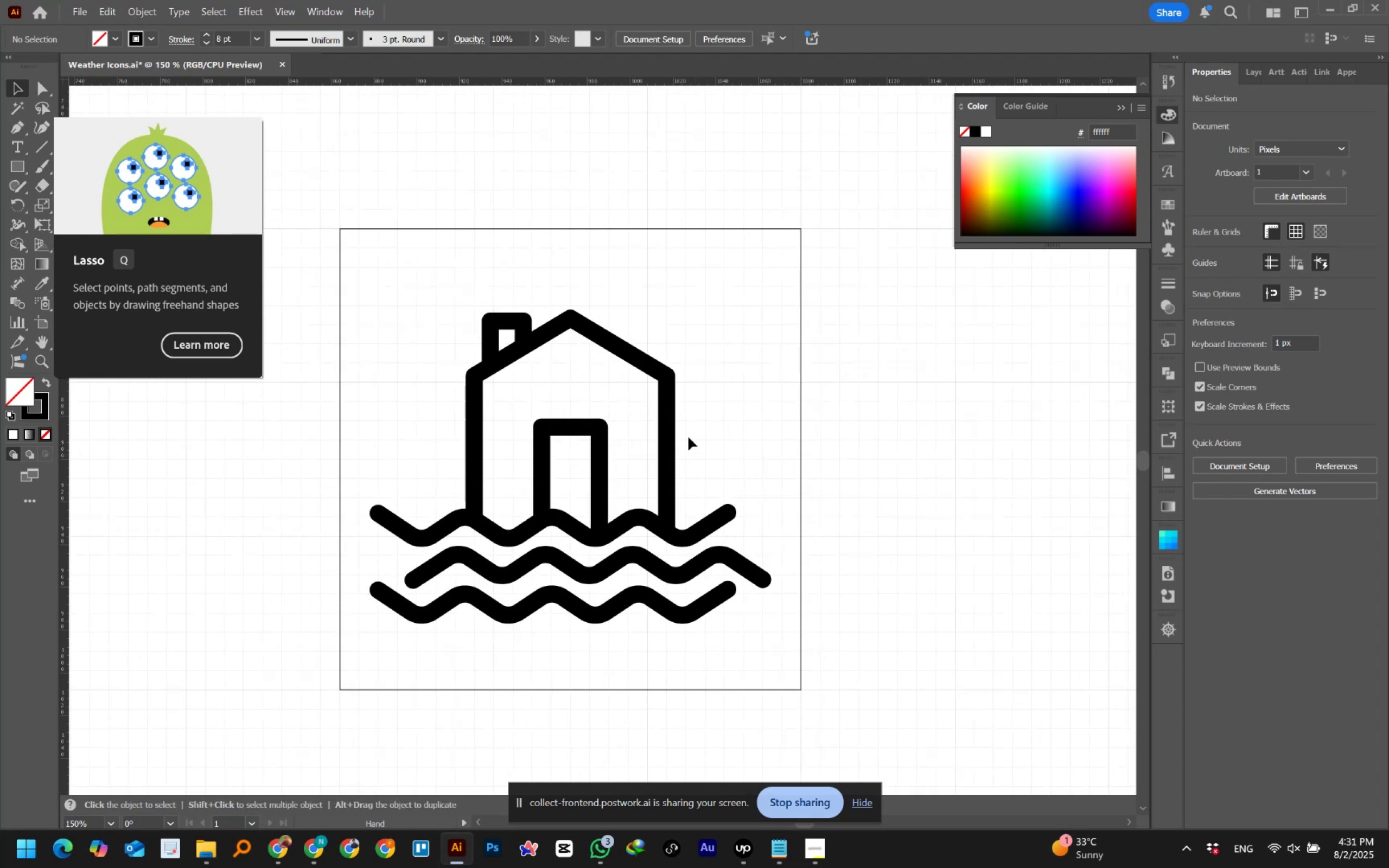 
hold_key(key=Space, duration=0.33)
 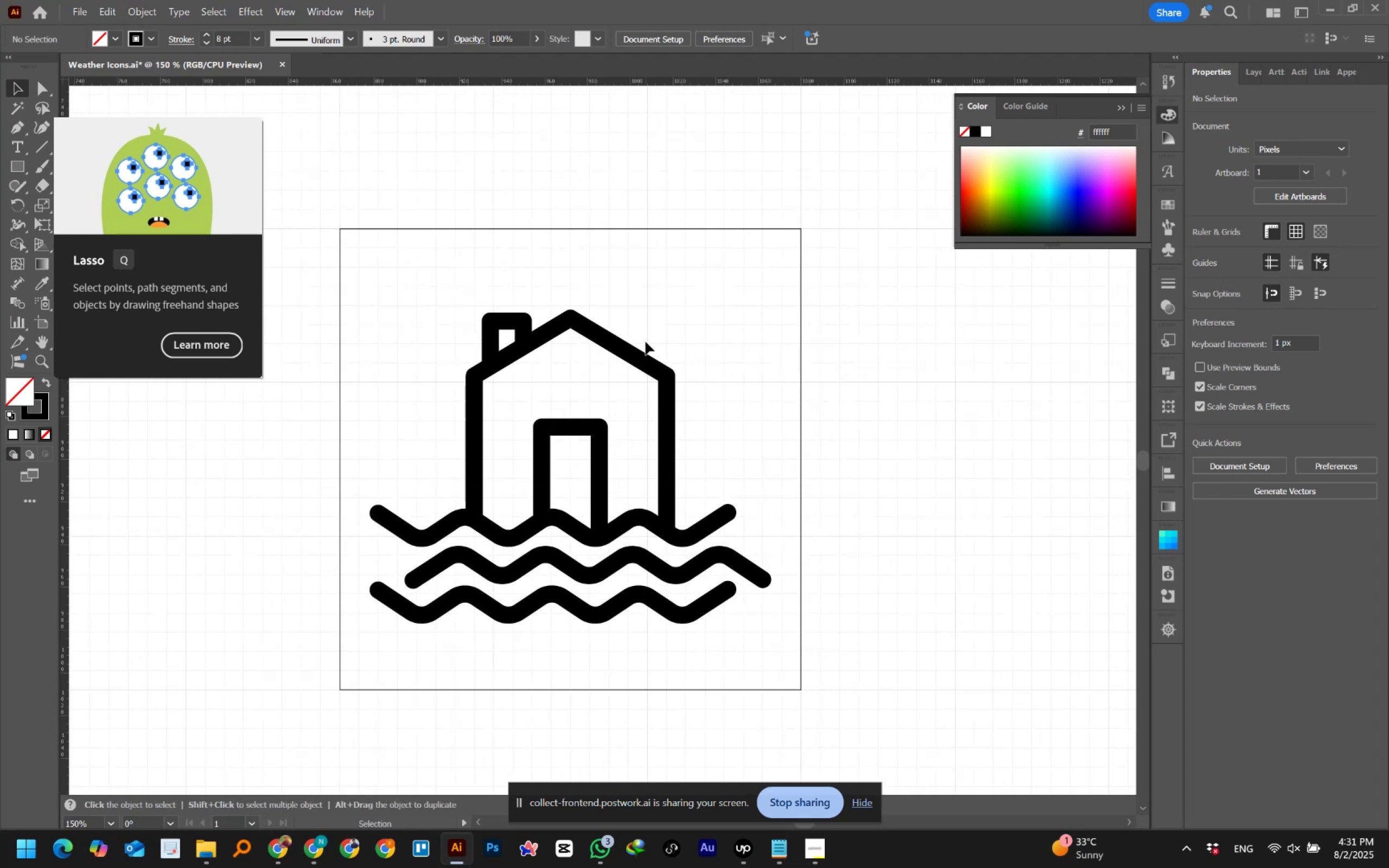 
hold_key(key=AltLeft, duration=0.64)
scroll: coordinate [489, 300], scroll_direction: up, amount: 2.0
 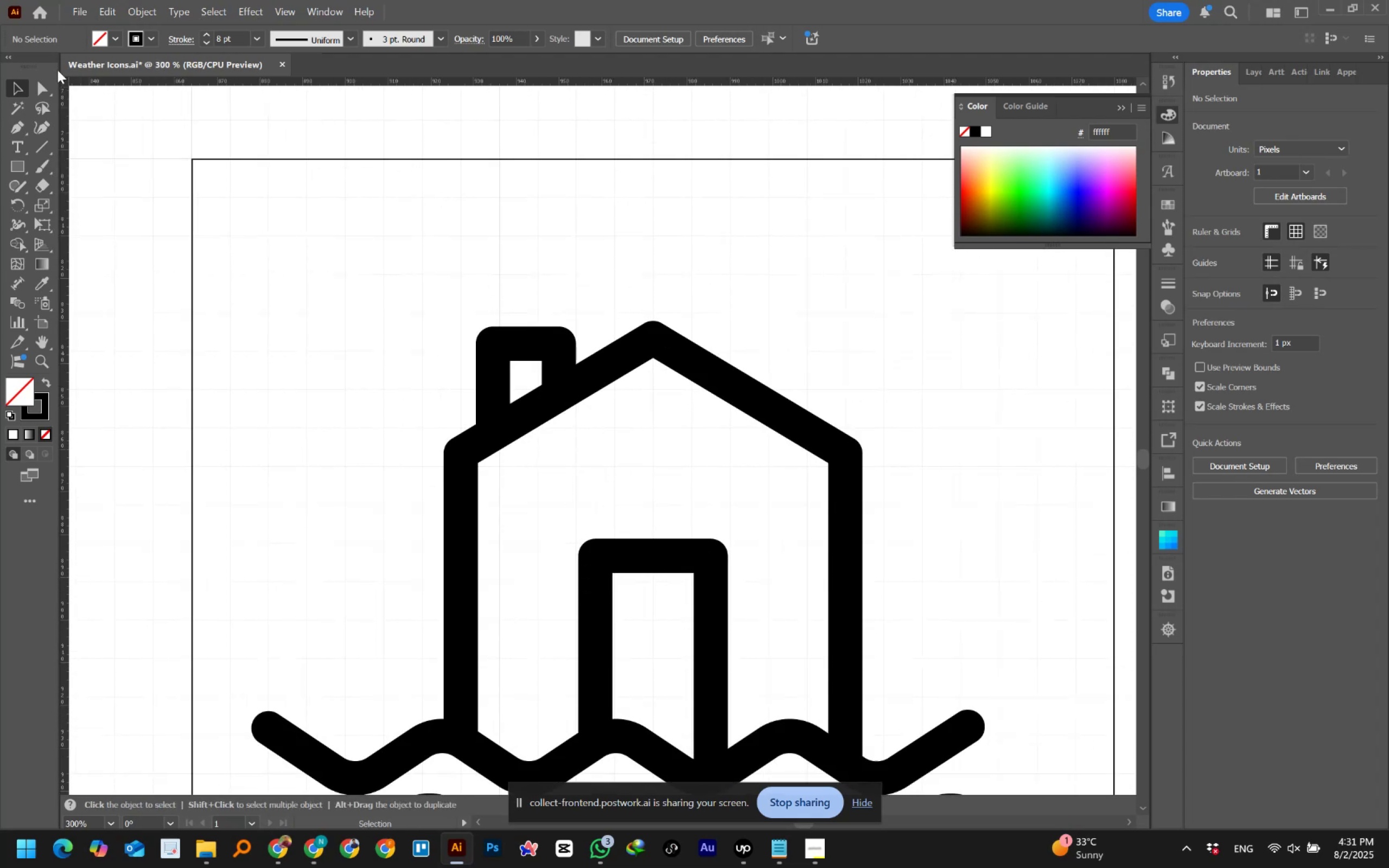 
left_click([40, 91])
 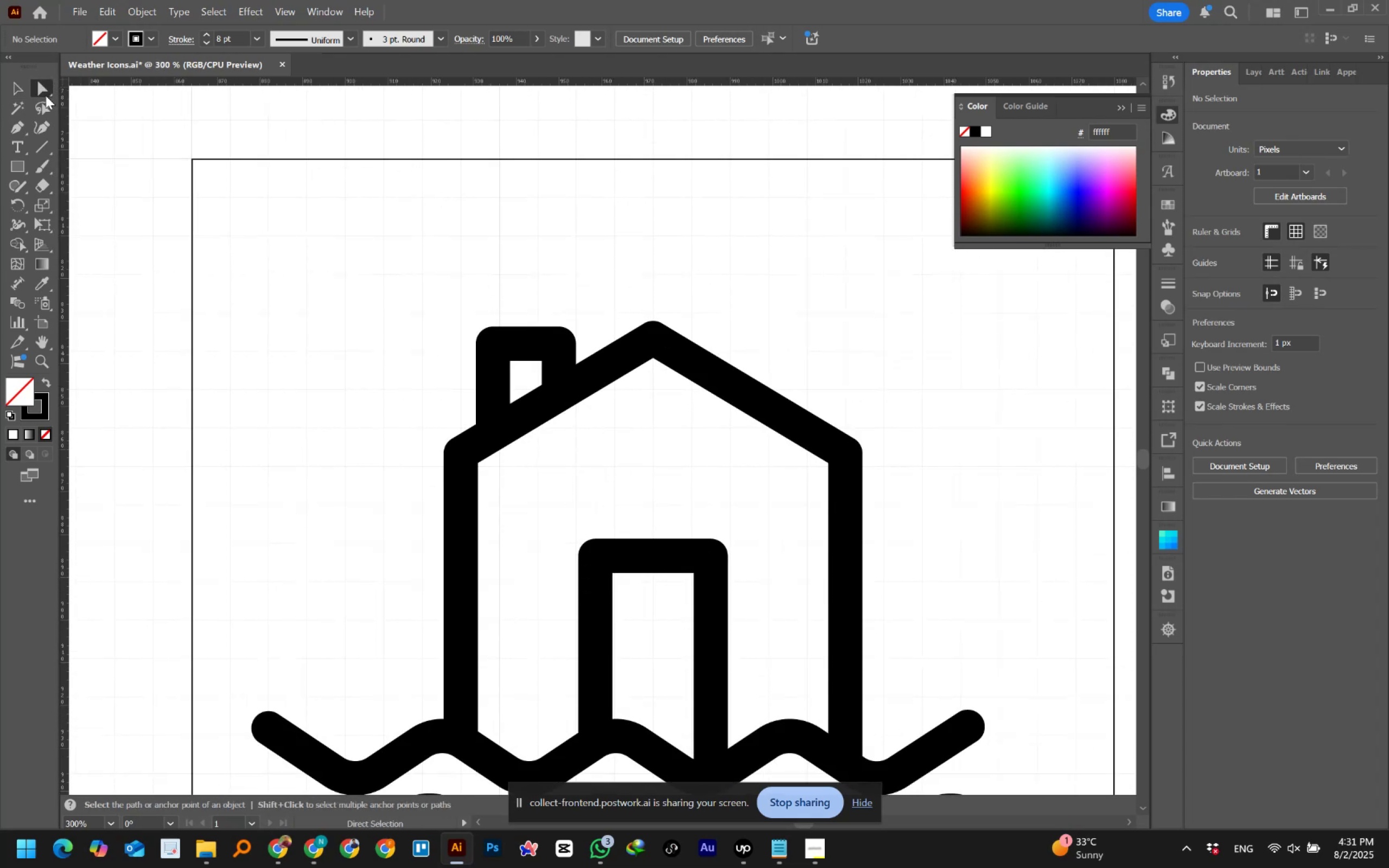 
hold_key(key=AltLeft, duration=0.64)
scroll: coordinate [506, 310], scroll_direction: up, amount: 3.0
 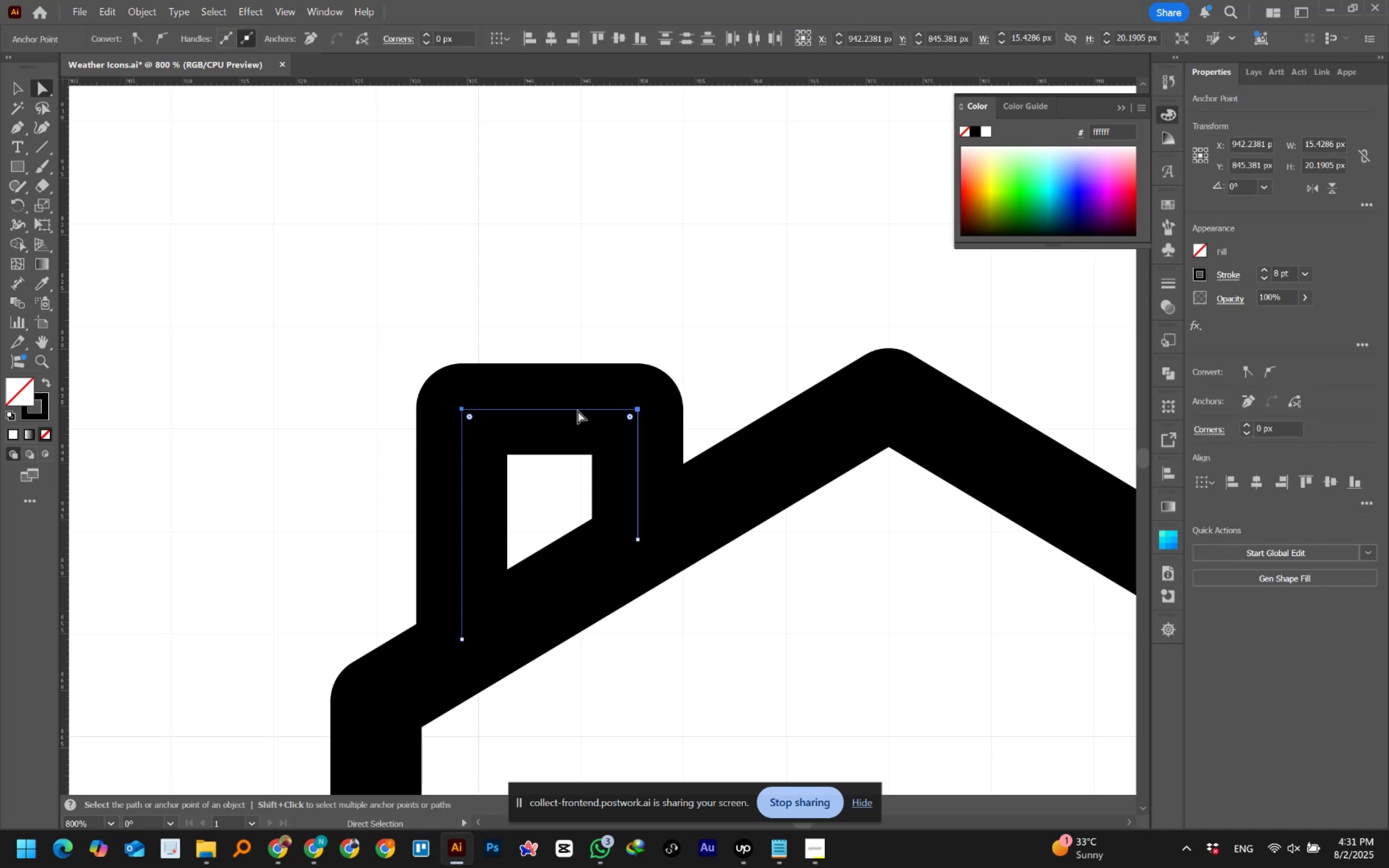 
hold_key(key=ShiftLeft, duration=0.99)
 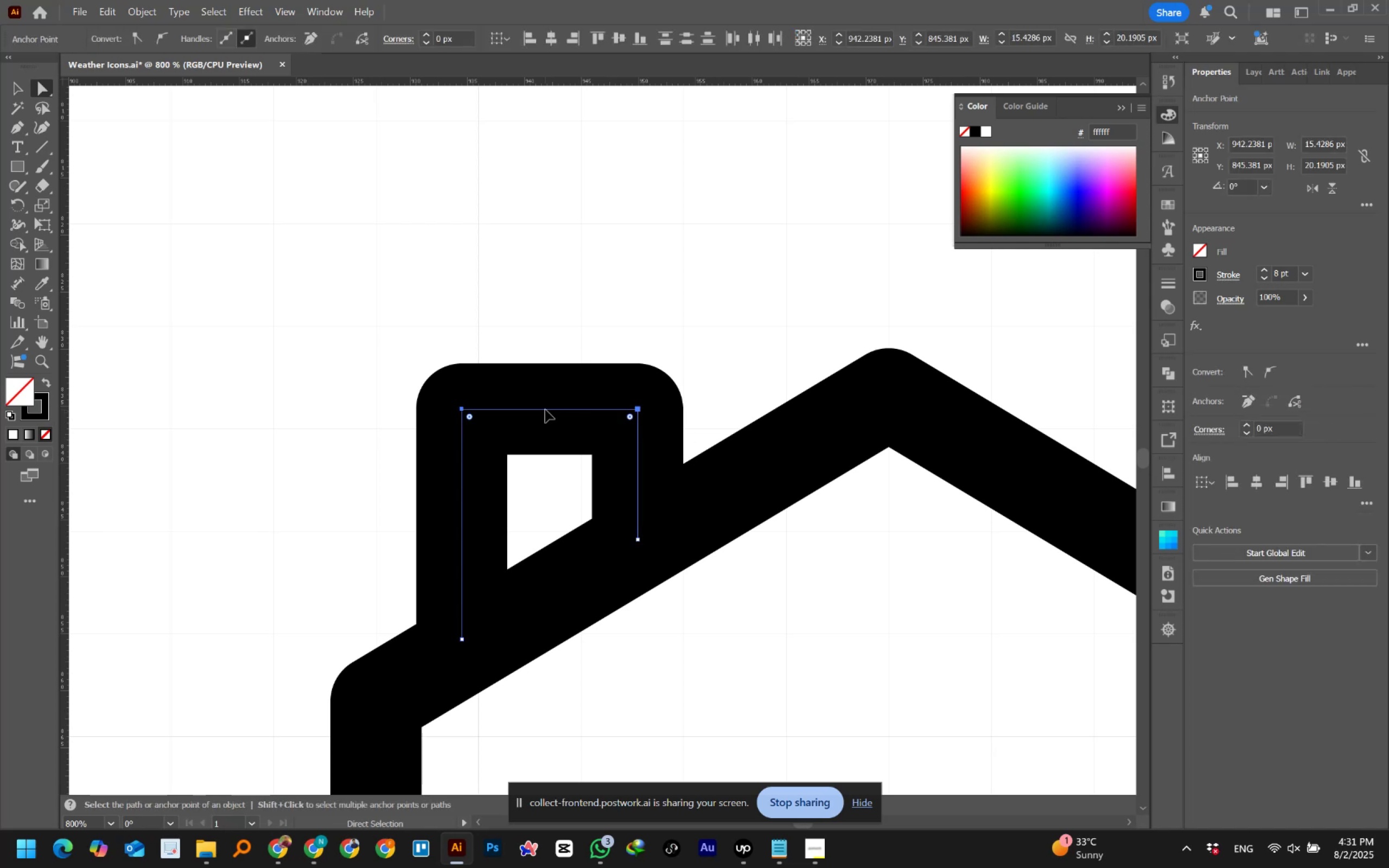 
hold_key(key=ShiftLeft, duration=1.45)
 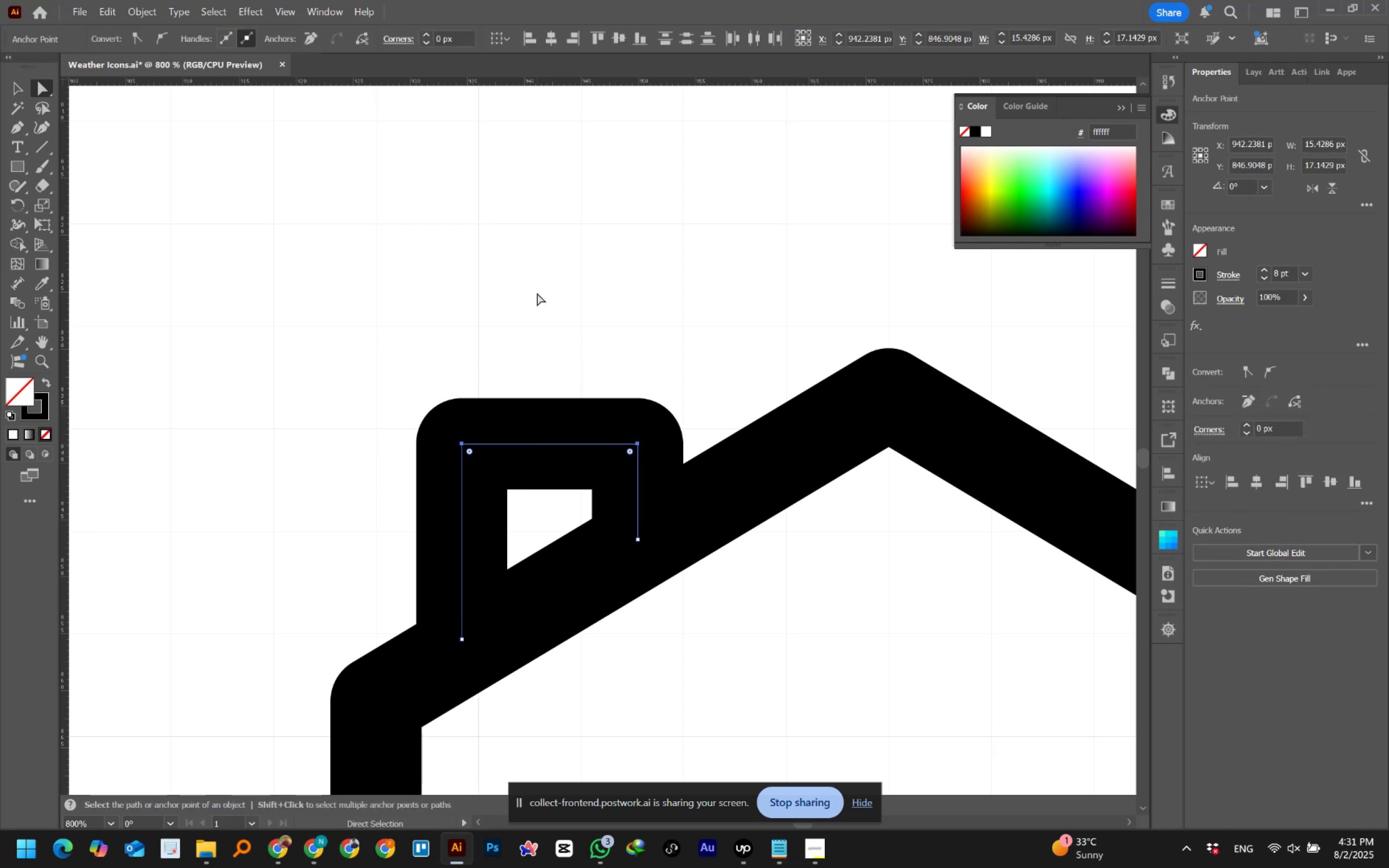 
left_click([537, 293])
 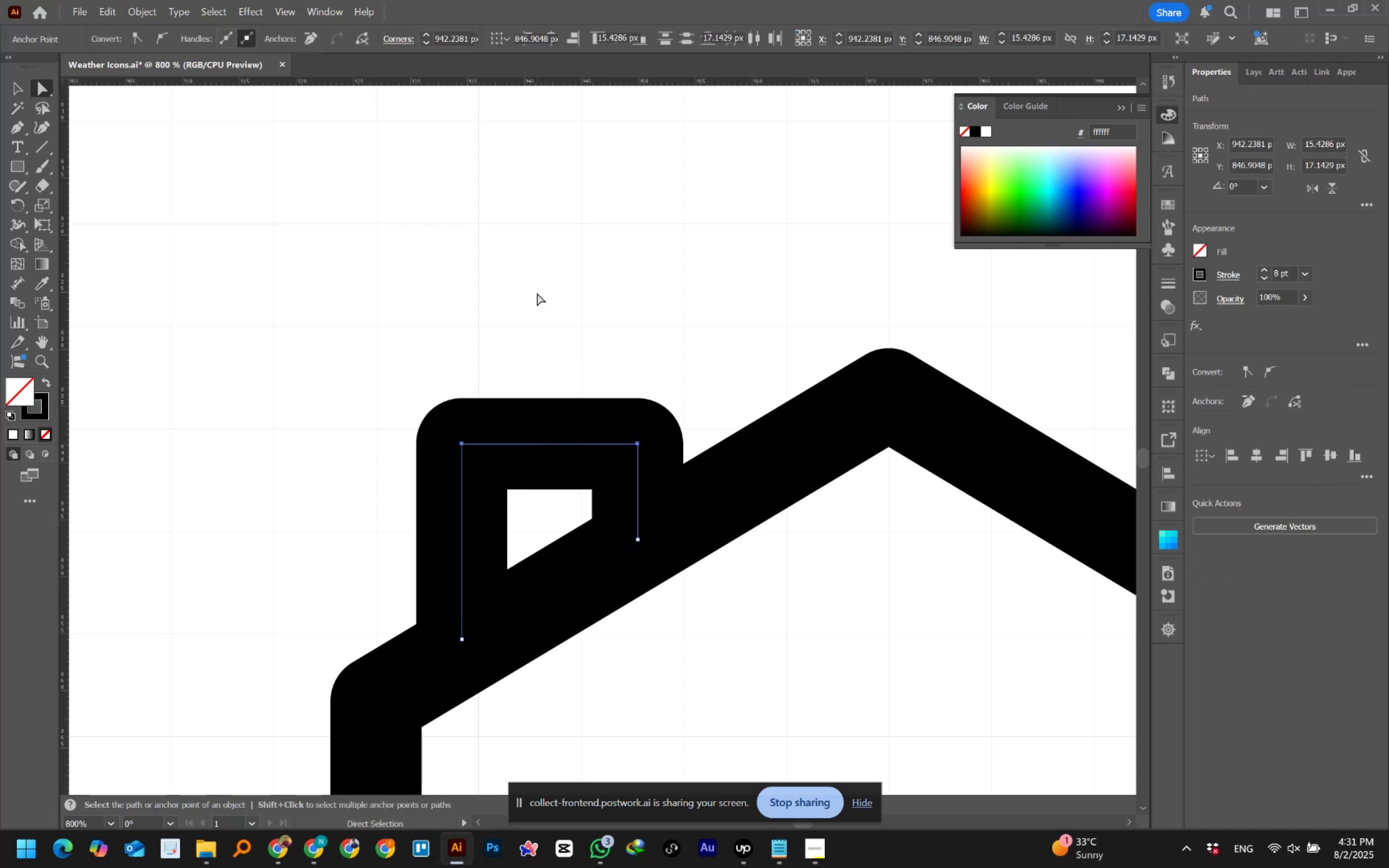 
hold_key(key=AltLeft, duration=1.54)
scroll: coordinate [537, 293], scroll_direction: down, amount: 4.0
 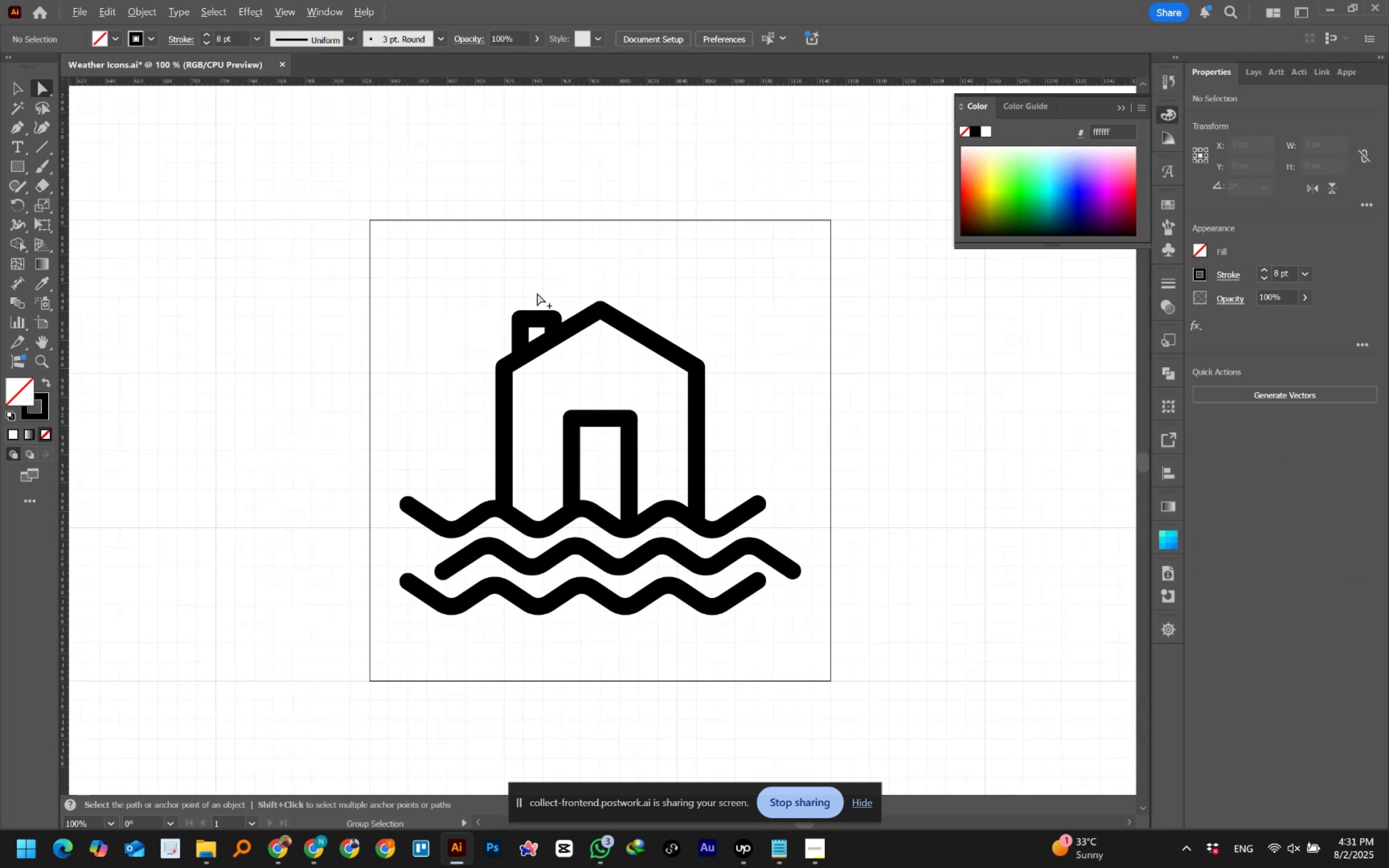 
hold_key(key=AltLeft, duration=1.51)
 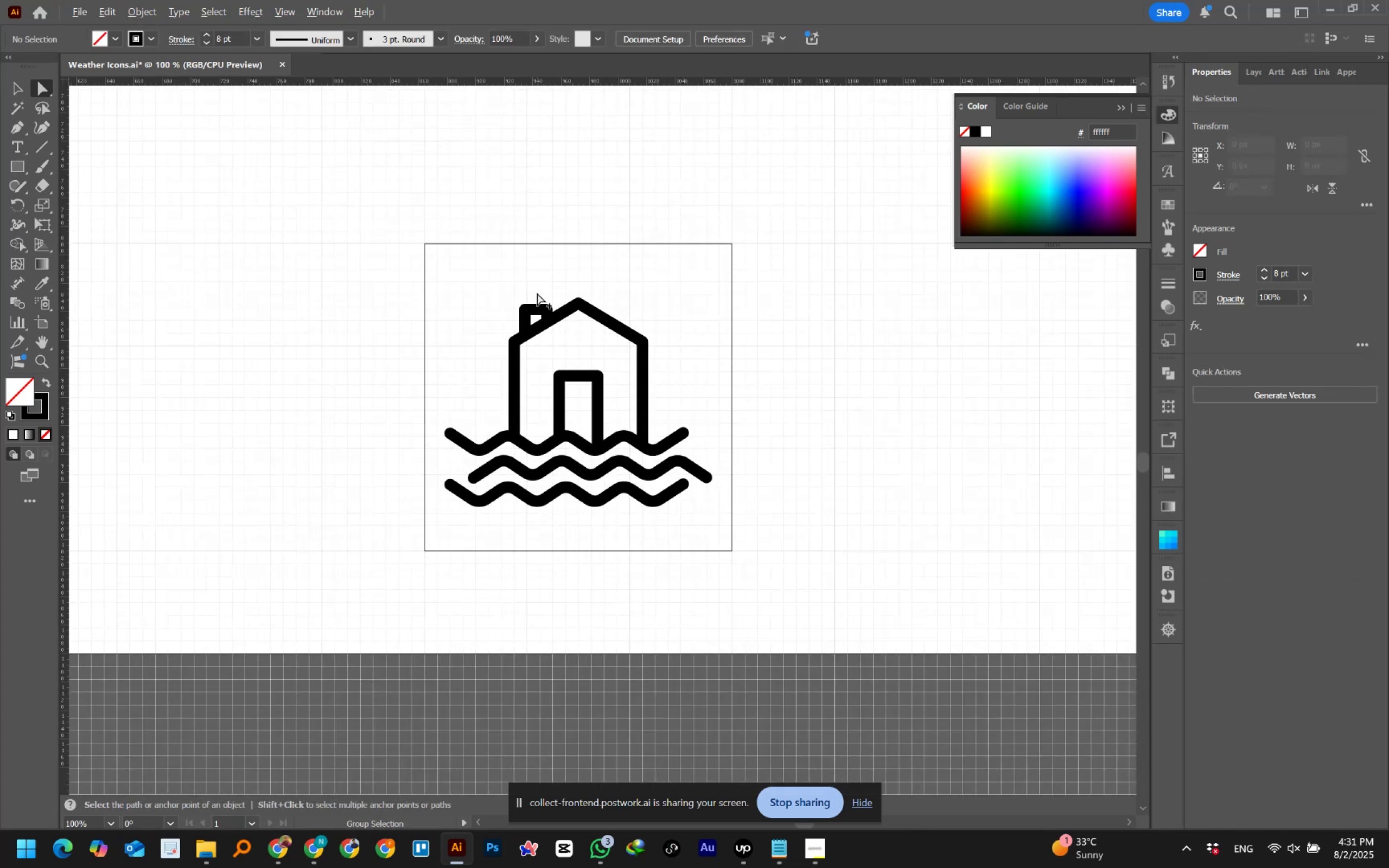 
hold_key(key=AltLeft, duration=0.32)
 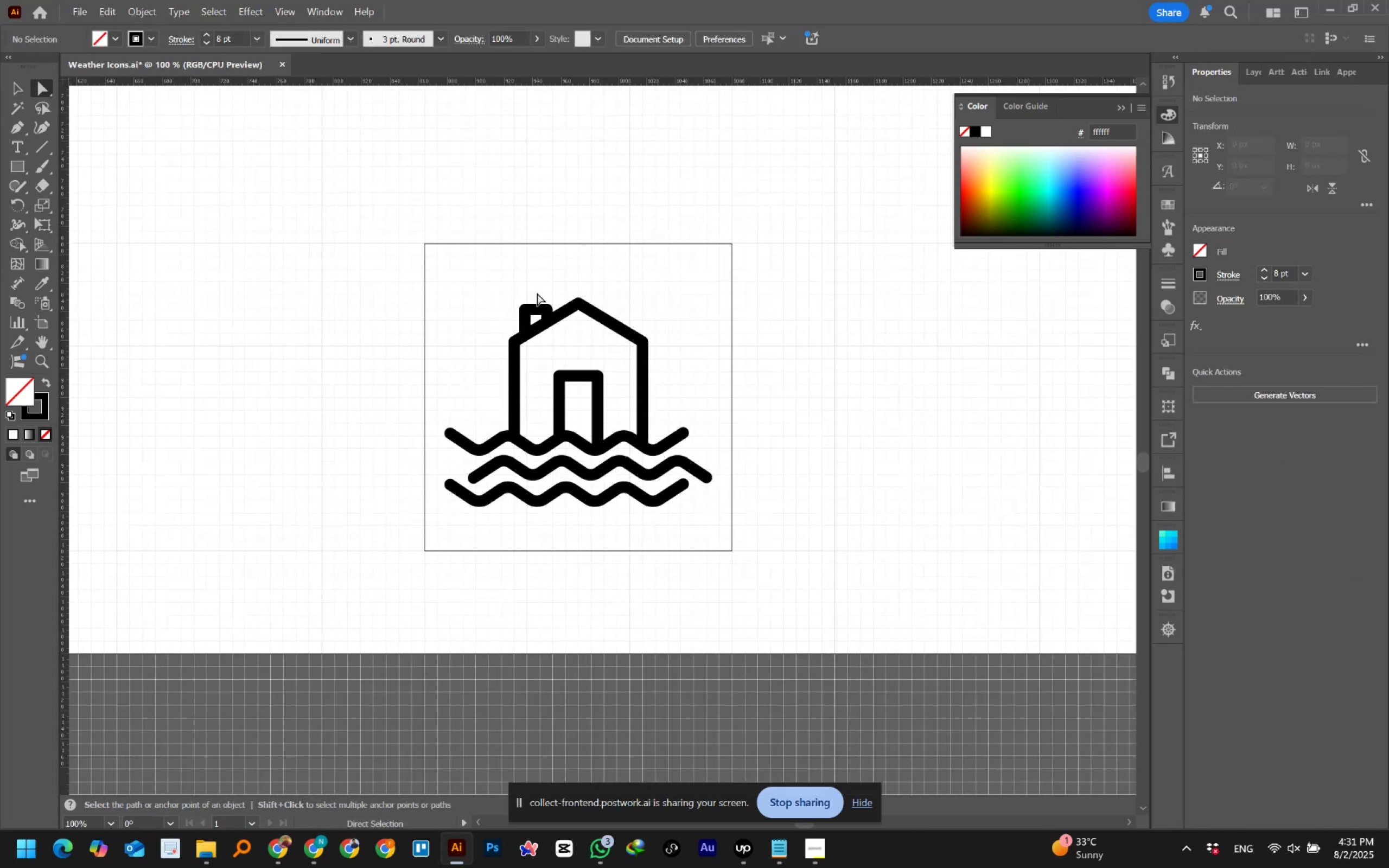 
hold_key(key=Space, duration=0.34)
 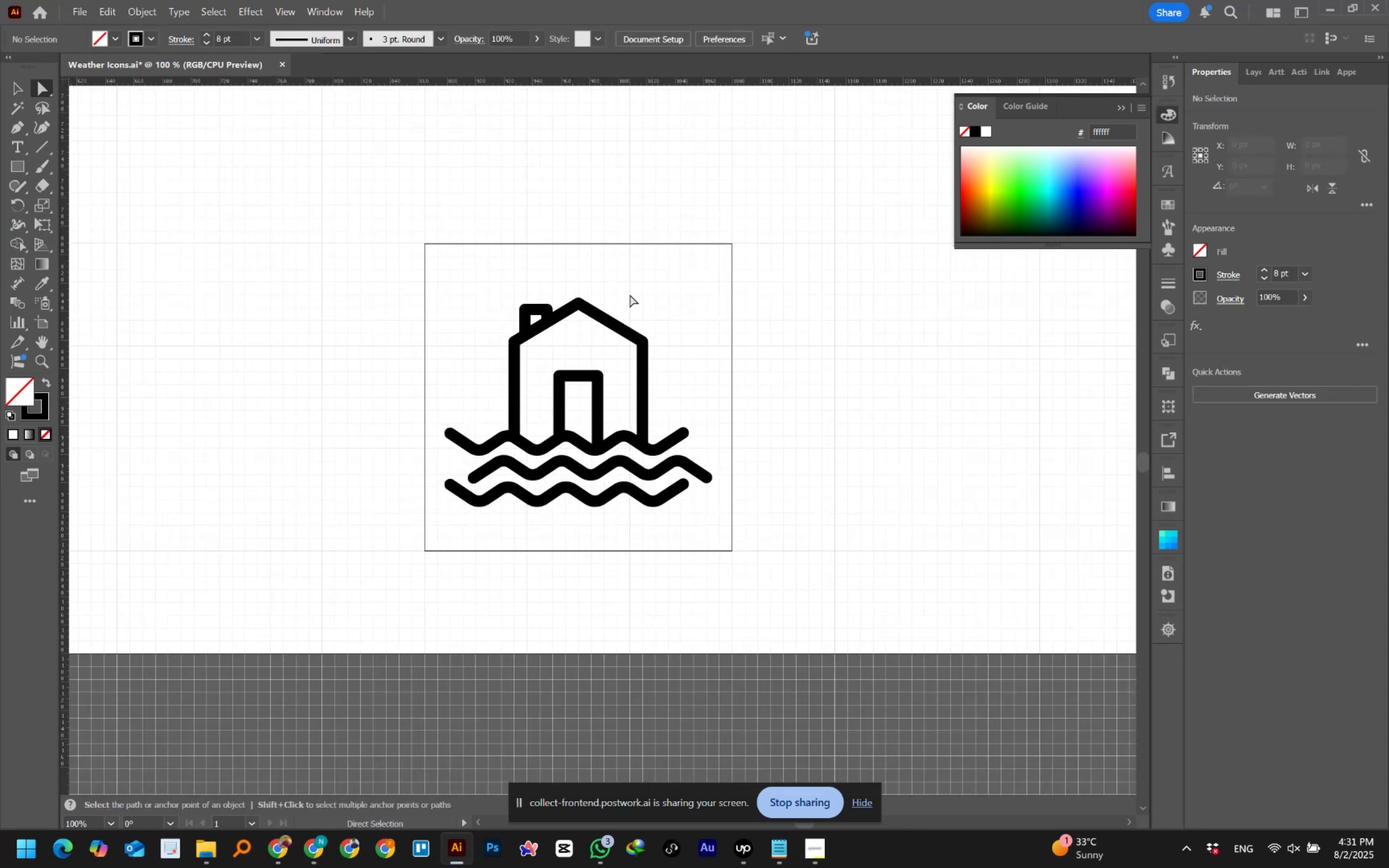 
hold_key(key=AltLeft, duration=0.56)
scroll: coordinate [630, 293], scroll_direction: down, amount: 1.0
 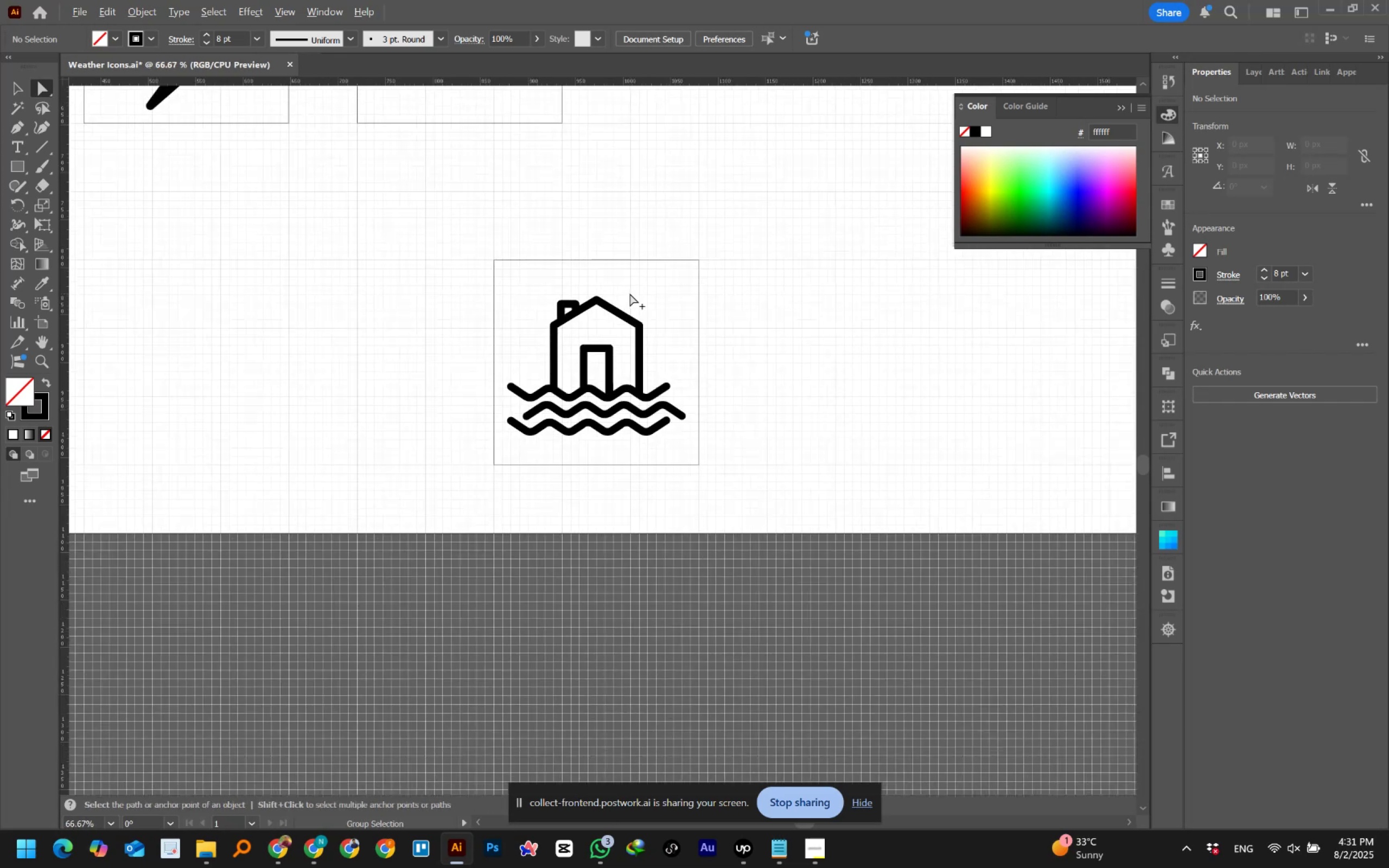 
hold_key(key=AltLeft, duration=0.59)
scroll: coordinate [630, 293], scroll_direction: up, amount: 3.0
 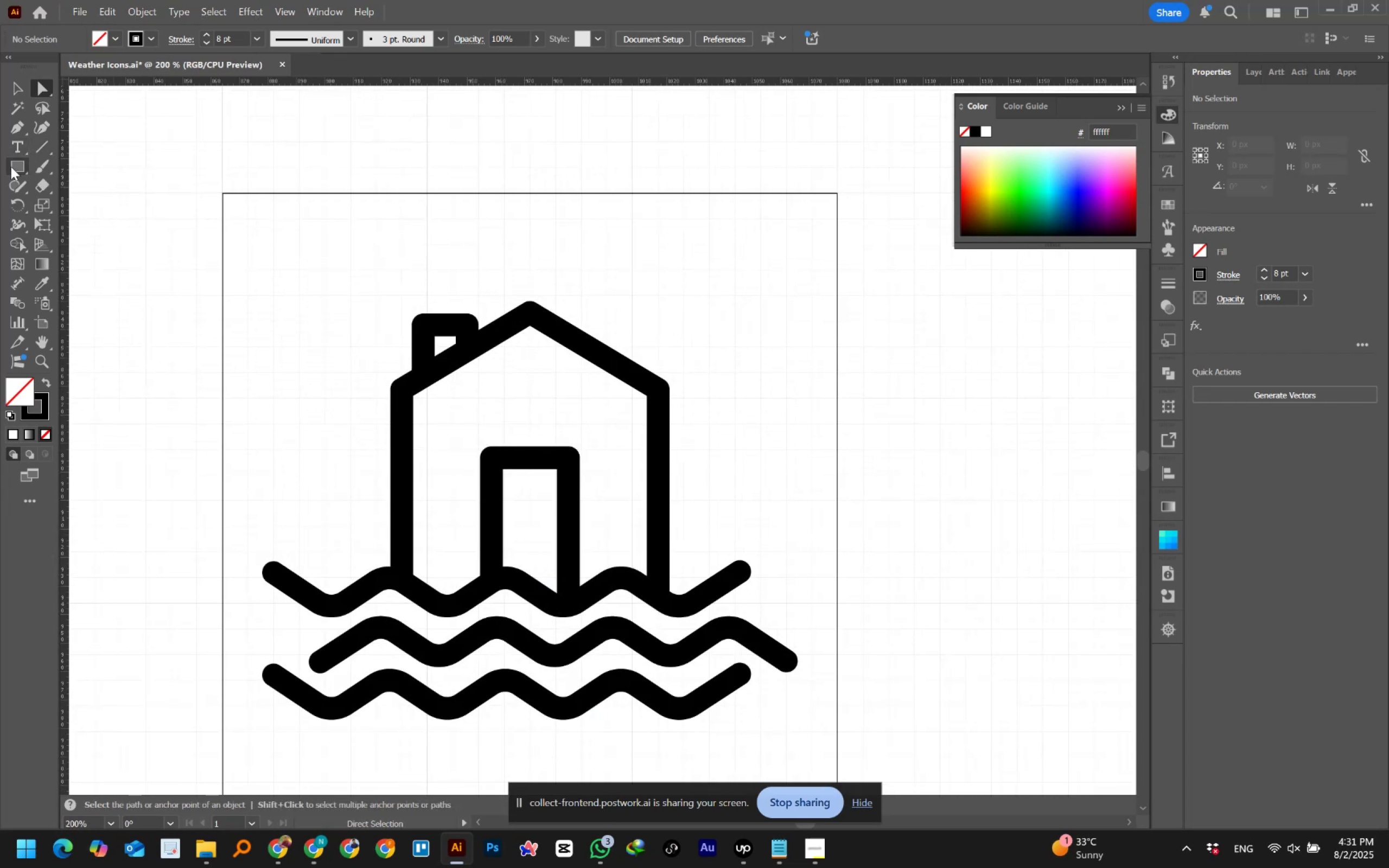 
left_click([11, 170])
 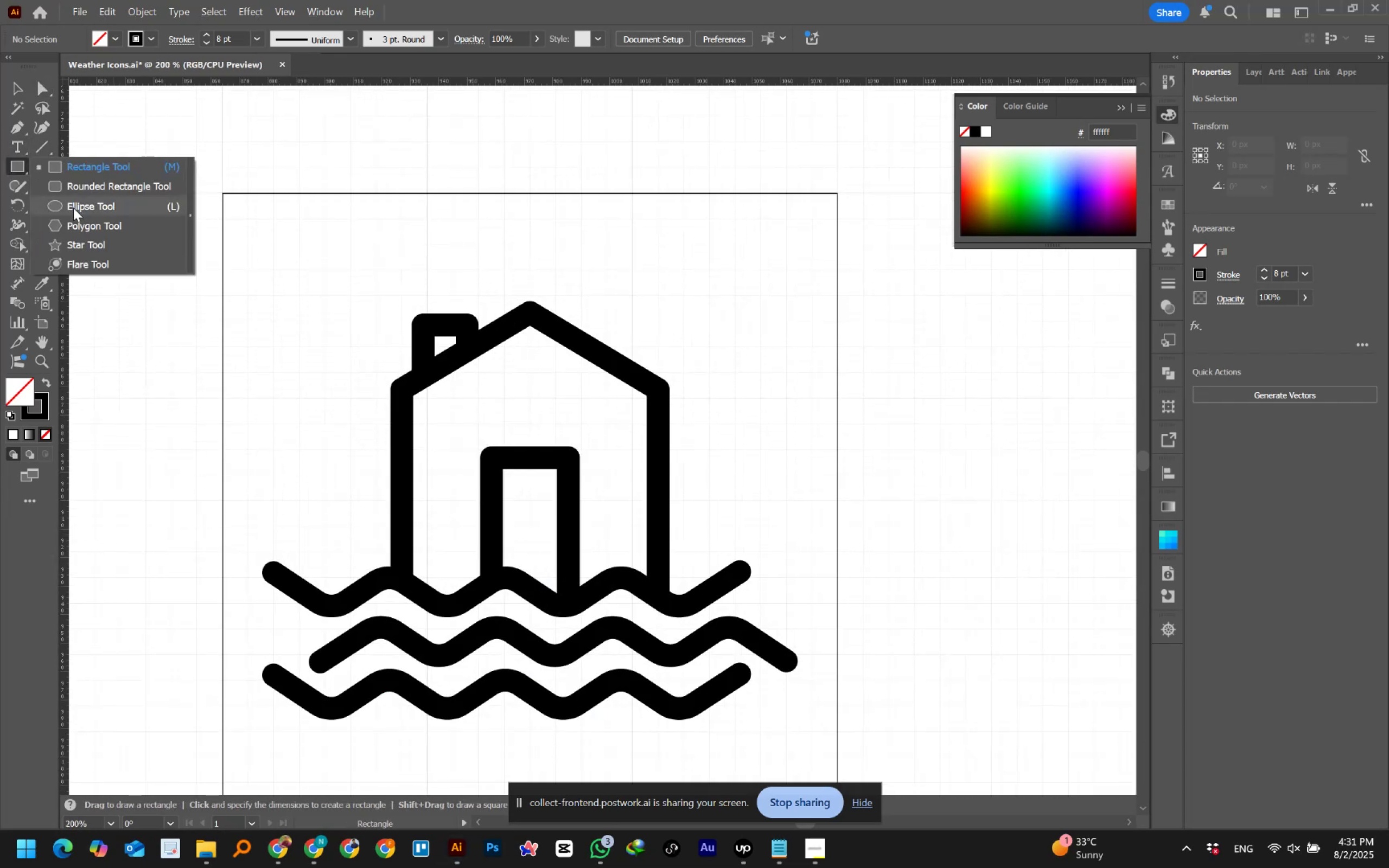 
left_click([77, 209])
 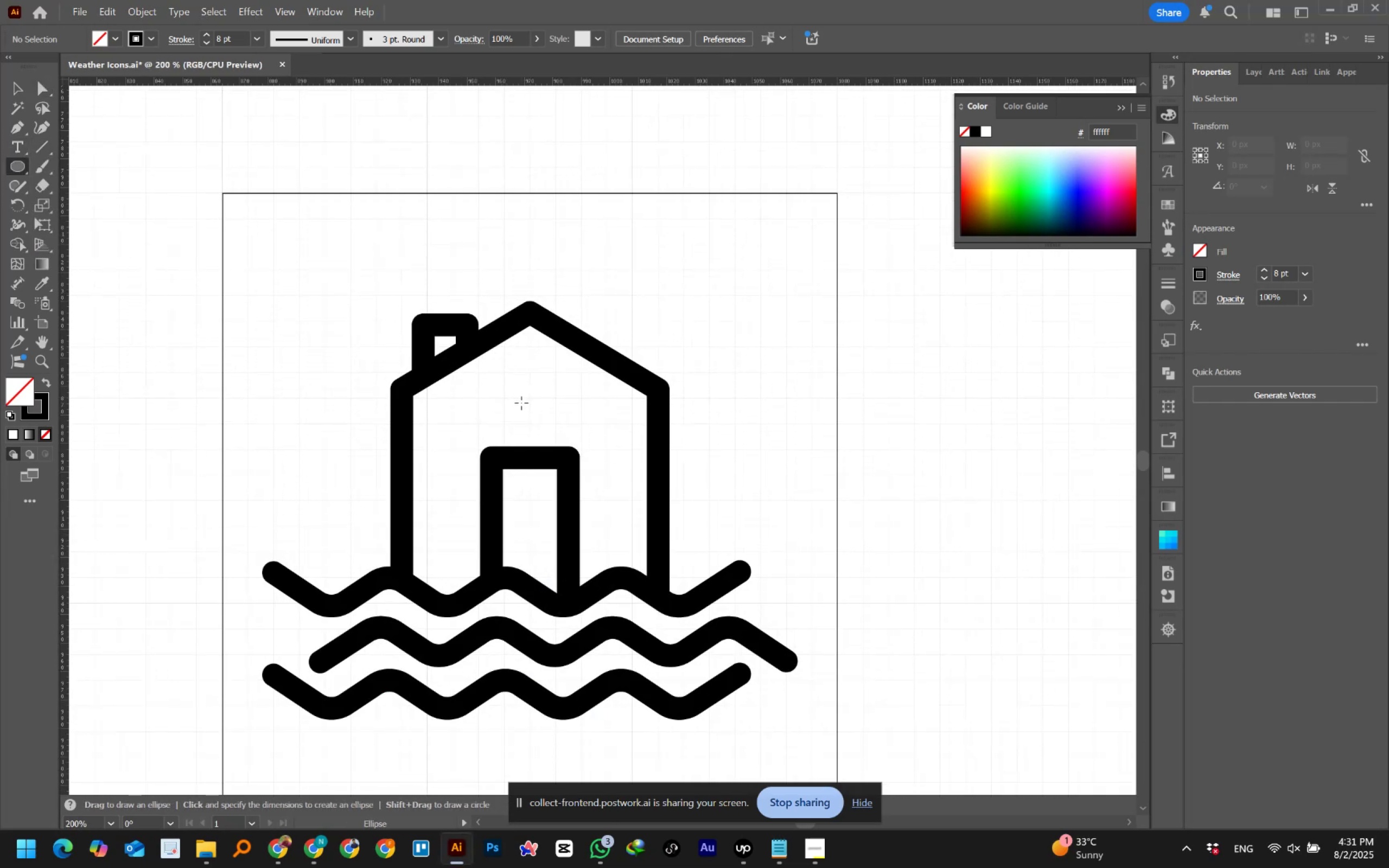 
hold_key(key=ShiftLeft, duration=1.88)
 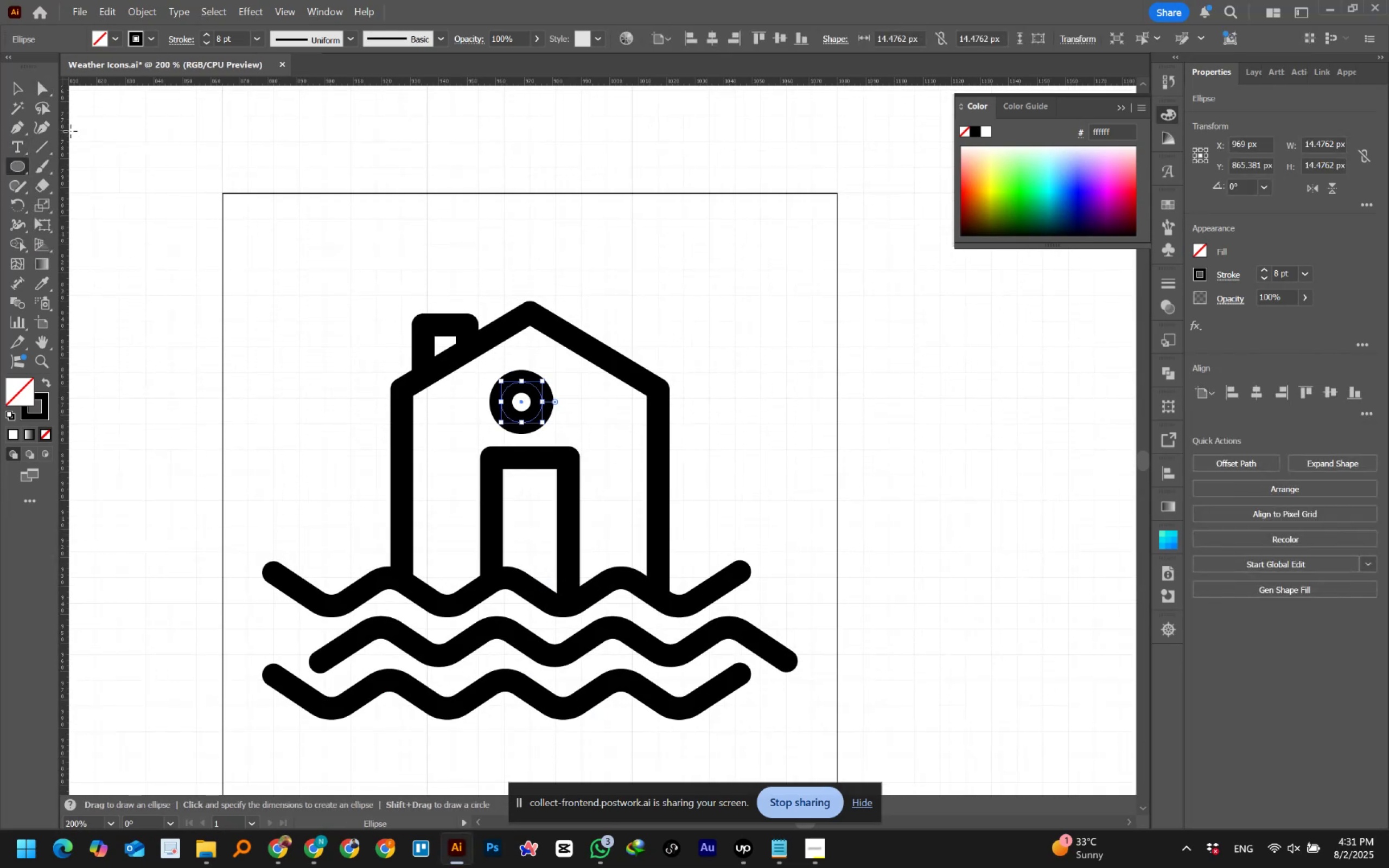 
hold_key(key=AltLeft, duration=1.54)
 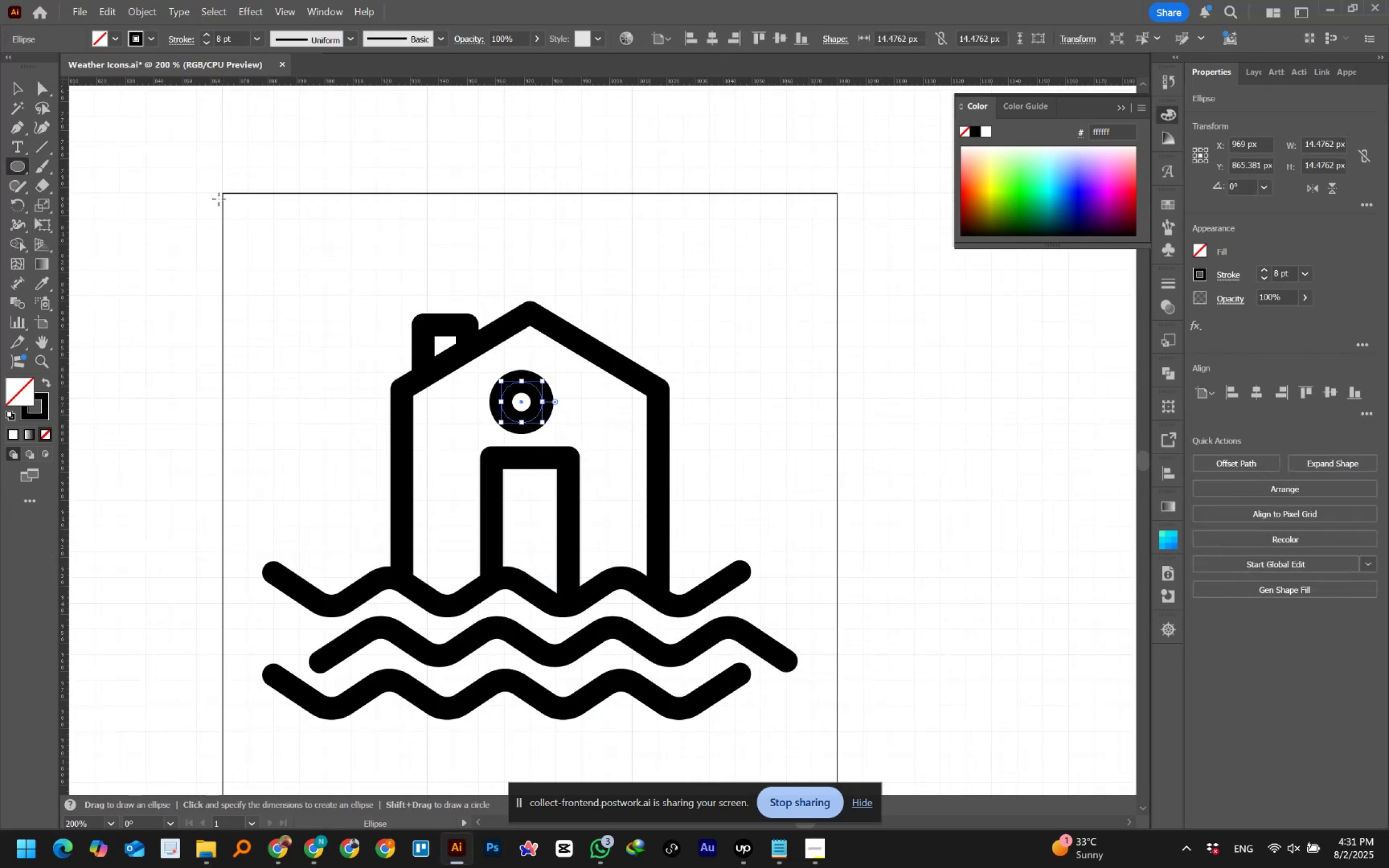 
hold_key(key=AltLeft, duration=0.36)
 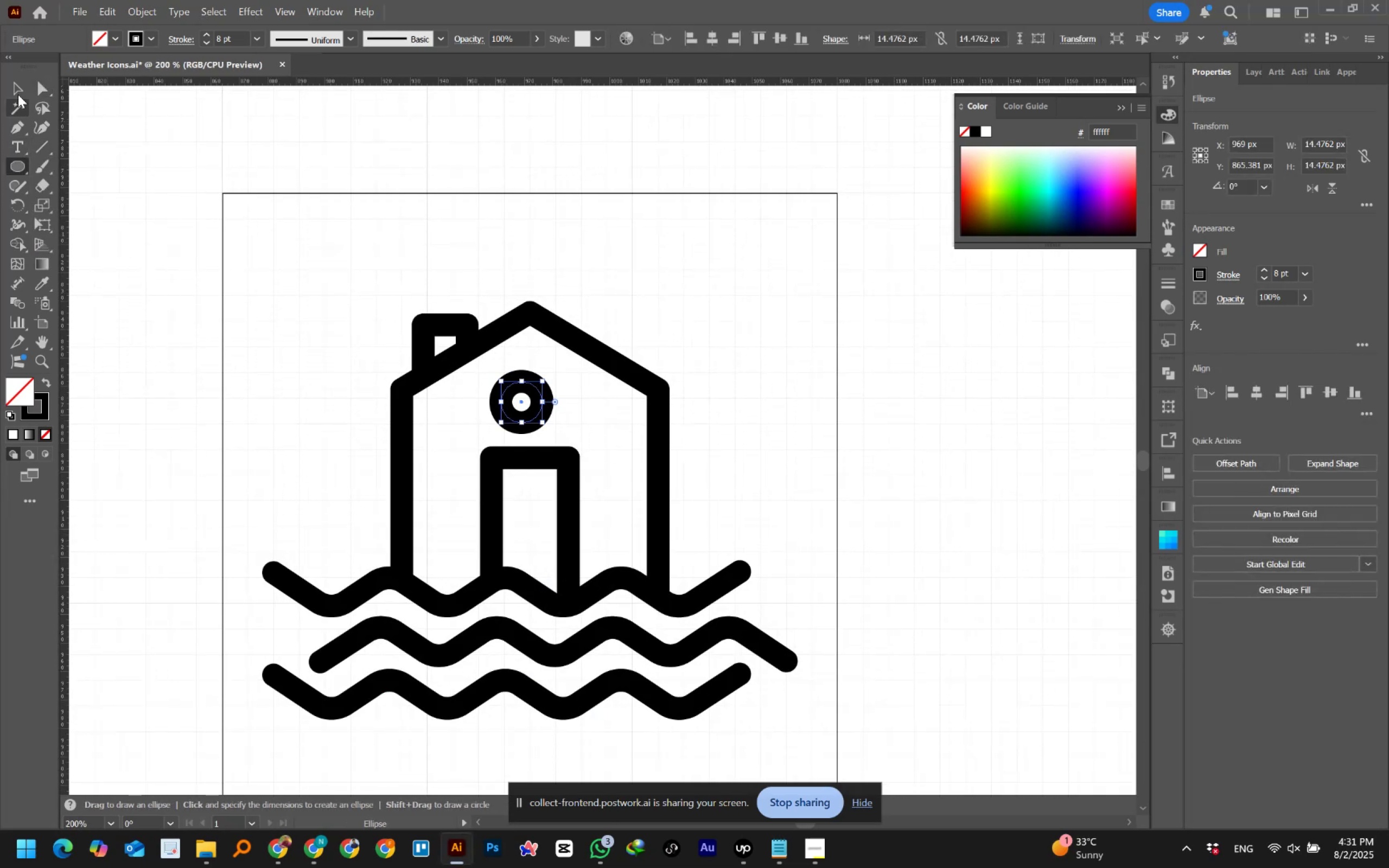 
left_click([16, 86])
 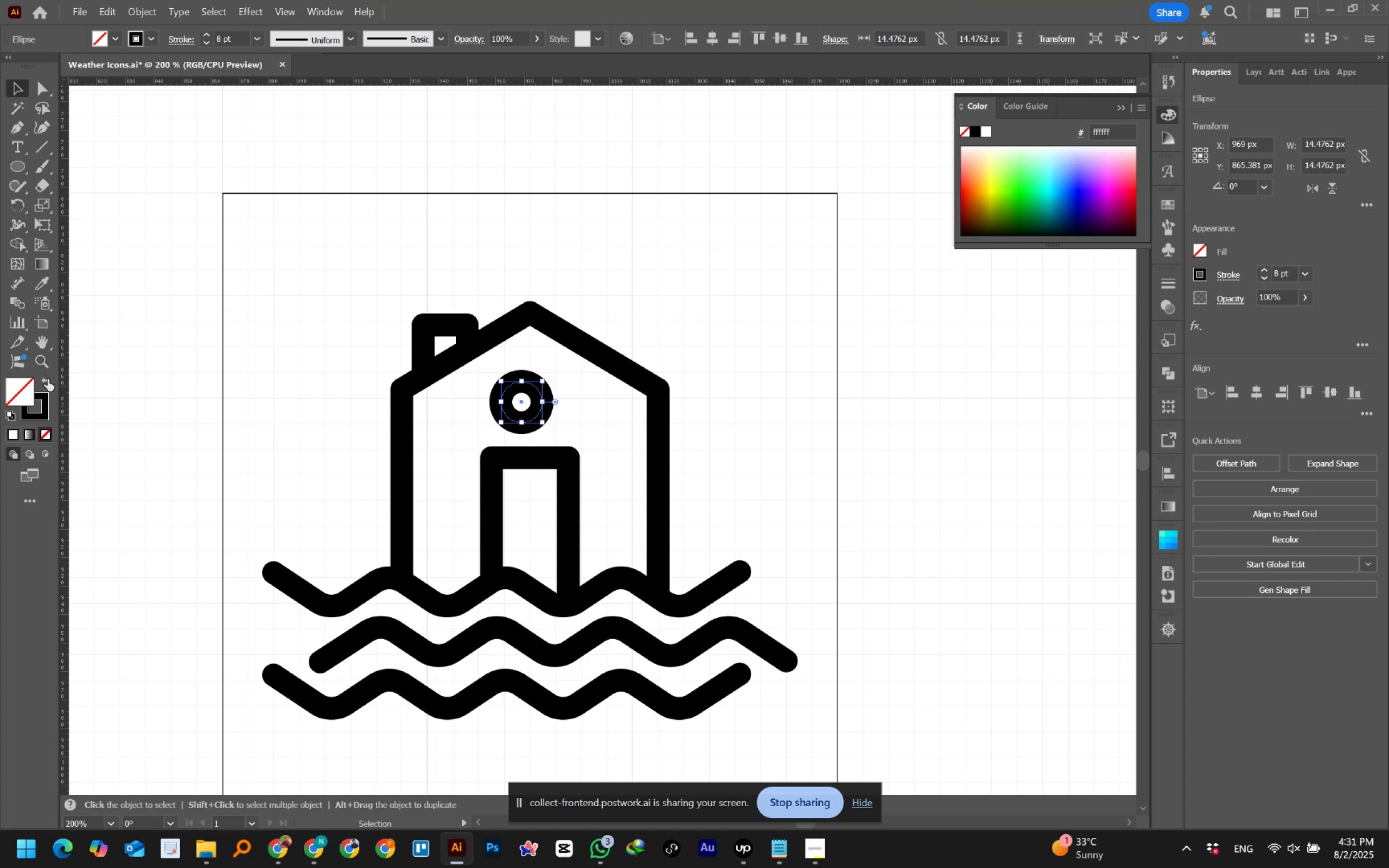 
left_click([49, 383])
 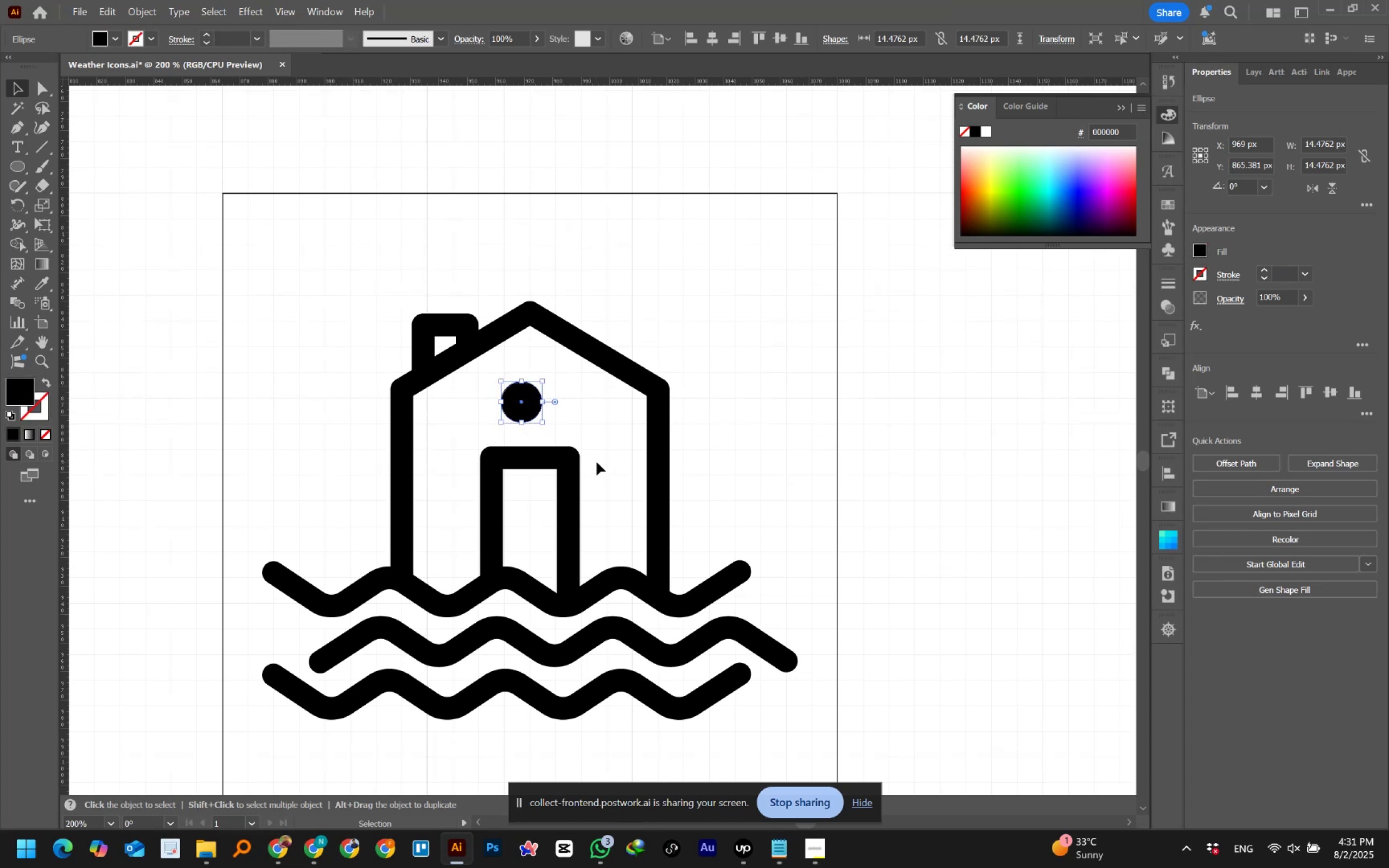 
hold_key(key=AltLeft, duration=0.81)
scroll: coordinate [534, 384], scroll_direction: up, amount: 2.0
 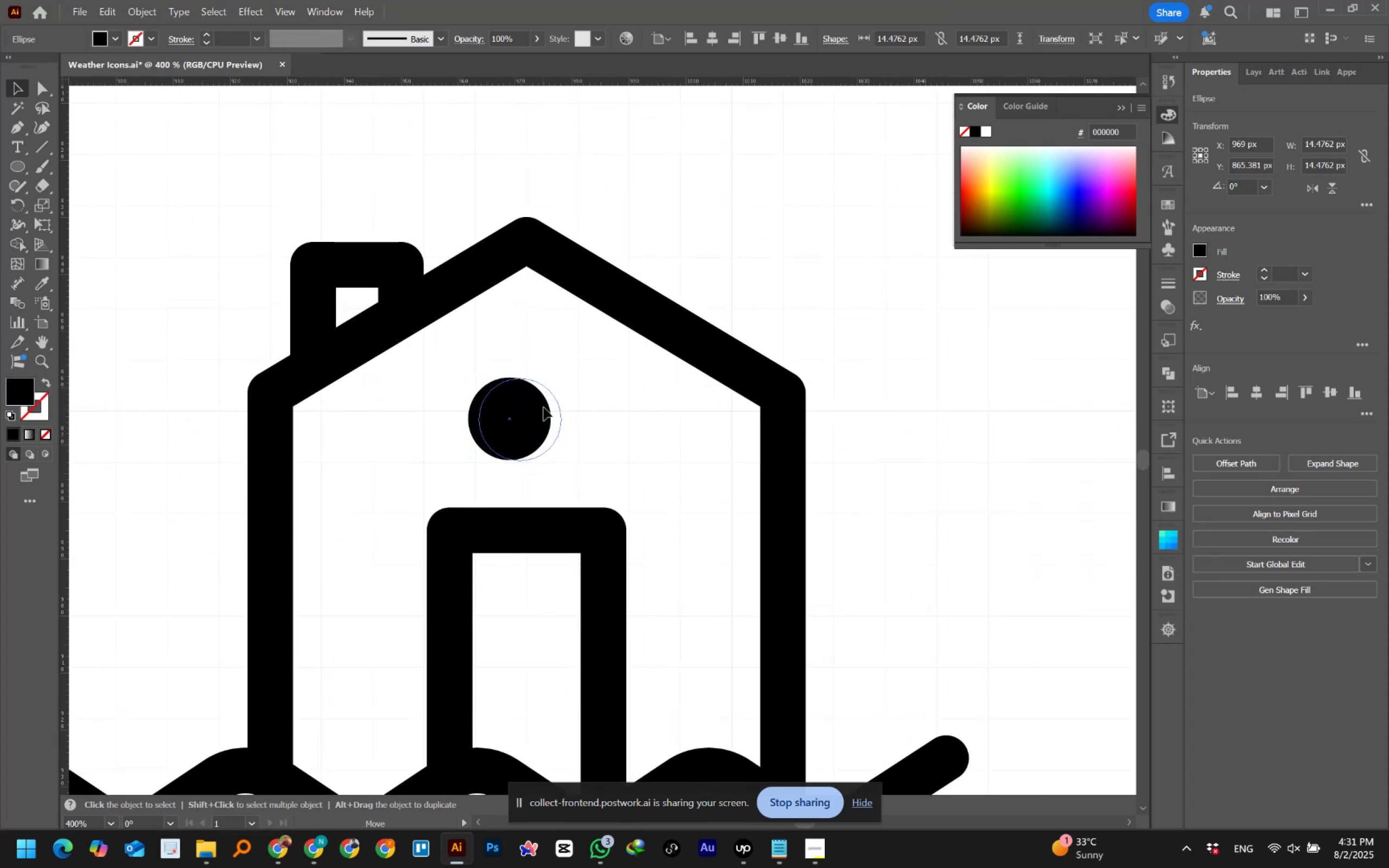 
hold_key(key=ShiftLeft, duration=1.13)
 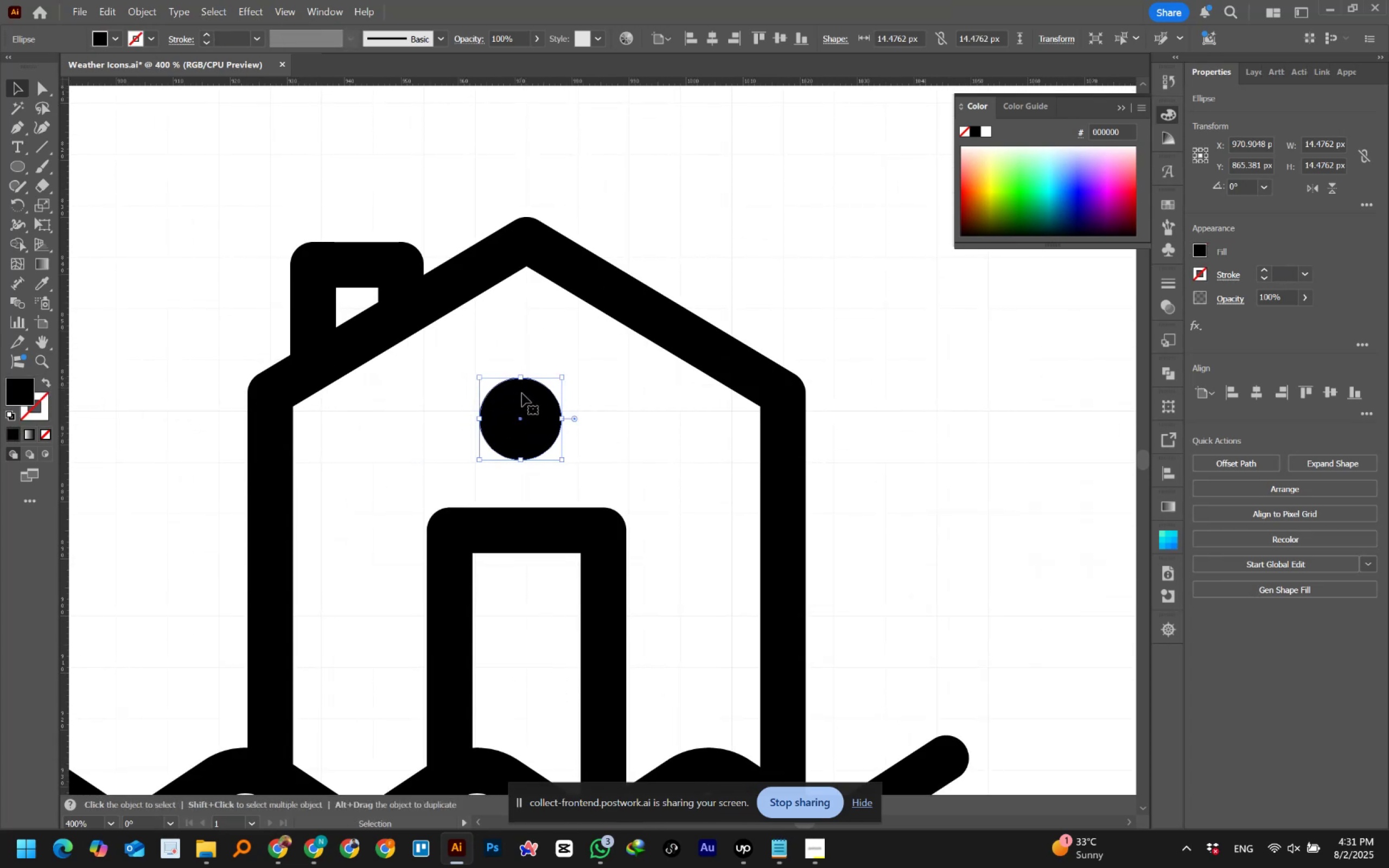 
hold_key(key=ShiftLeft, duration=0.88)
 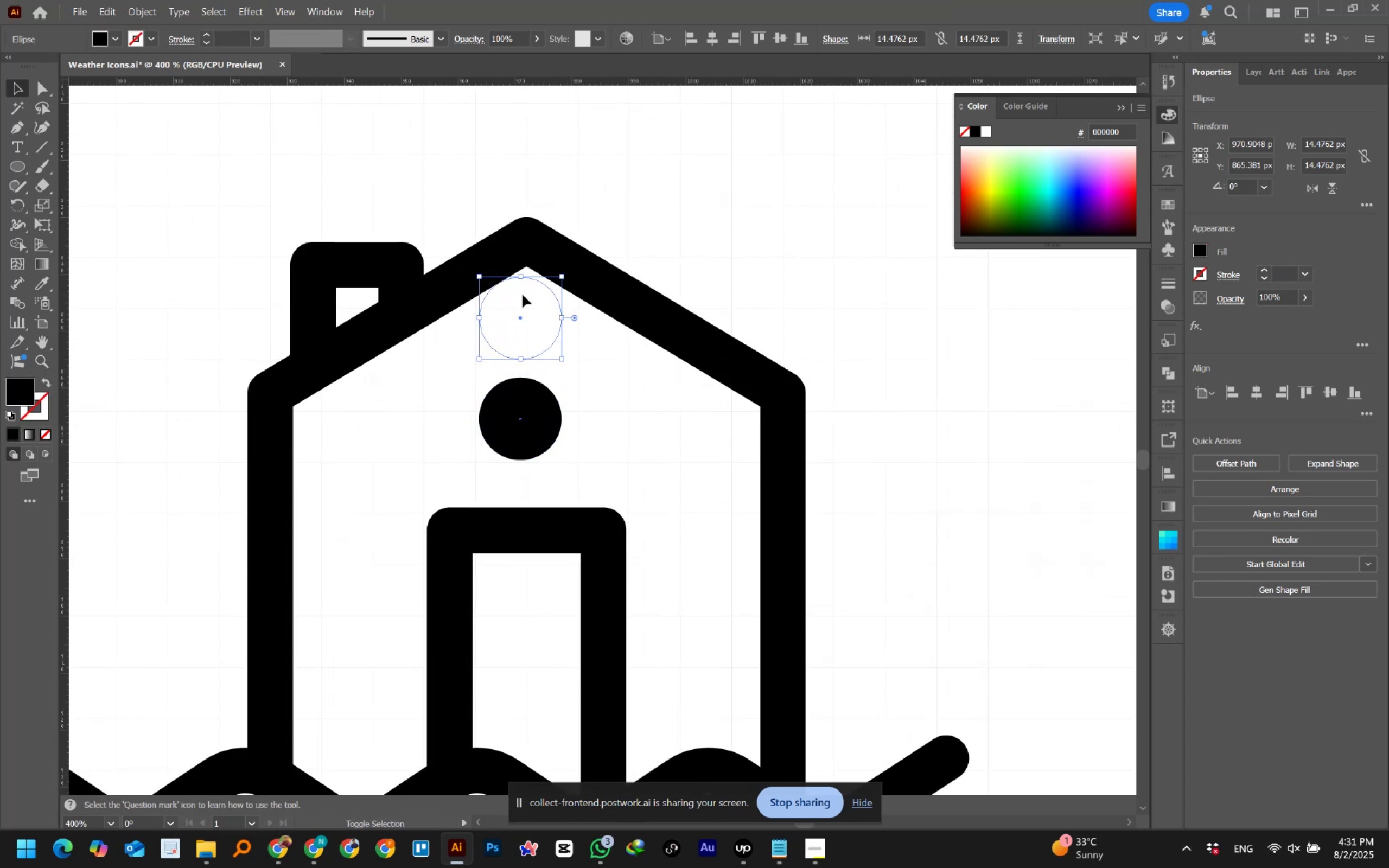 
hold_key(key=AltLeft, duration=1.19)
scroll: coordinate [523, 260], scroll_direction: up, amount: 3.0
 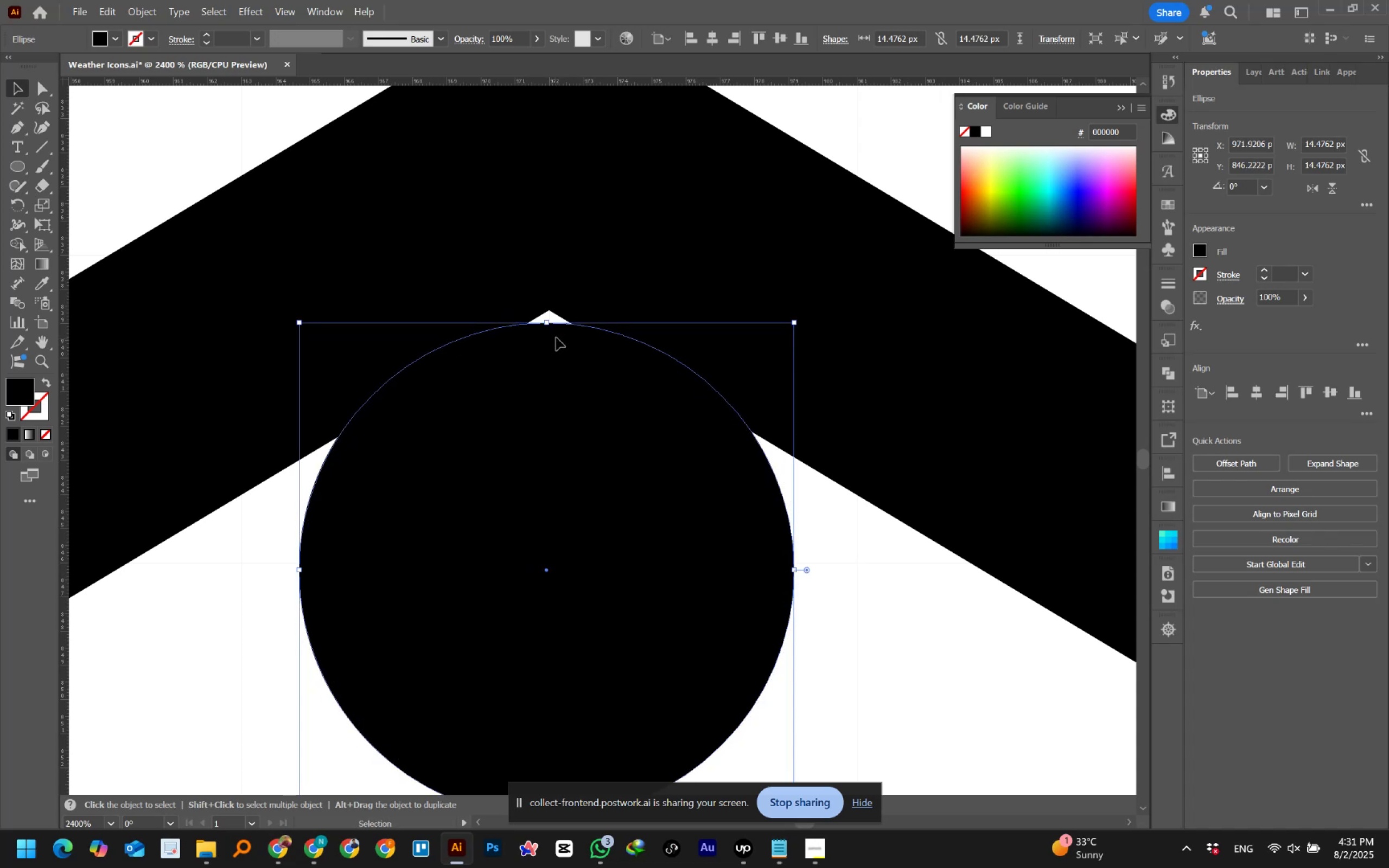 
wait(5.56)
 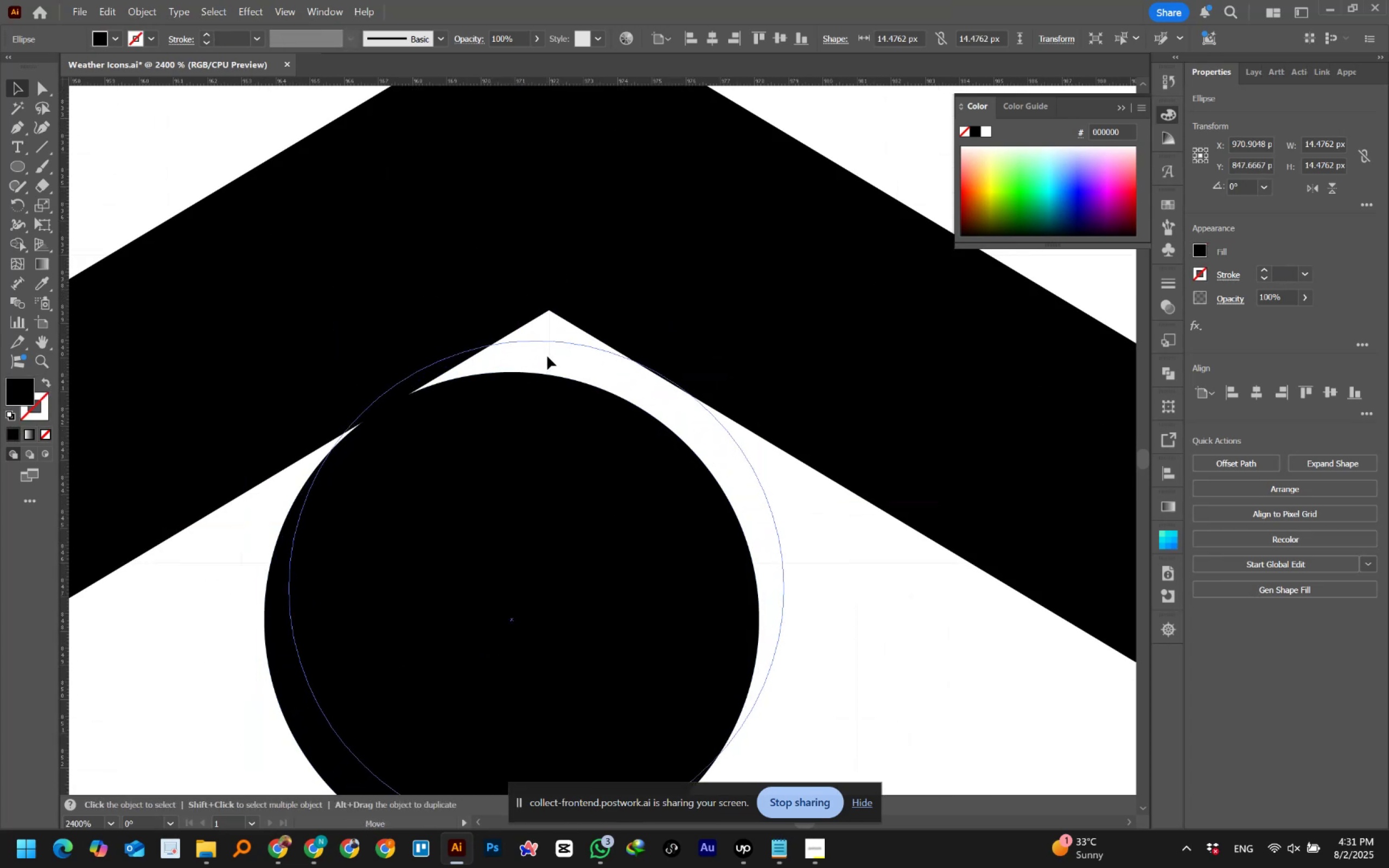 
hold_key(key=AltLeft, duration=1.21)
scroll: coordinate [558, 337], scroll_direction: down, amount: 2.0
 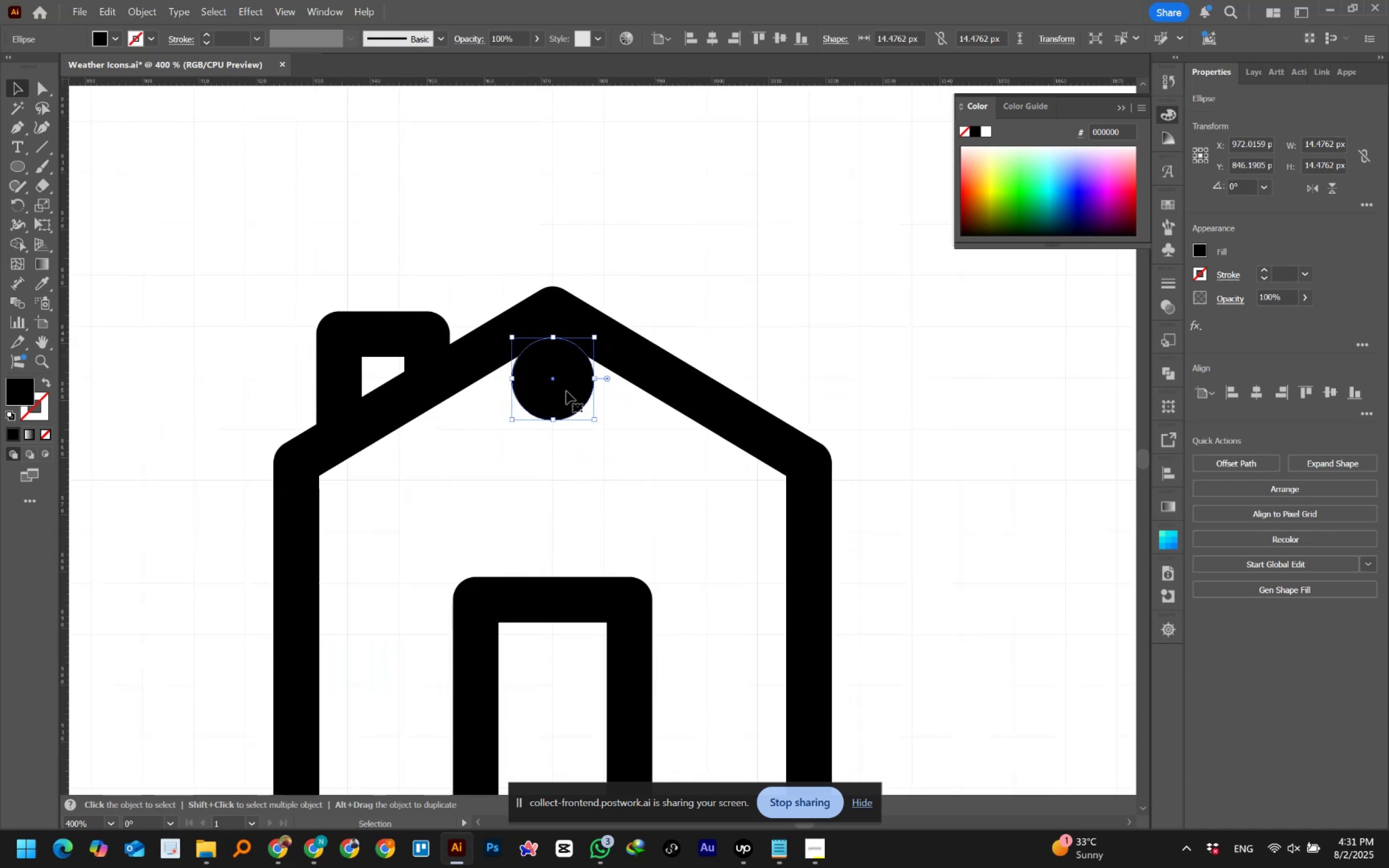 
hold_key(key=ShiftLeft, duration=1.31)
 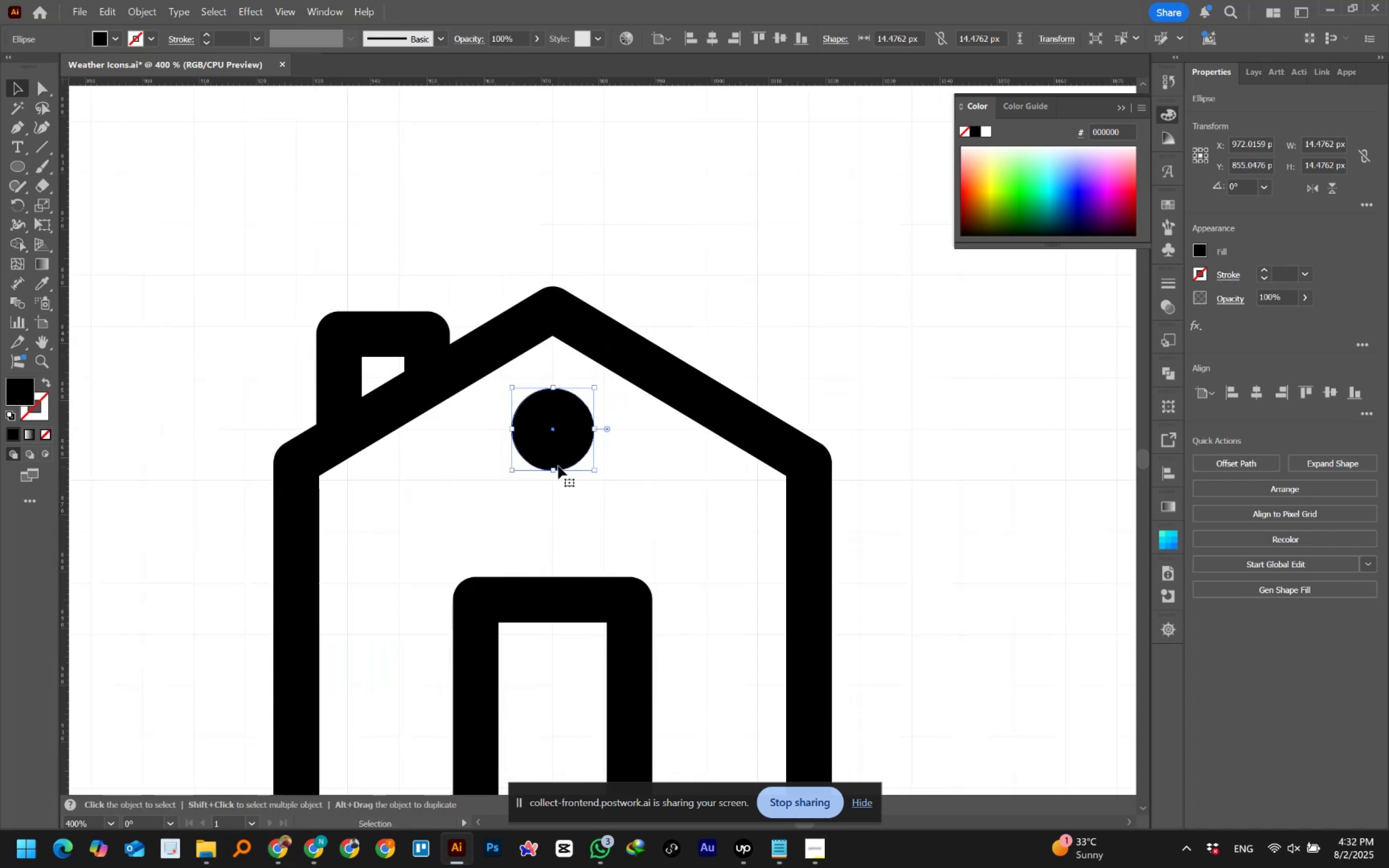 
hold_key(key=ShiftLeft, duration=1.51)
 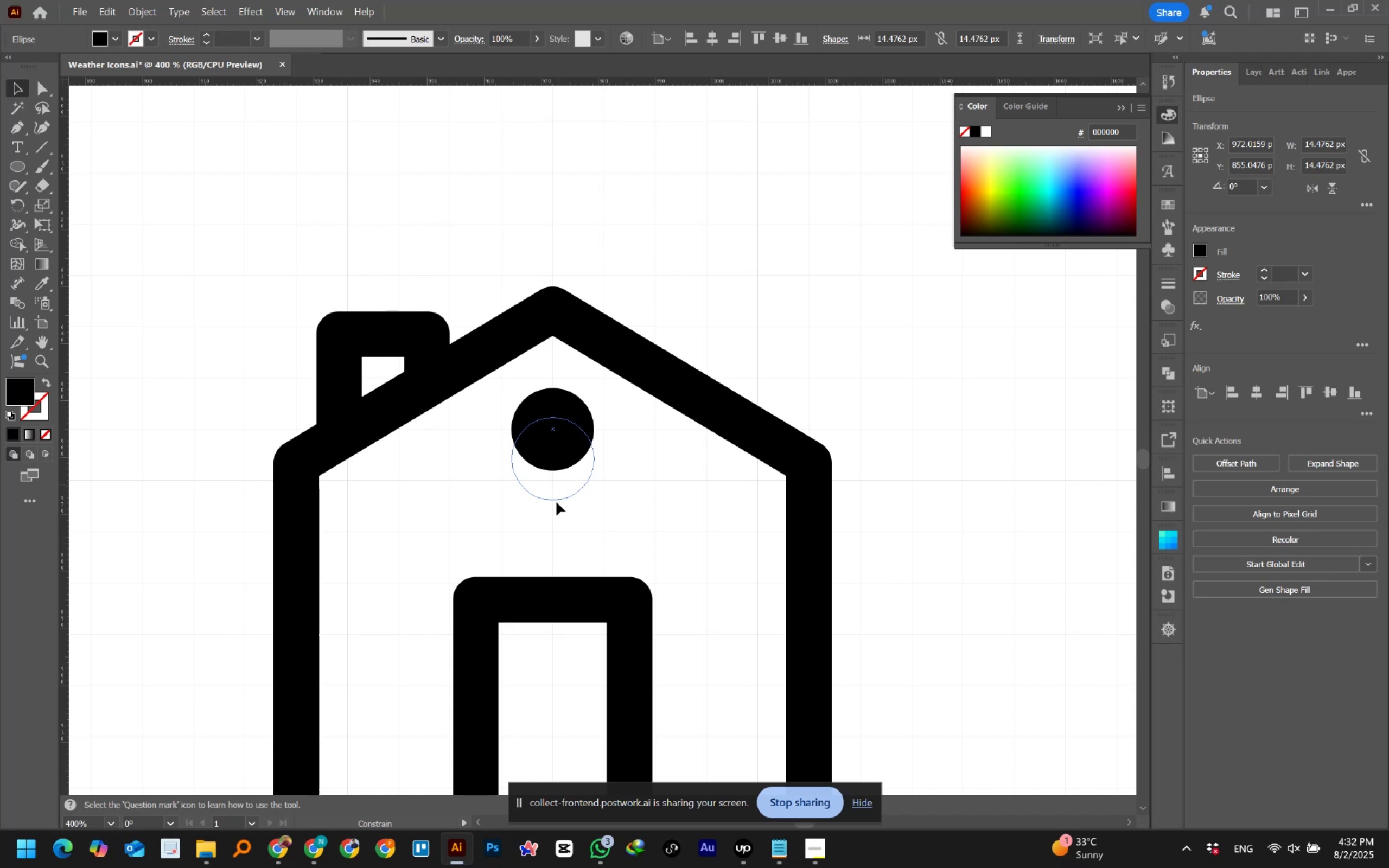 
hold_key(key=ShiftLeft, duration=0.49)
 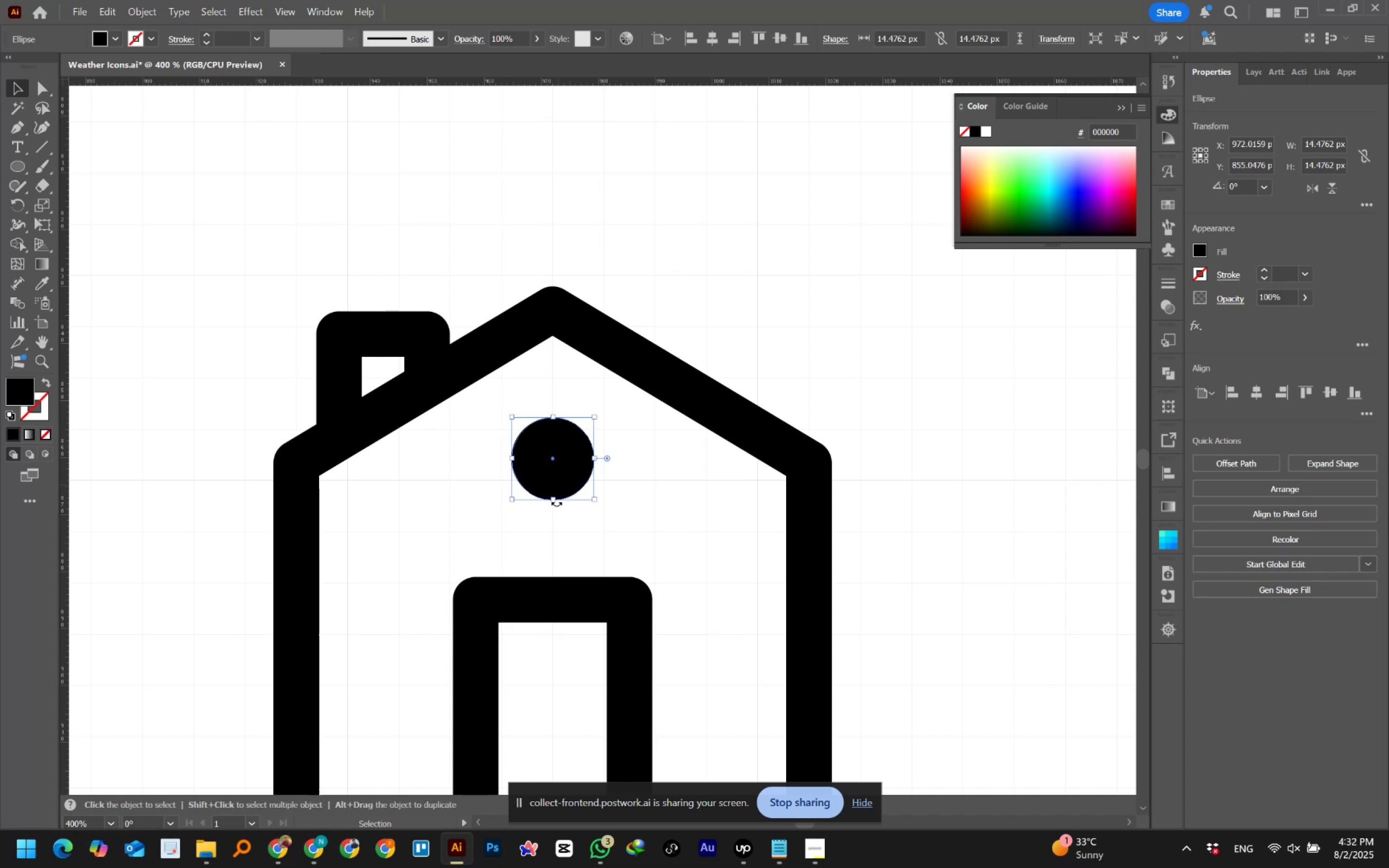 
hold_key(key=ShiftLeft, duration=1.5)
 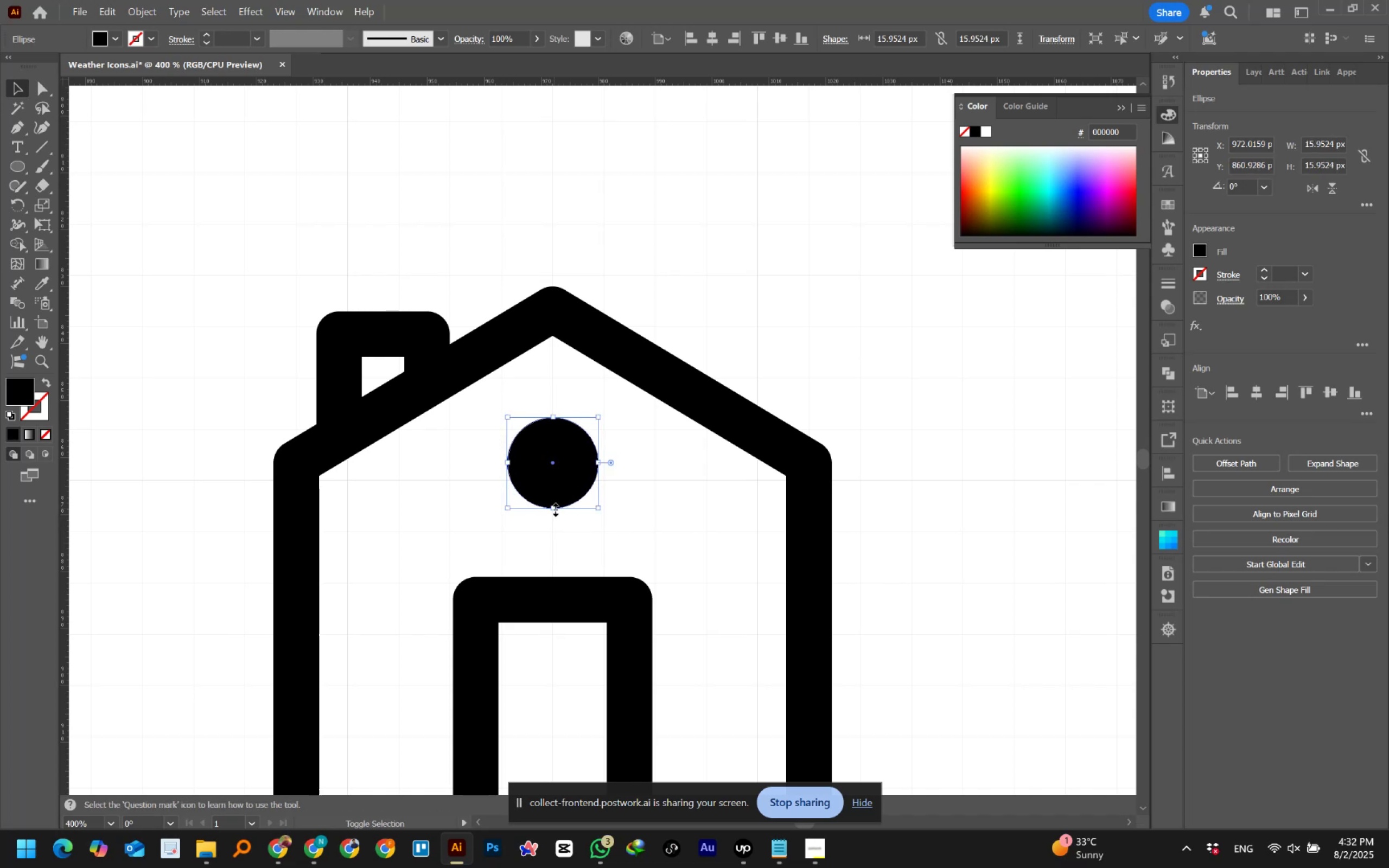 
key(Shift+ShiftLeft)
 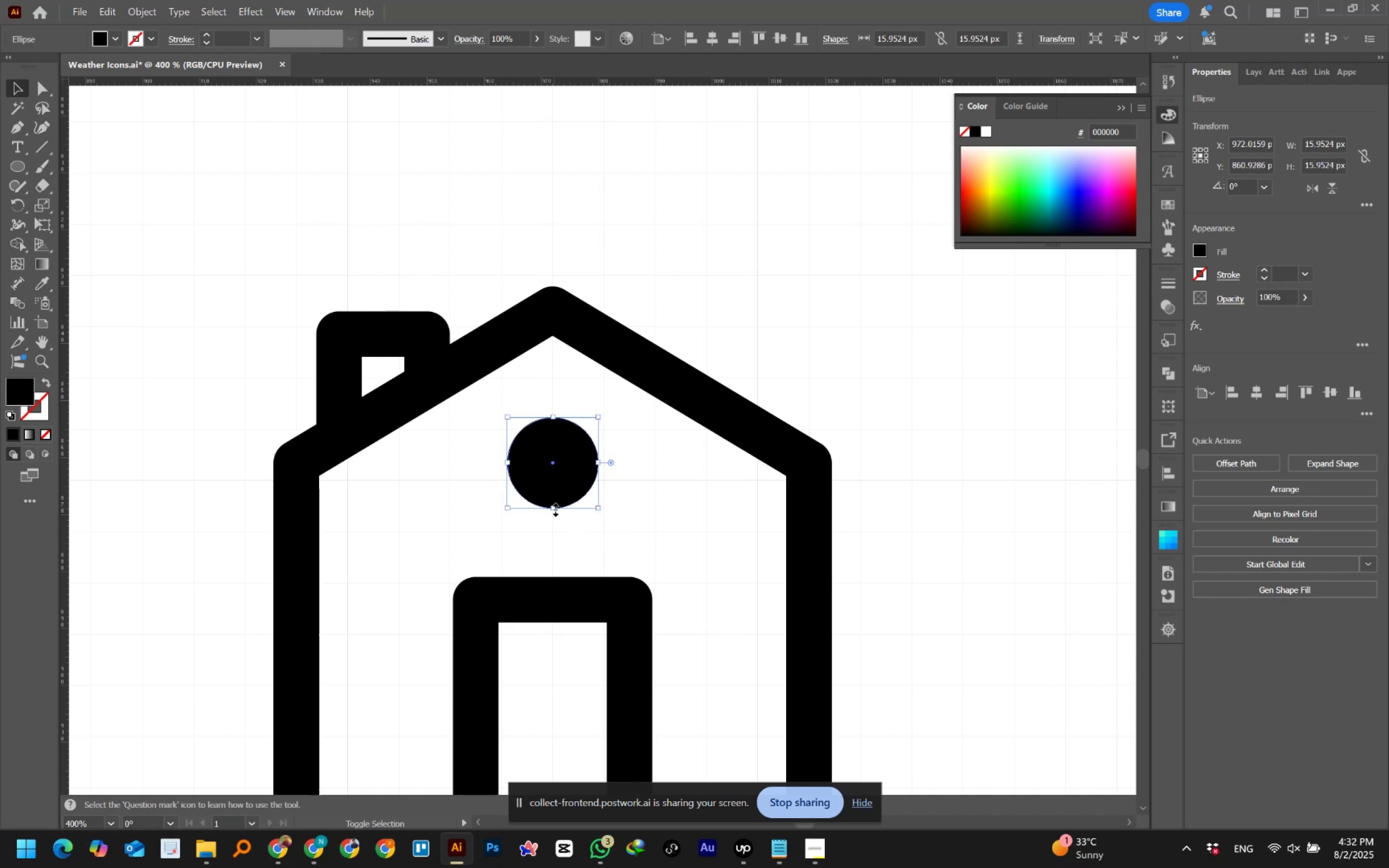 
key(Shift+ShiftLeft)
 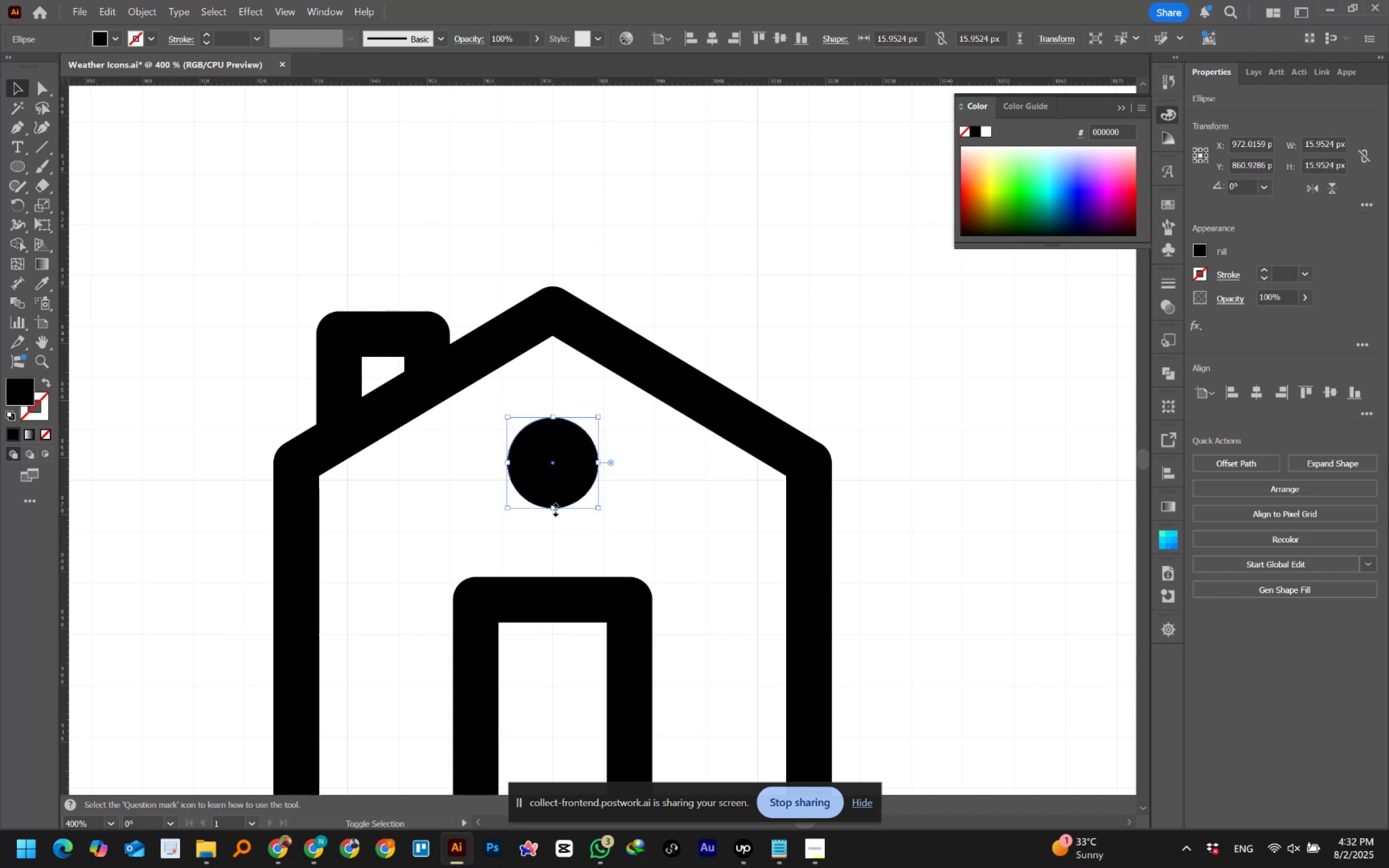 
key(Shift+ShiftLeft)
 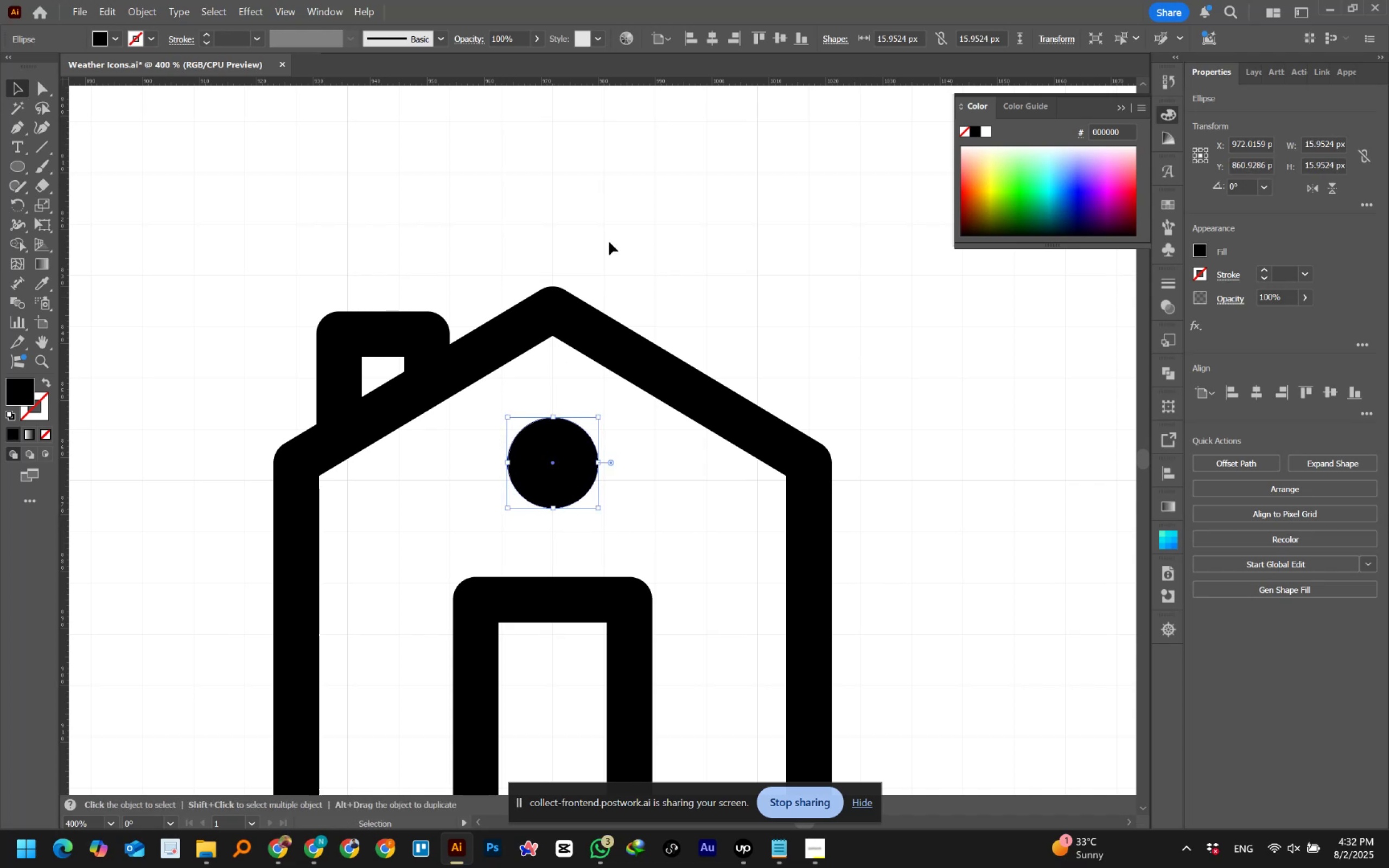 
left_click([609, 228])
 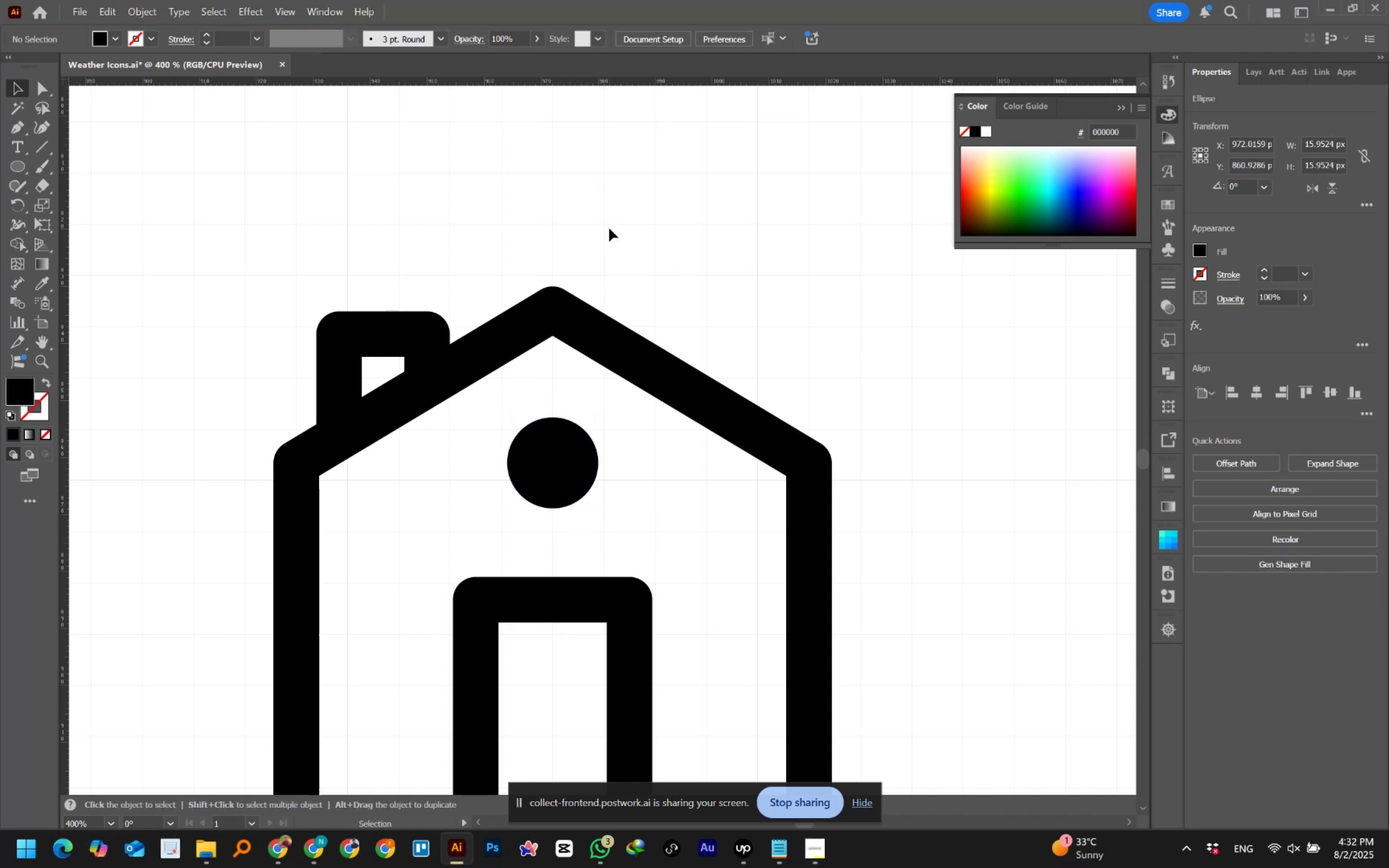 
hold_key(key=AltLeft, duration=0.58)
scroll: coordinate [609, 228], scroll_direction: down, amount: 2.0
 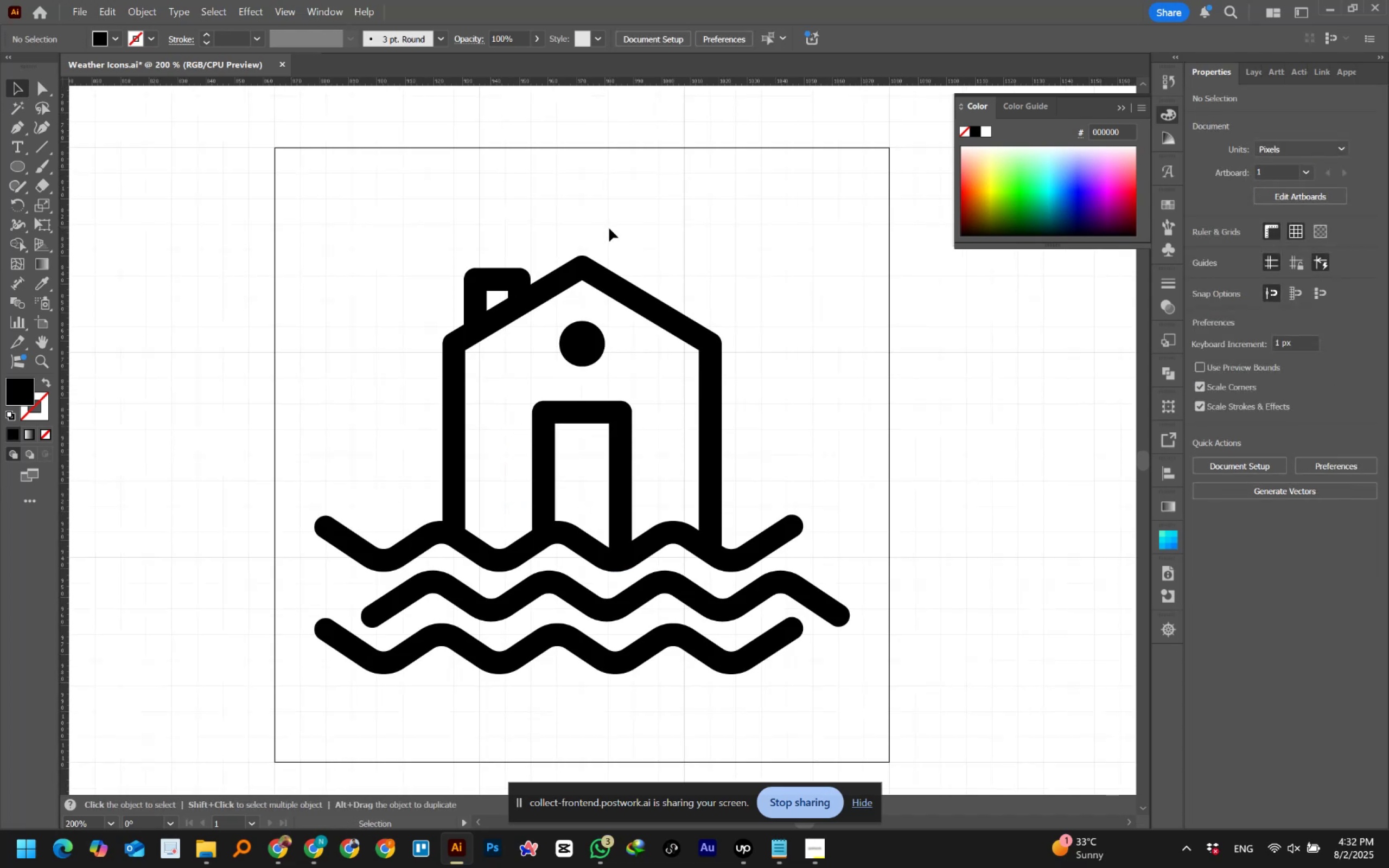 
hold_key(key=AltLeft, duration=1.54)
scroll: coordinate [609, 228], scroll_direction: down, amount: 1.0
 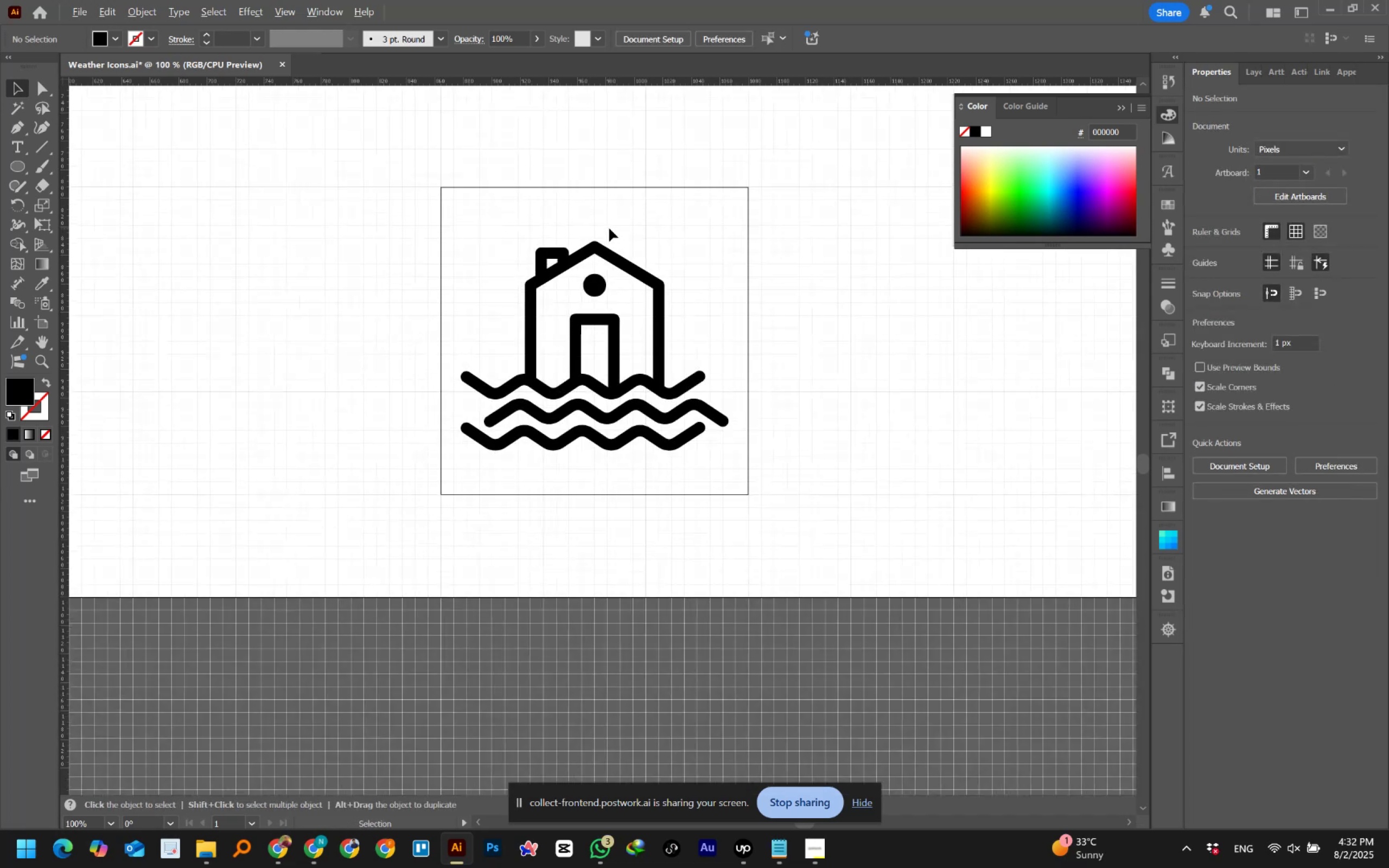 
hold_key(key=AltLeft, duration=0.58)
scroll: coordinate [609, 228], scroll_direction: up, amount: 3.0
 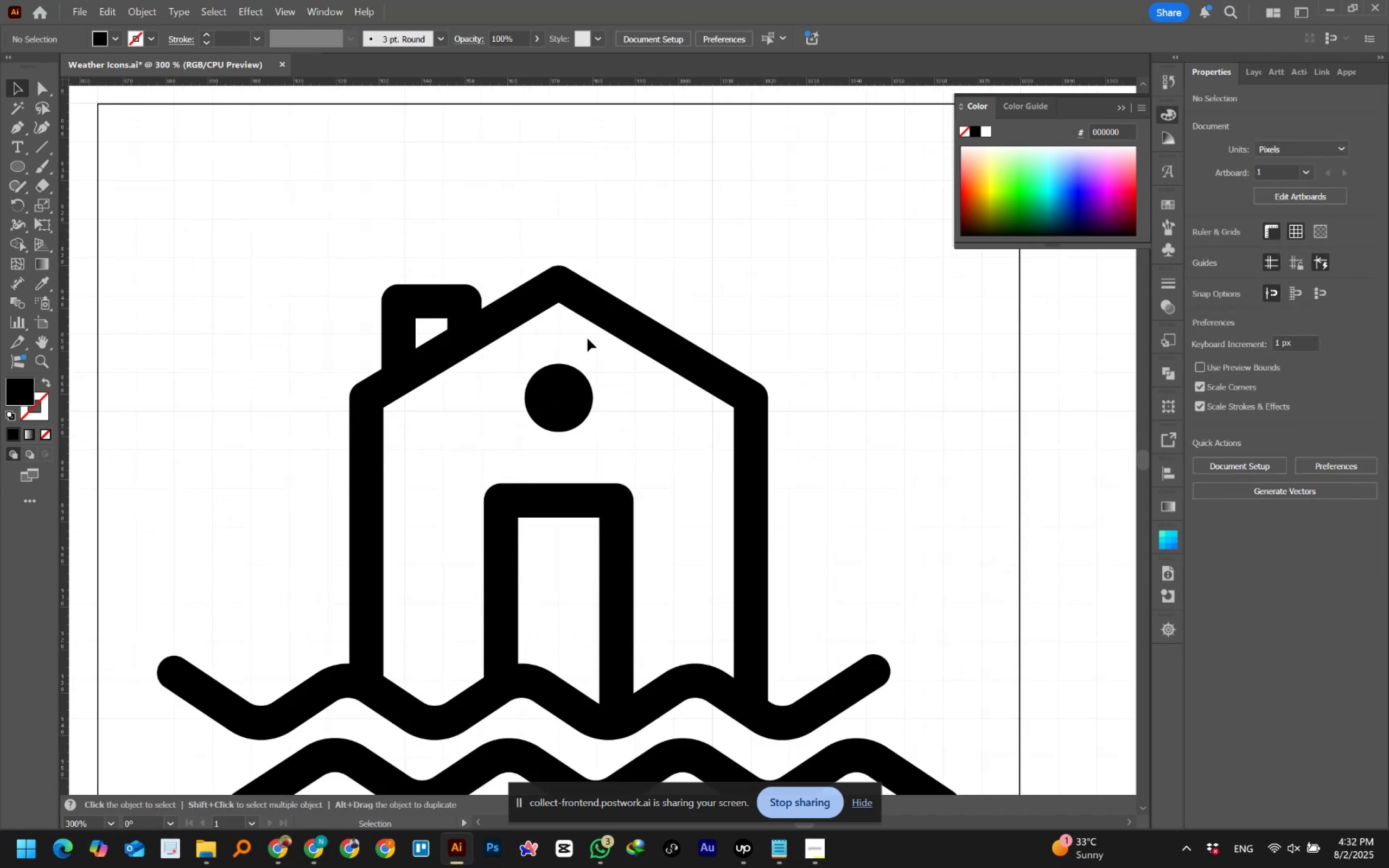 
left_click([566, 399])
 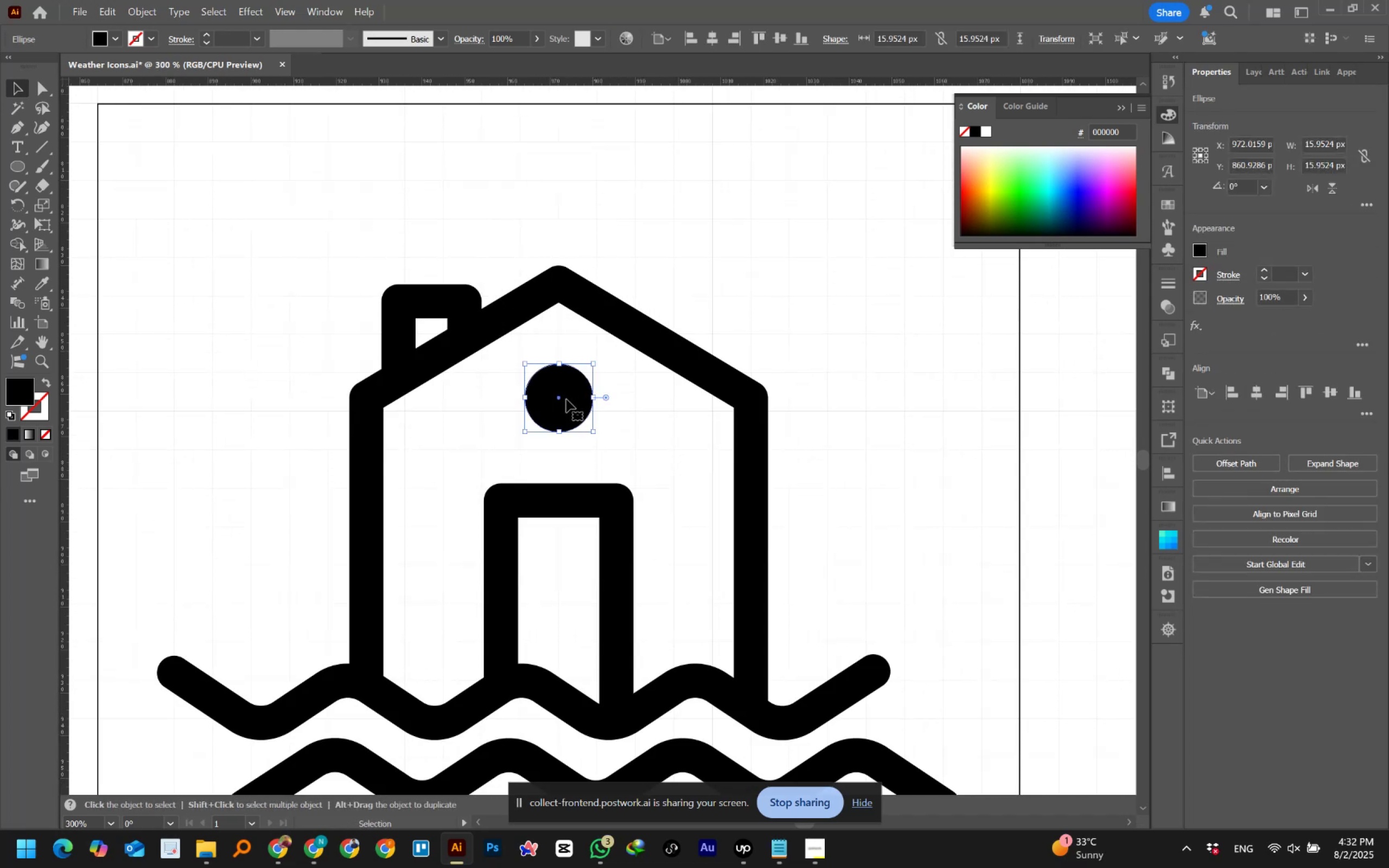 
key(ArrowDown)
 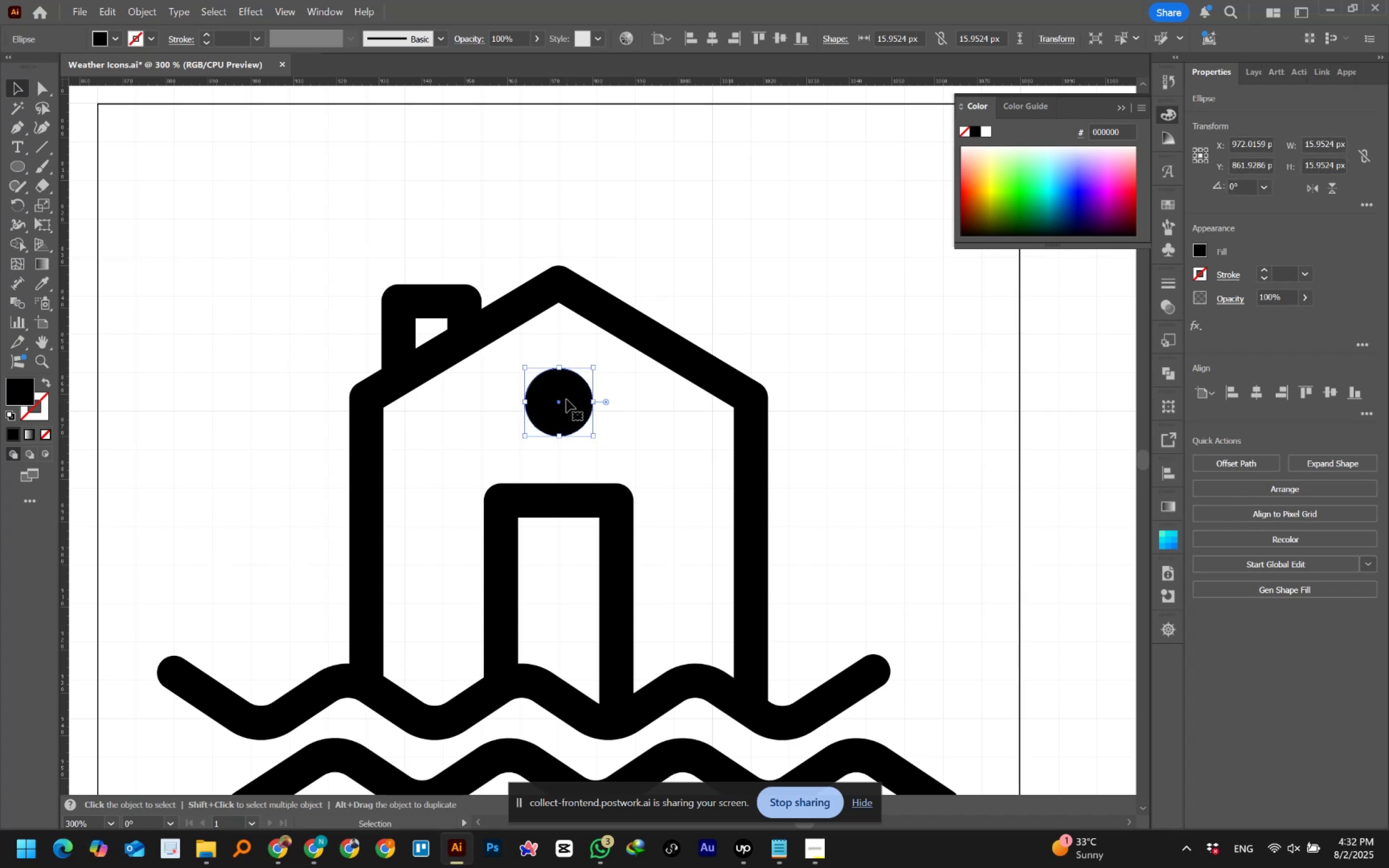 
key(ArrowDown)
 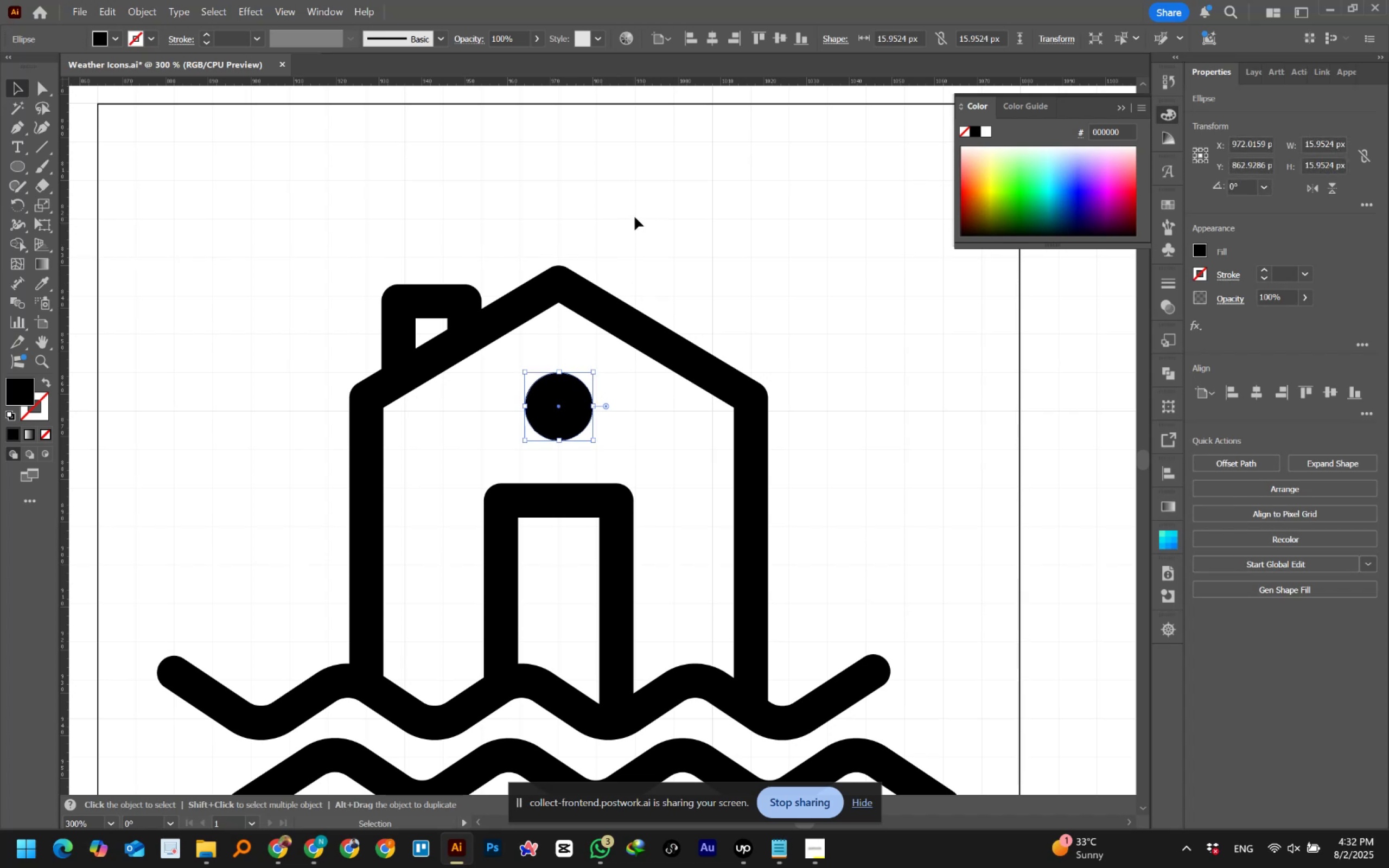 
key(ArrowDown)
 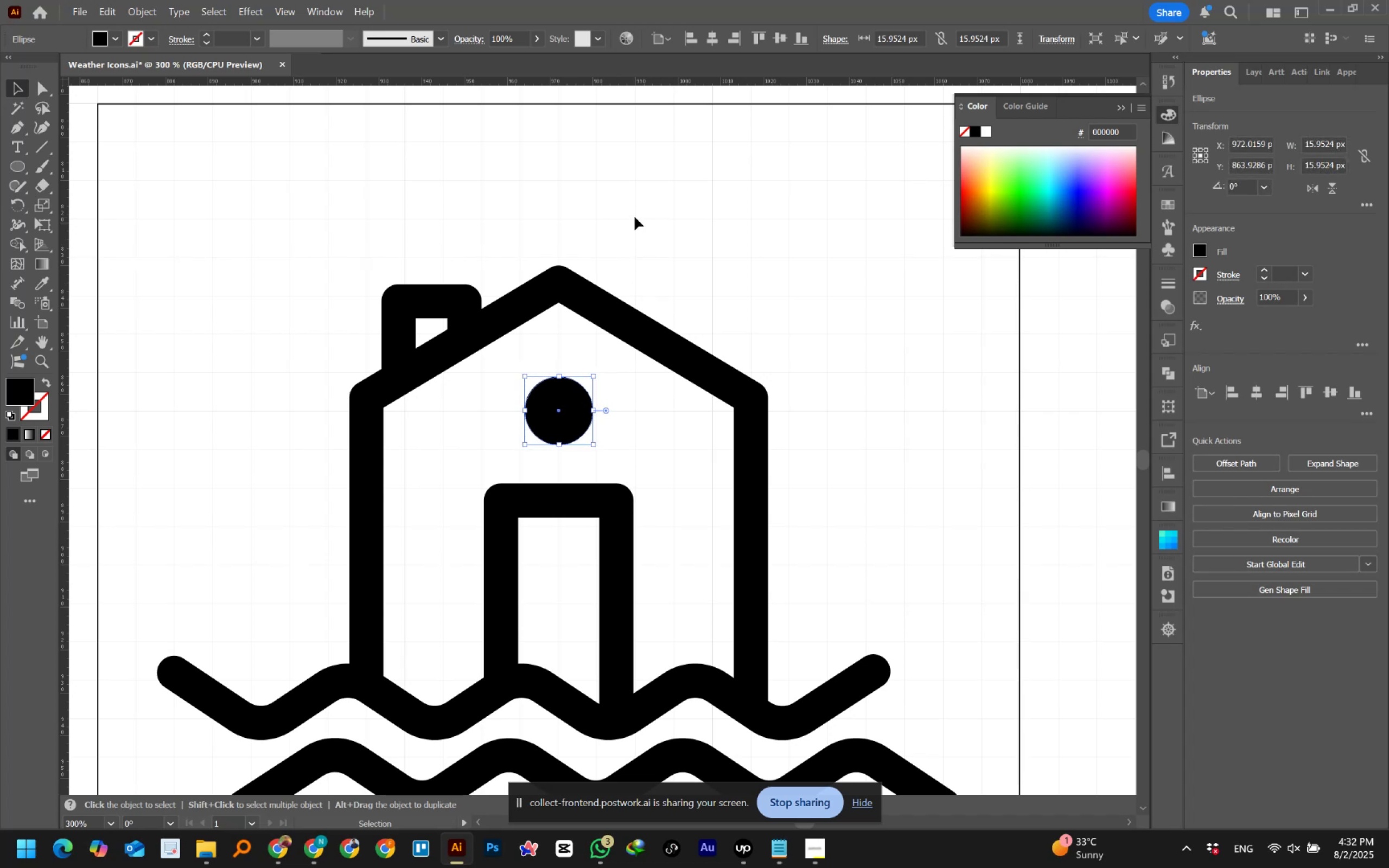 
left_click([635, 217])
 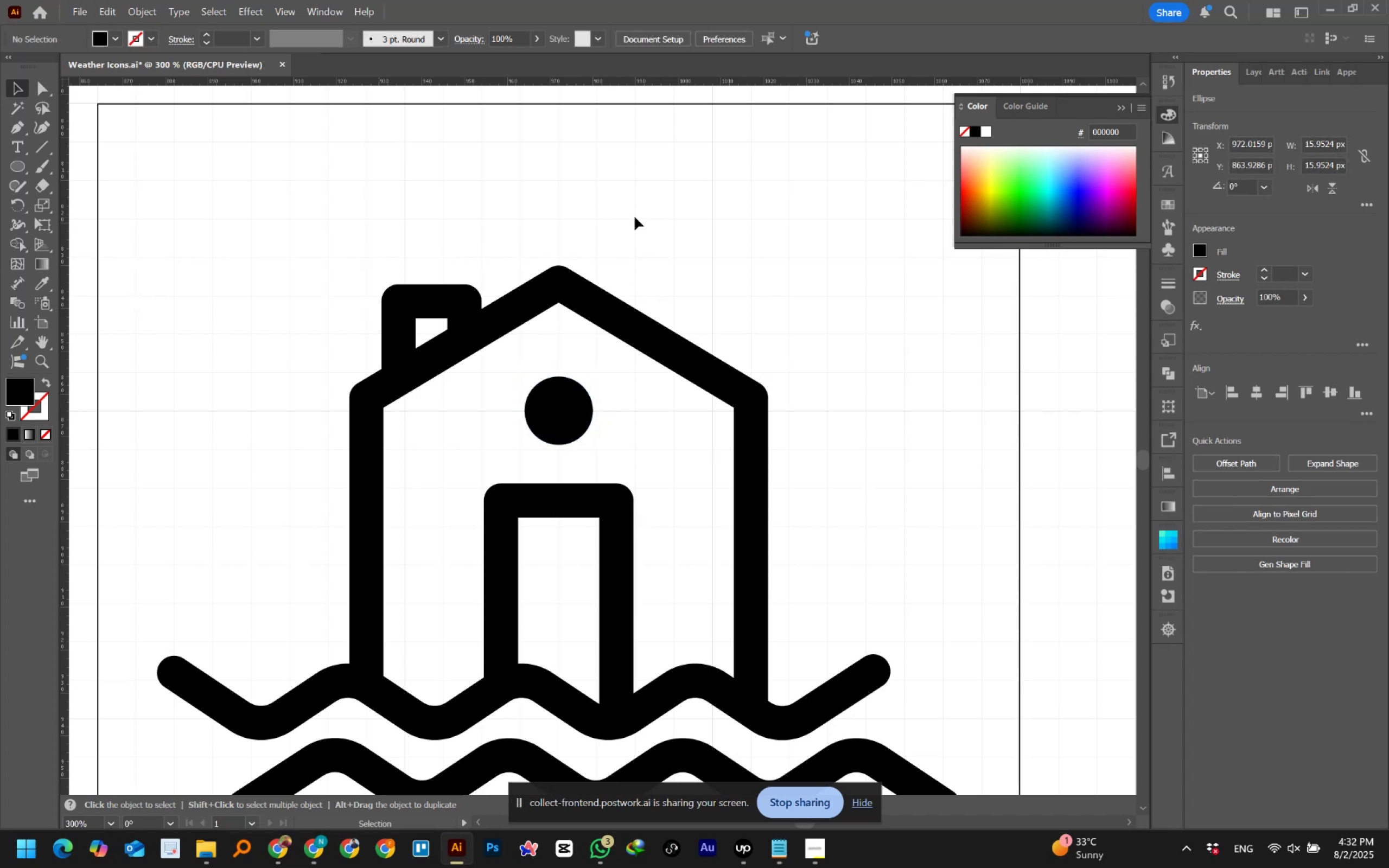 
hold_key(key=AltLeft, duration=1.37)
scroll: coordinate [635, 217], scroll_direction: down, amount: 3.0
 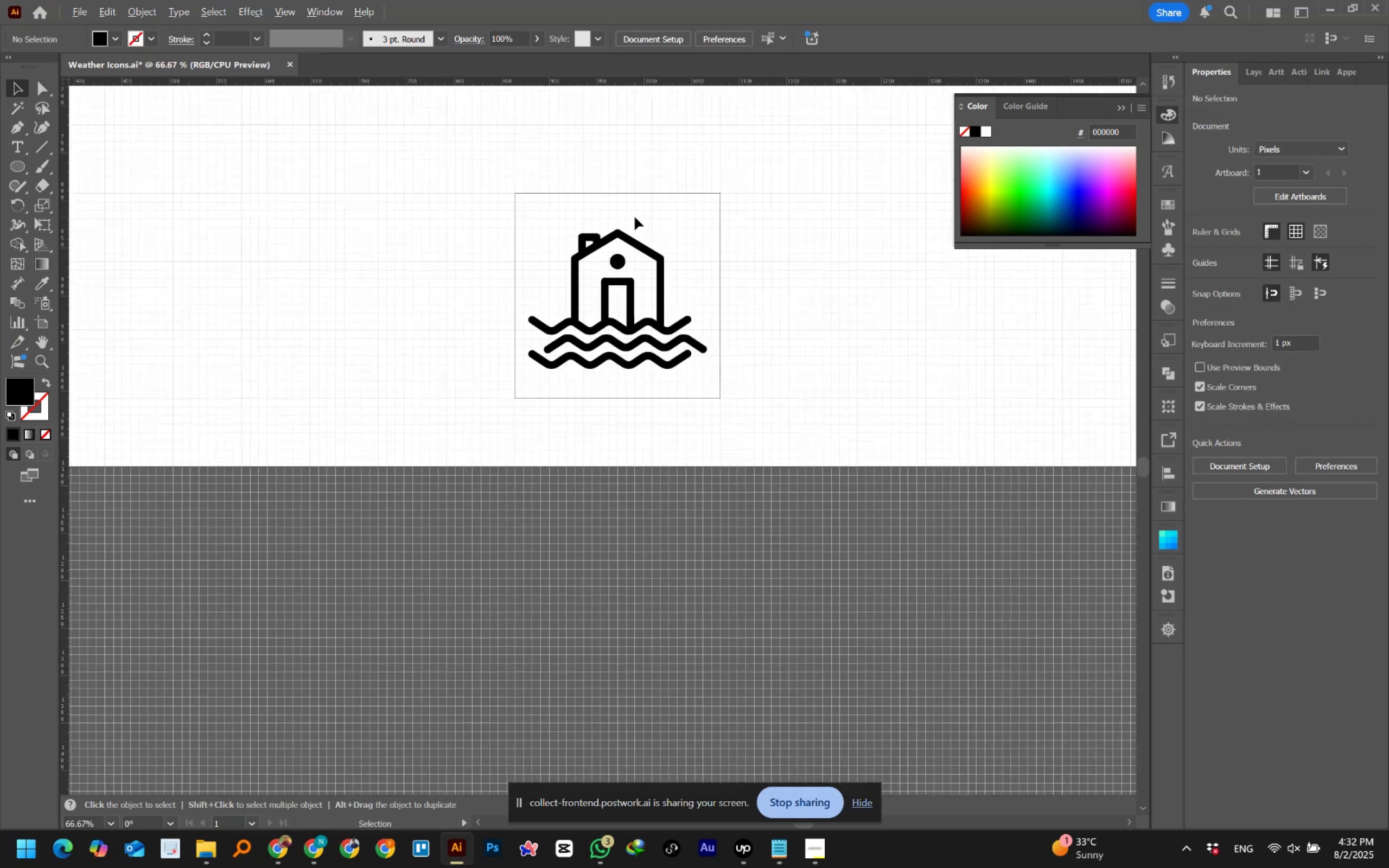 
hold_key(key=Space, duration=1.45)
 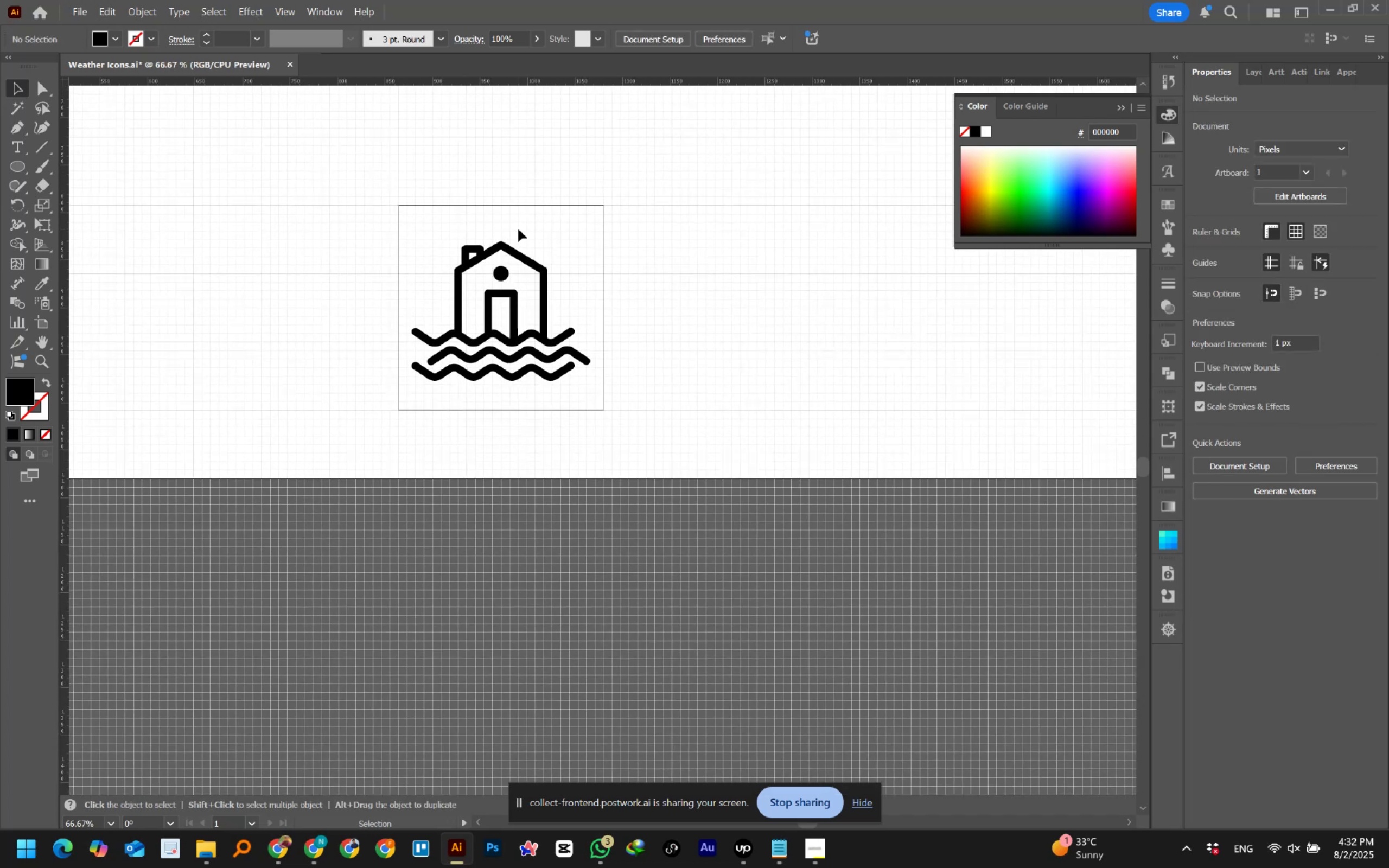 
hold_key(key=AltLeft, duration=1.52)
scroll: coordinate [518, 229], scroll_direction: down, amount: 1.0
 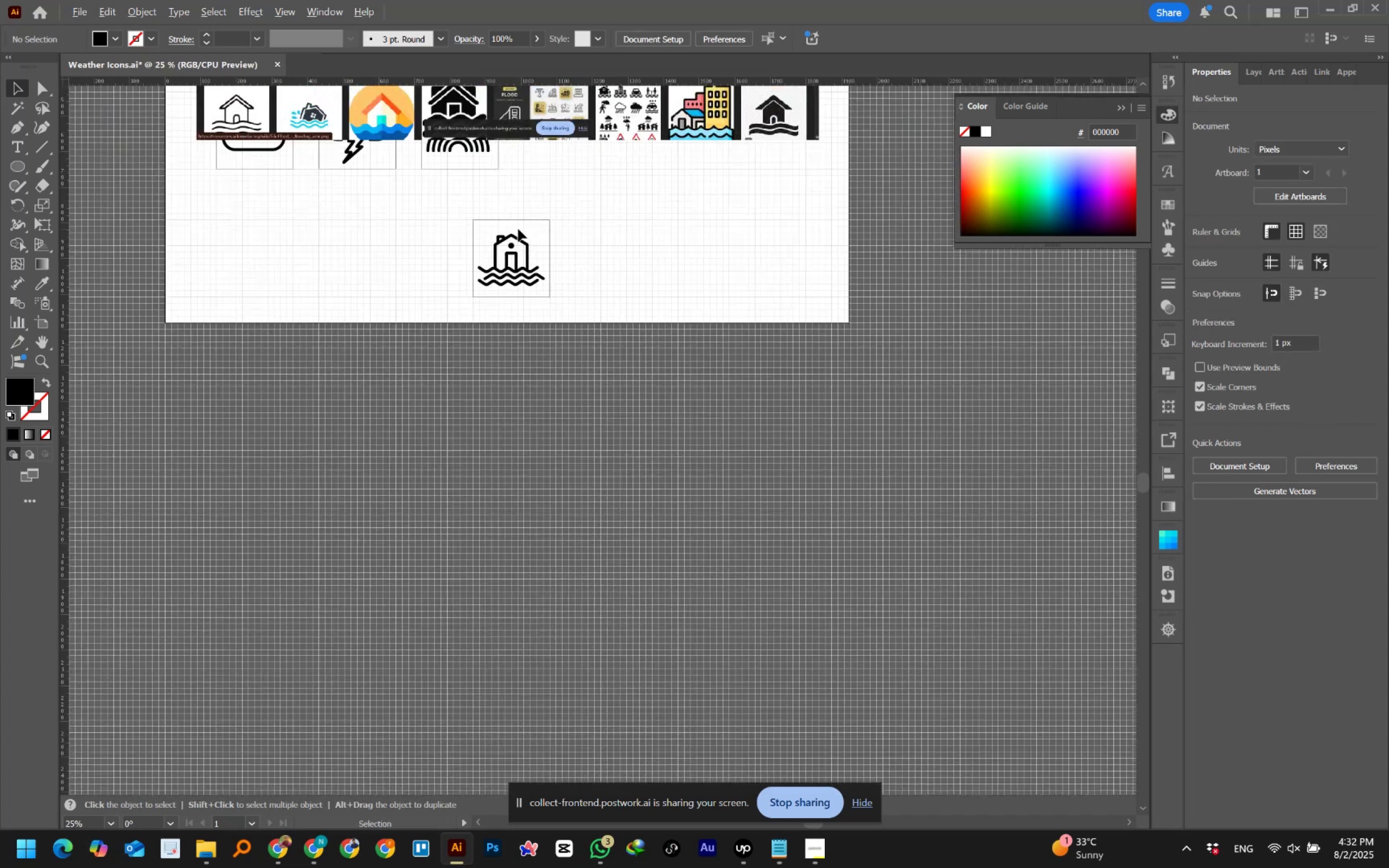 
hold_key(key=AltLeft, duration=0.67)
 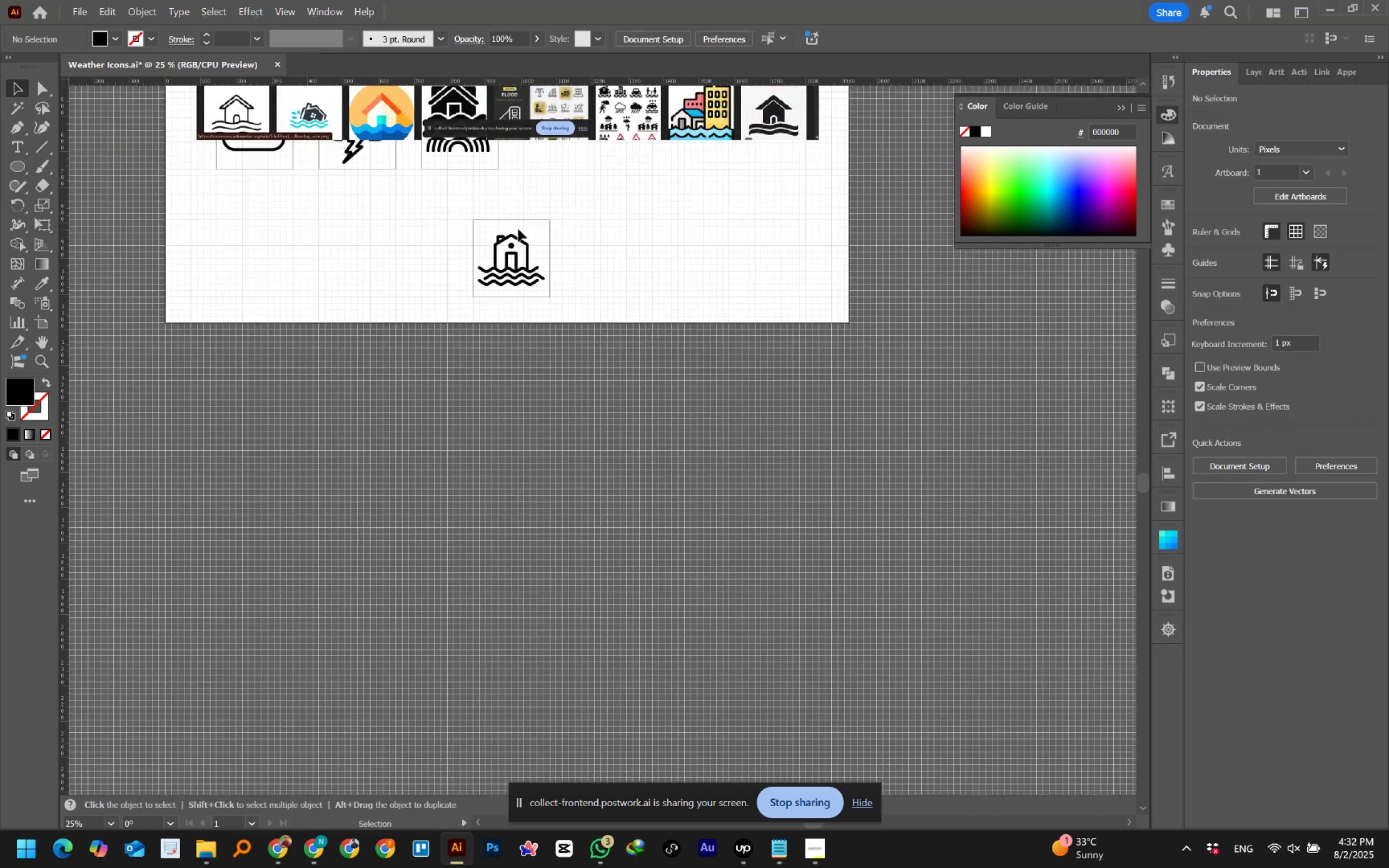 
scroll: coordinate [518, 229], scroll_direction: up, amount: 8.0
 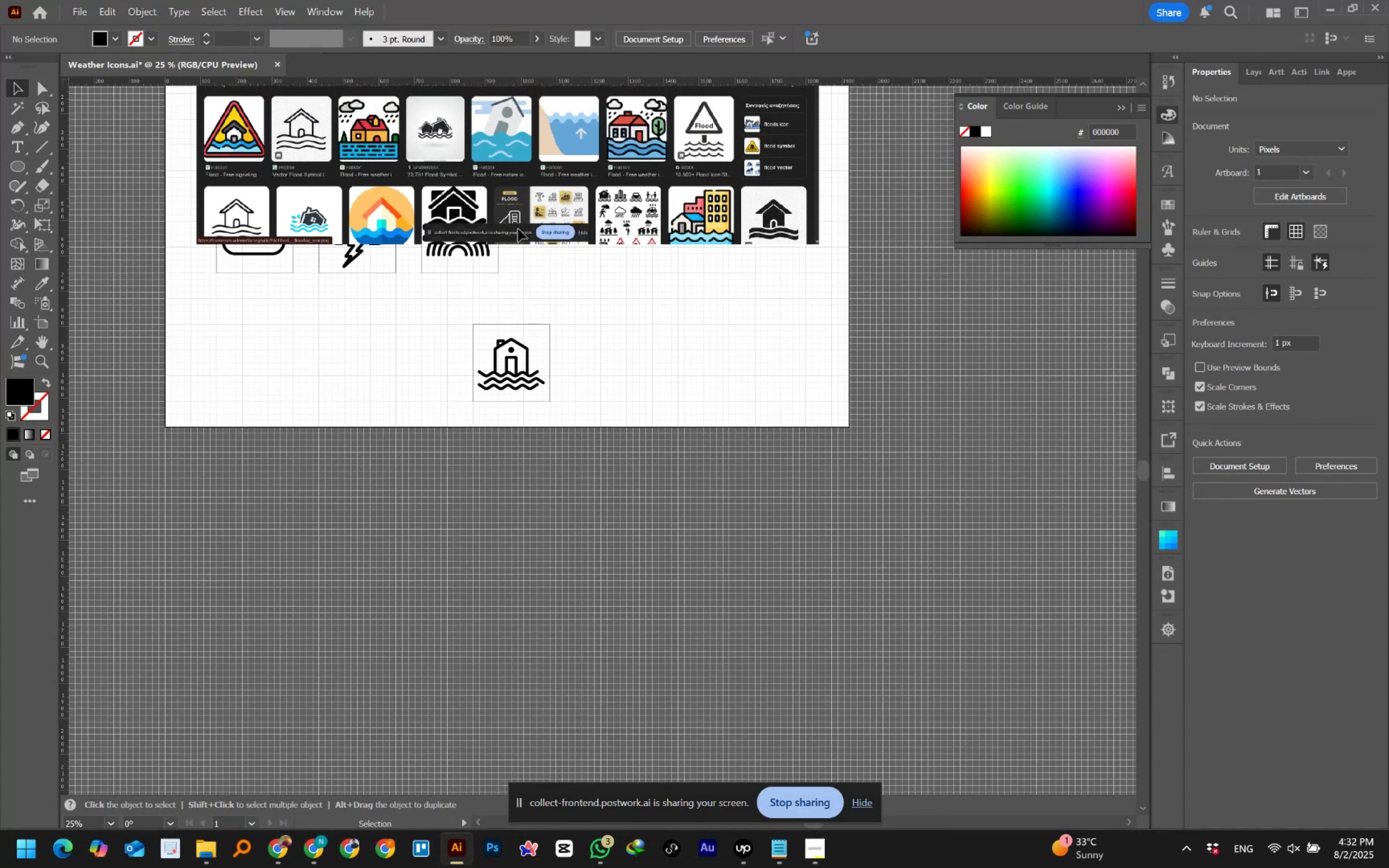 
wait(9.15)
 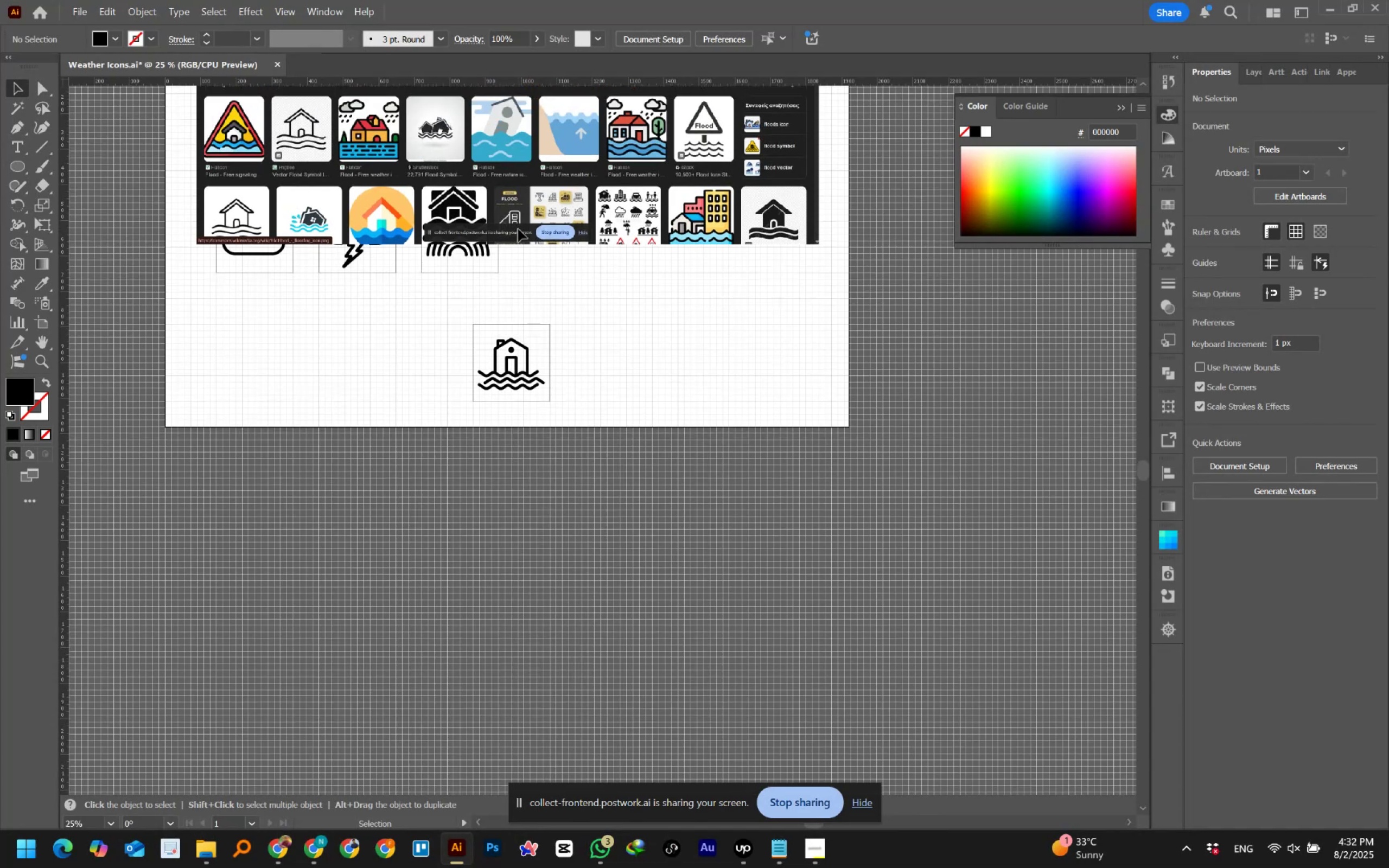 
scroll: coordinate [518, 229], scroll_direction: up, amount: 3.0
 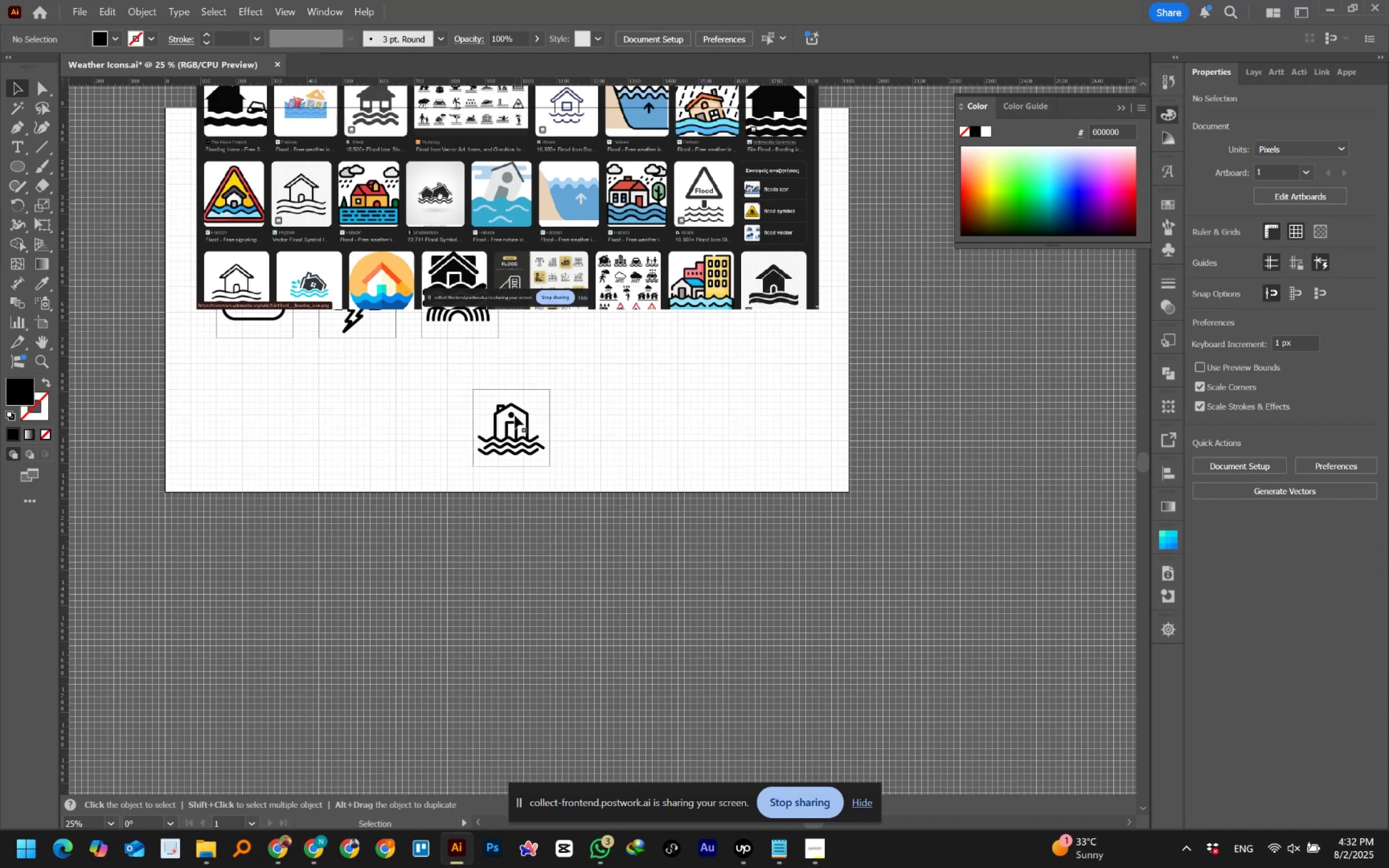 
left_click([513, 413])
 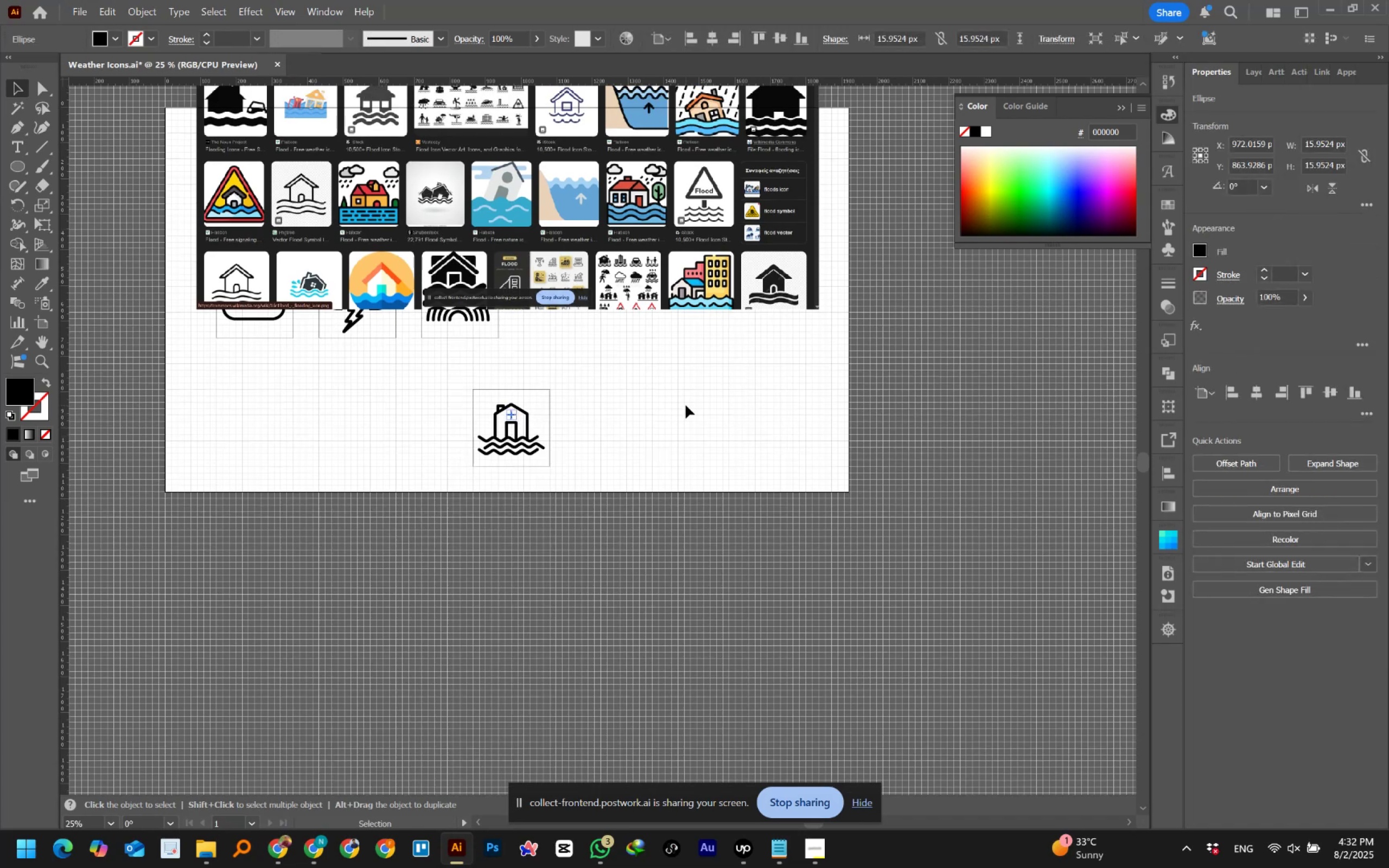 
key(Delete)
 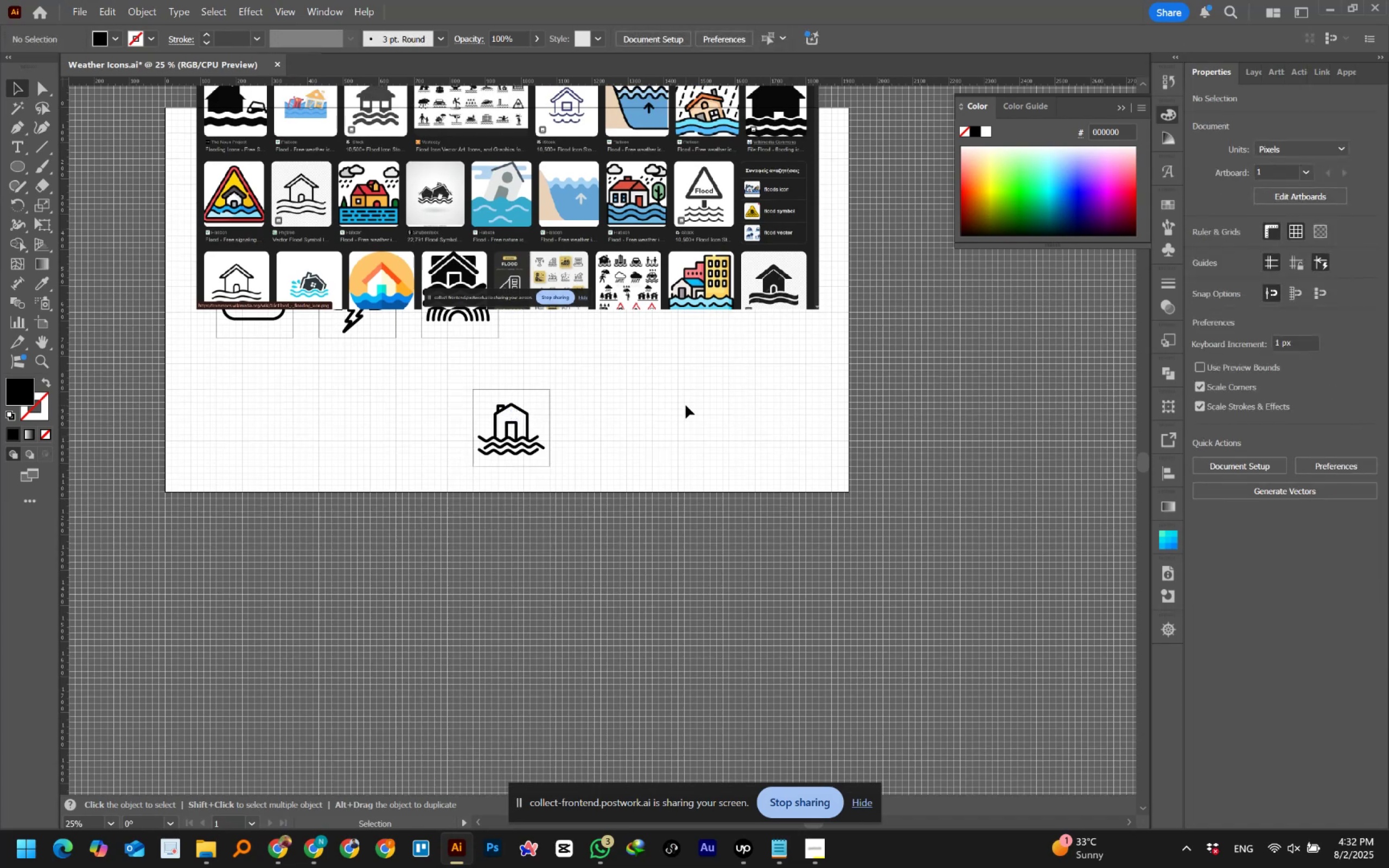 
left_click([686, 405])
 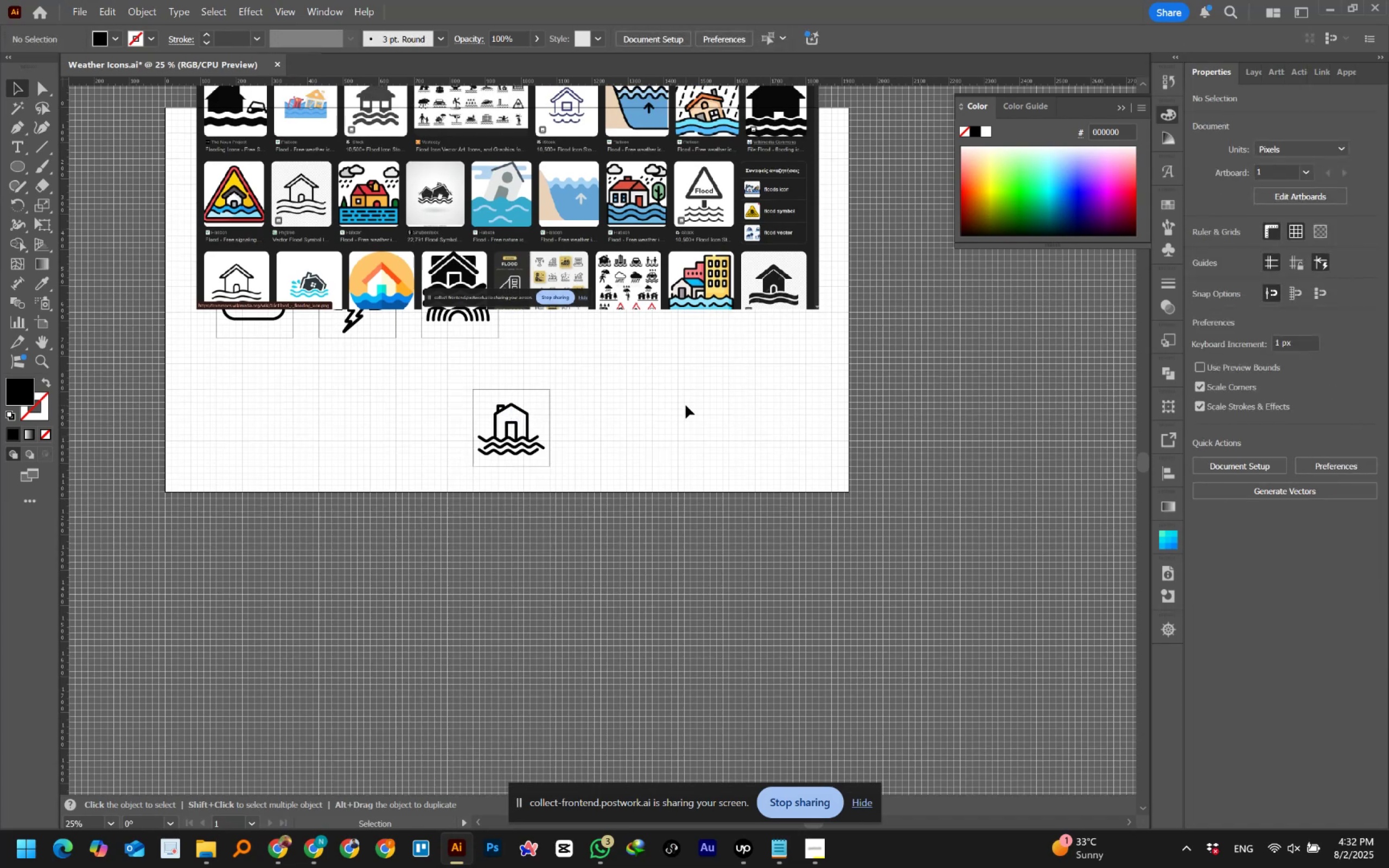 
hold_key(key=AltLeft, duration=0.49)
scroll: coordinate [609, 414], scroll_direction: up, amount: 3.0
 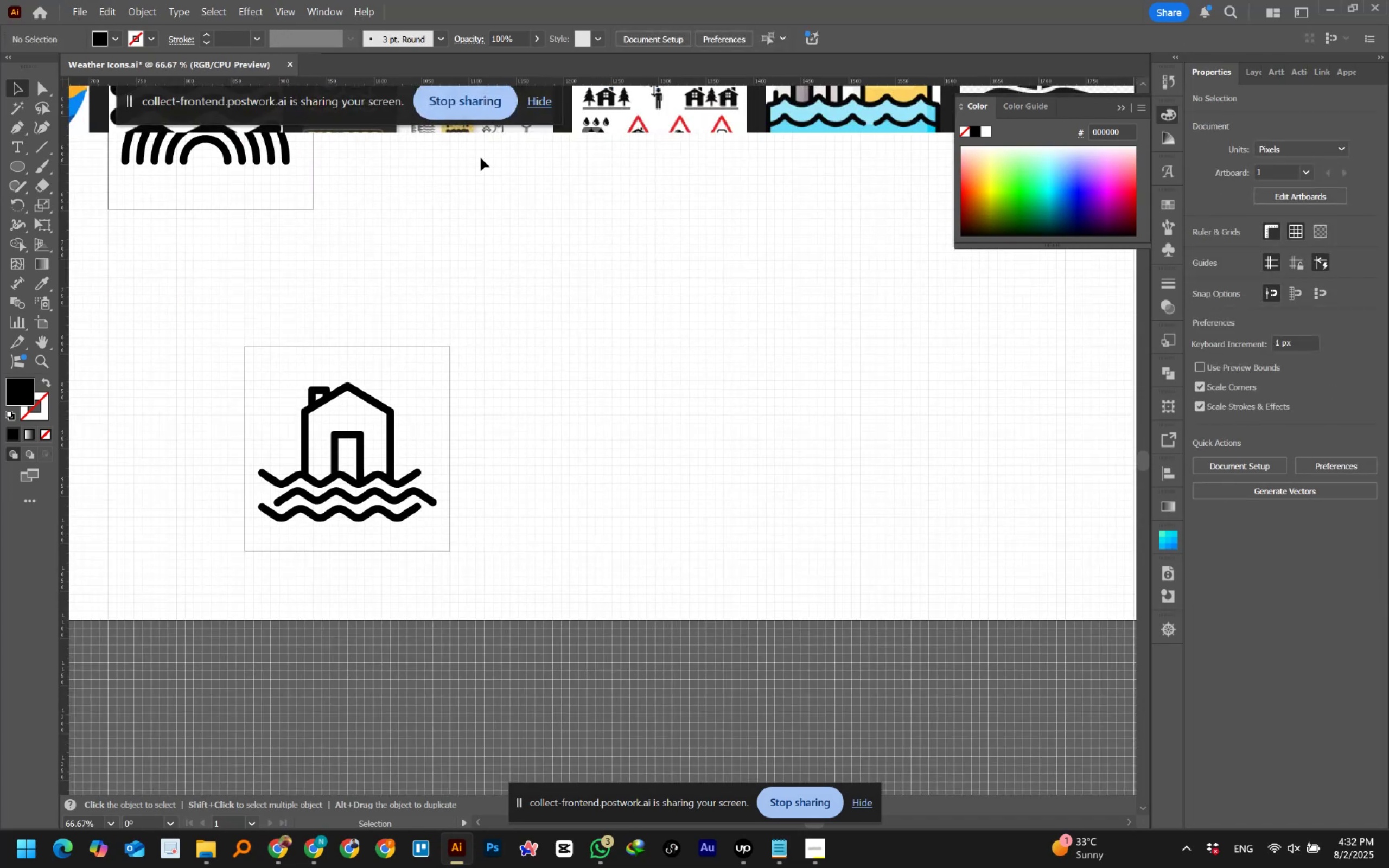 
left_click([625, 122])
 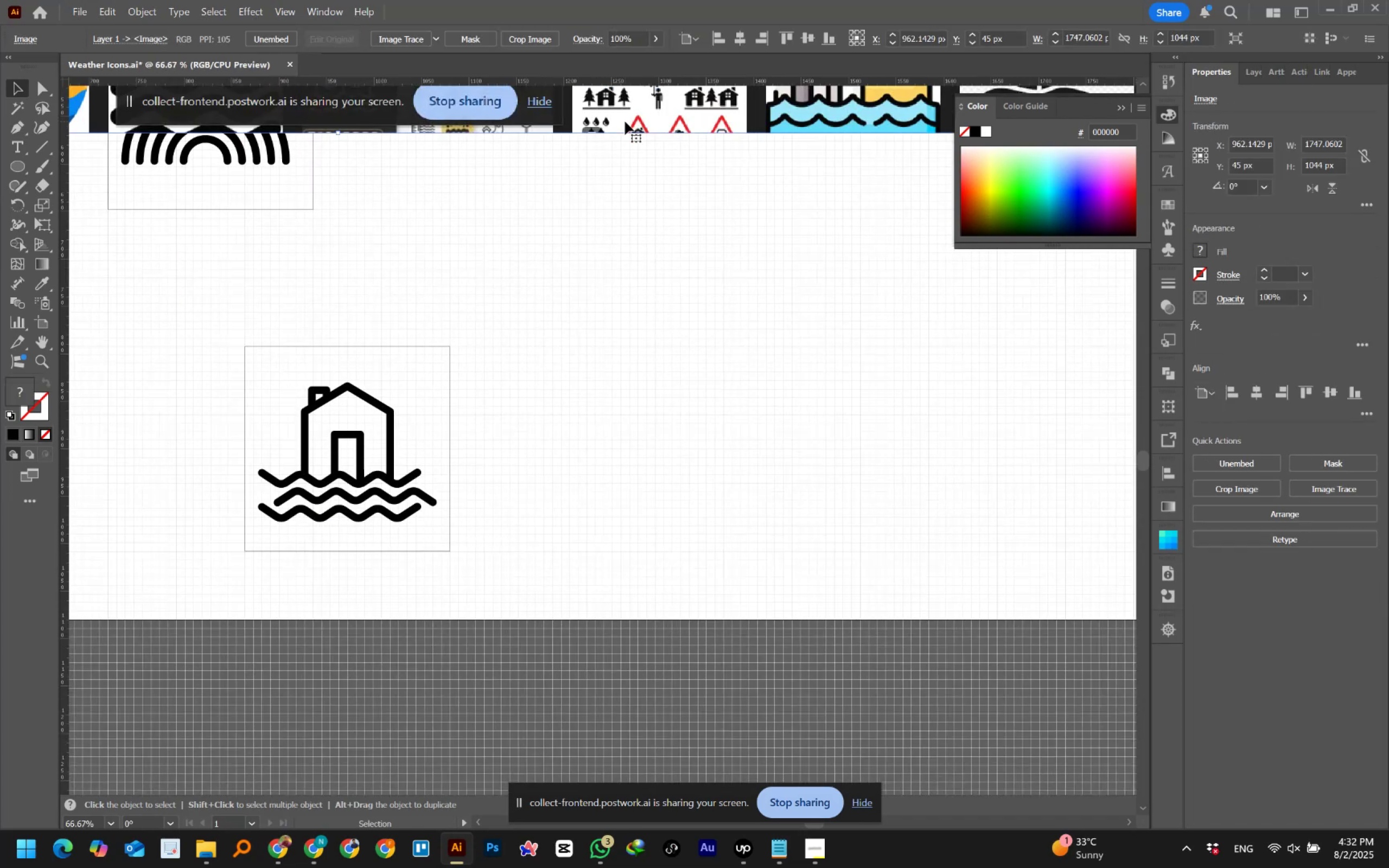 
key(Delete)
 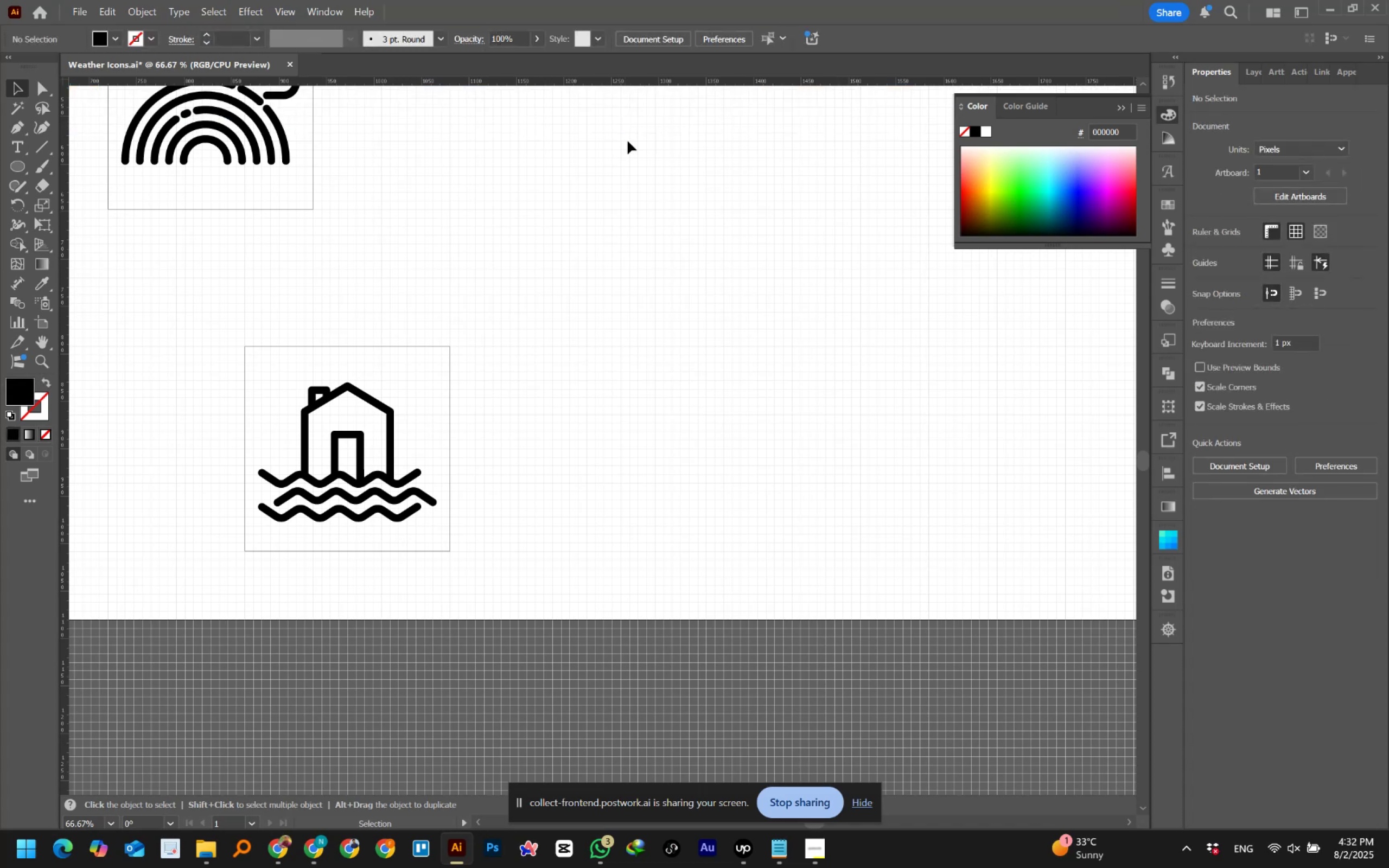 
hold_key(key=AltLeft, duration=0.48)
scroll: coordinate [568, 328], scroll_direction: down, amount: 2.0
 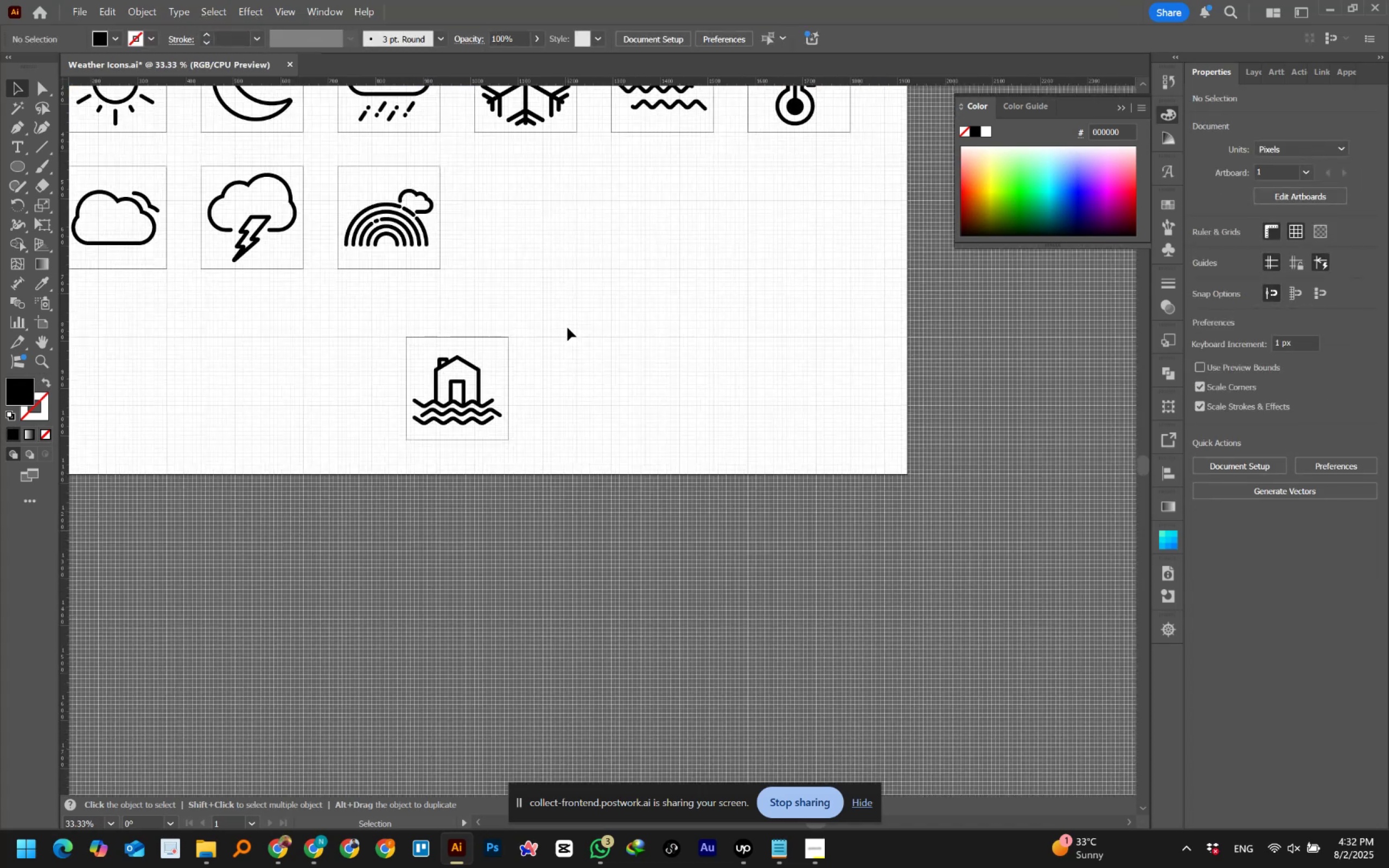 
hold_key(key=Space, duration=0.85)
 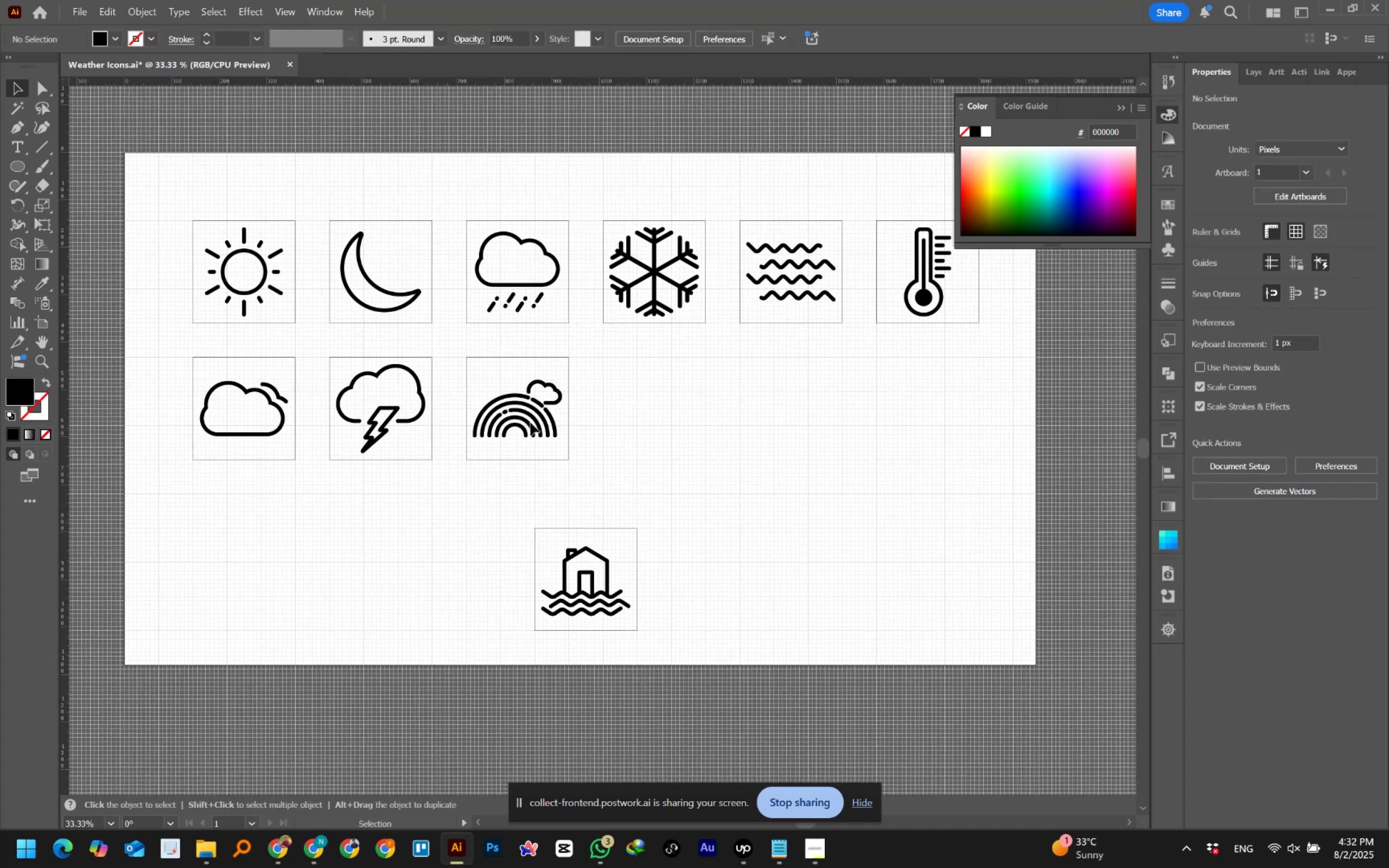 
hold_key(key=AltLeft, duration=4.42)
 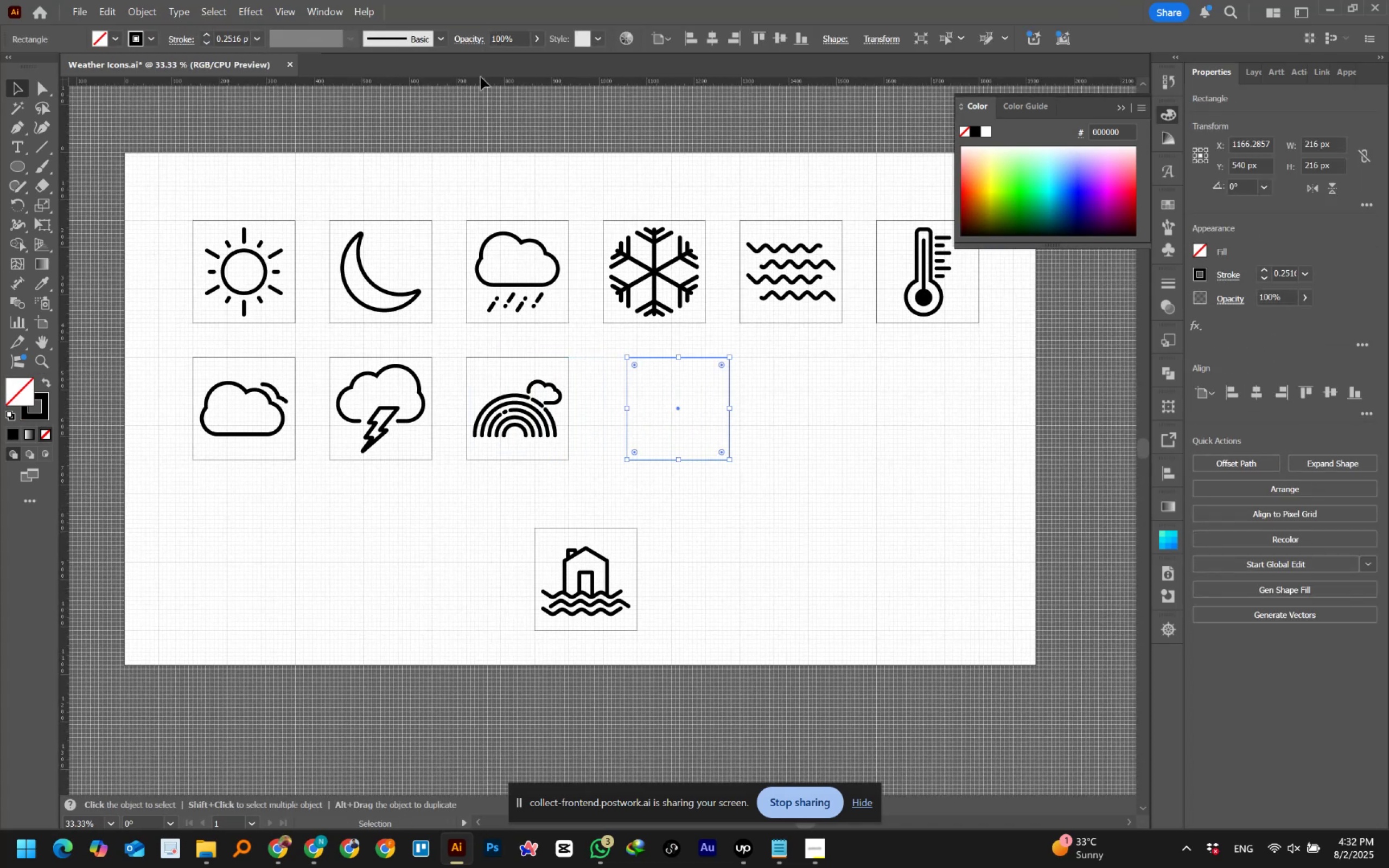 
hold_key(key=ShiftLeft, duration=1.52)
 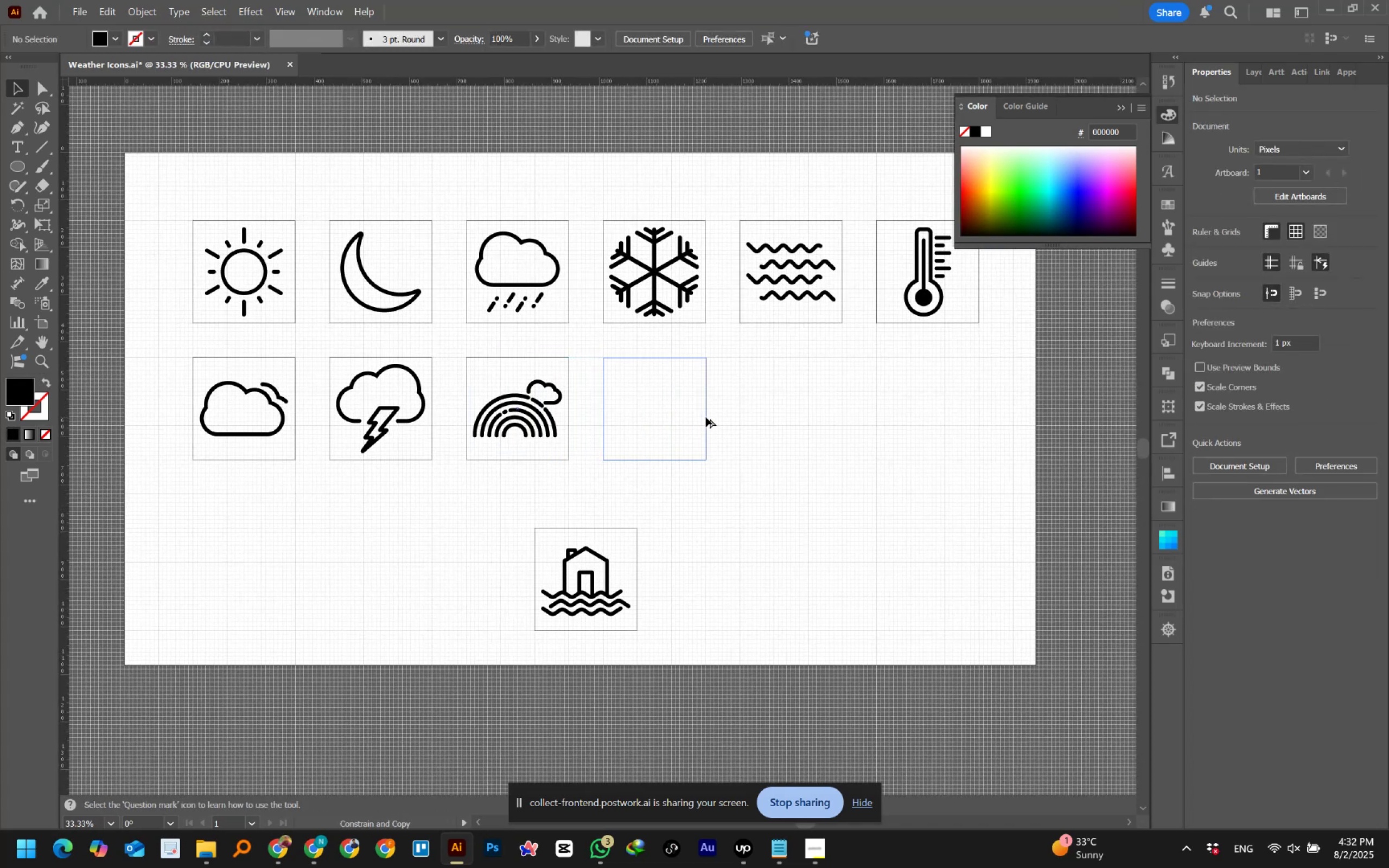 
hold_key(key=ShiftLeft, duration=1.53)
 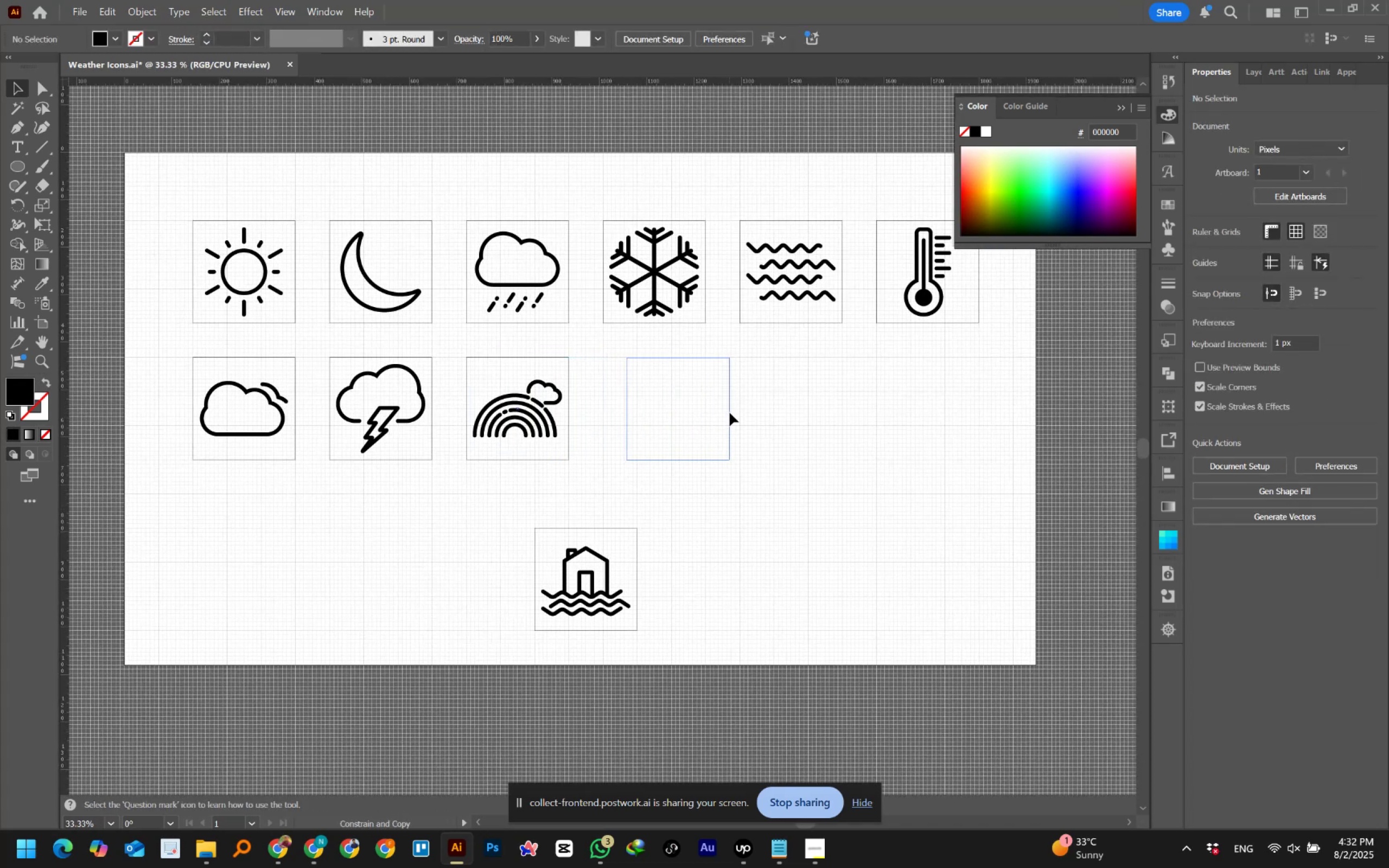 
hold_key(key=ShiftLeft, duration=0.6)
 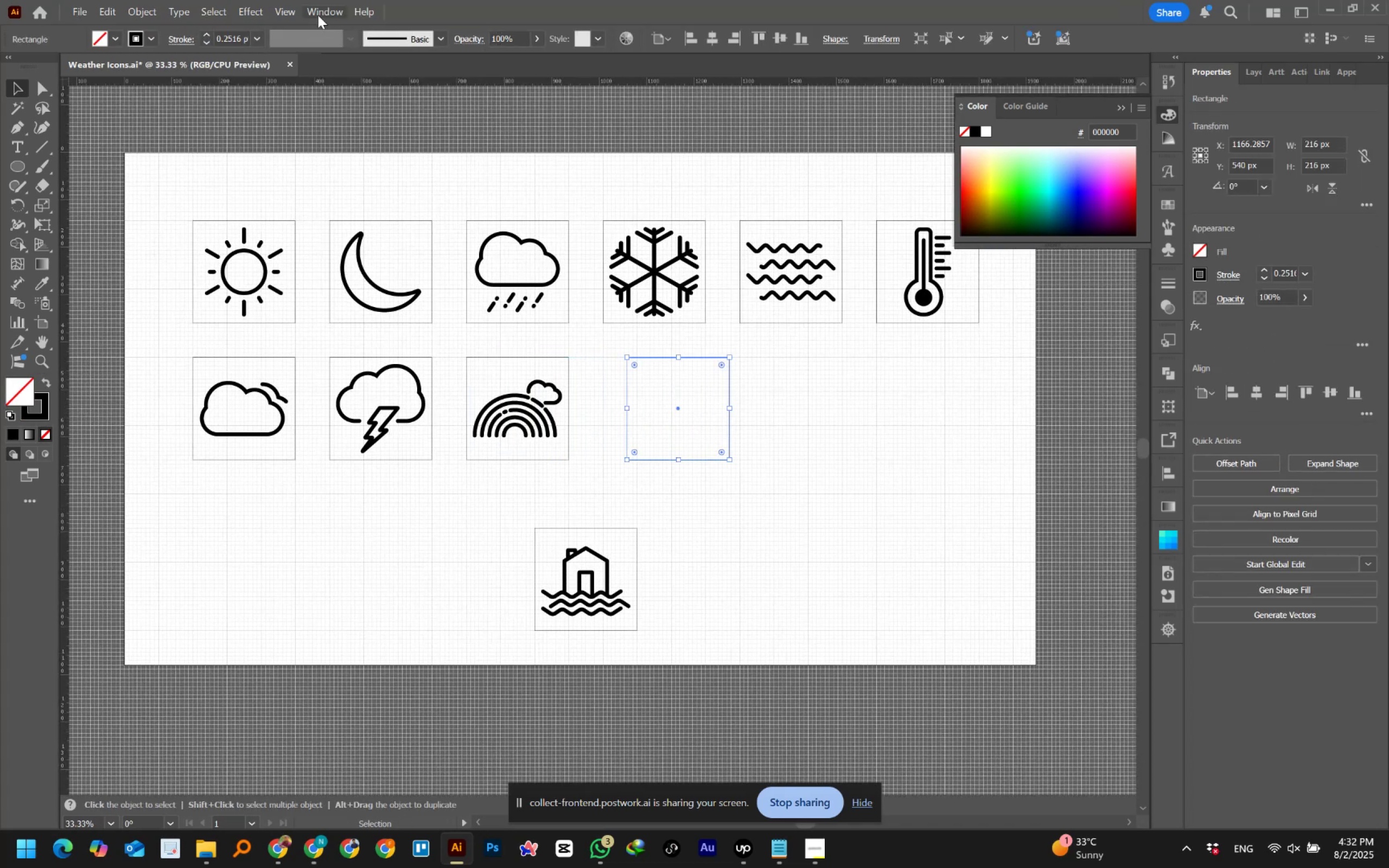 
left_click([284, 12])
 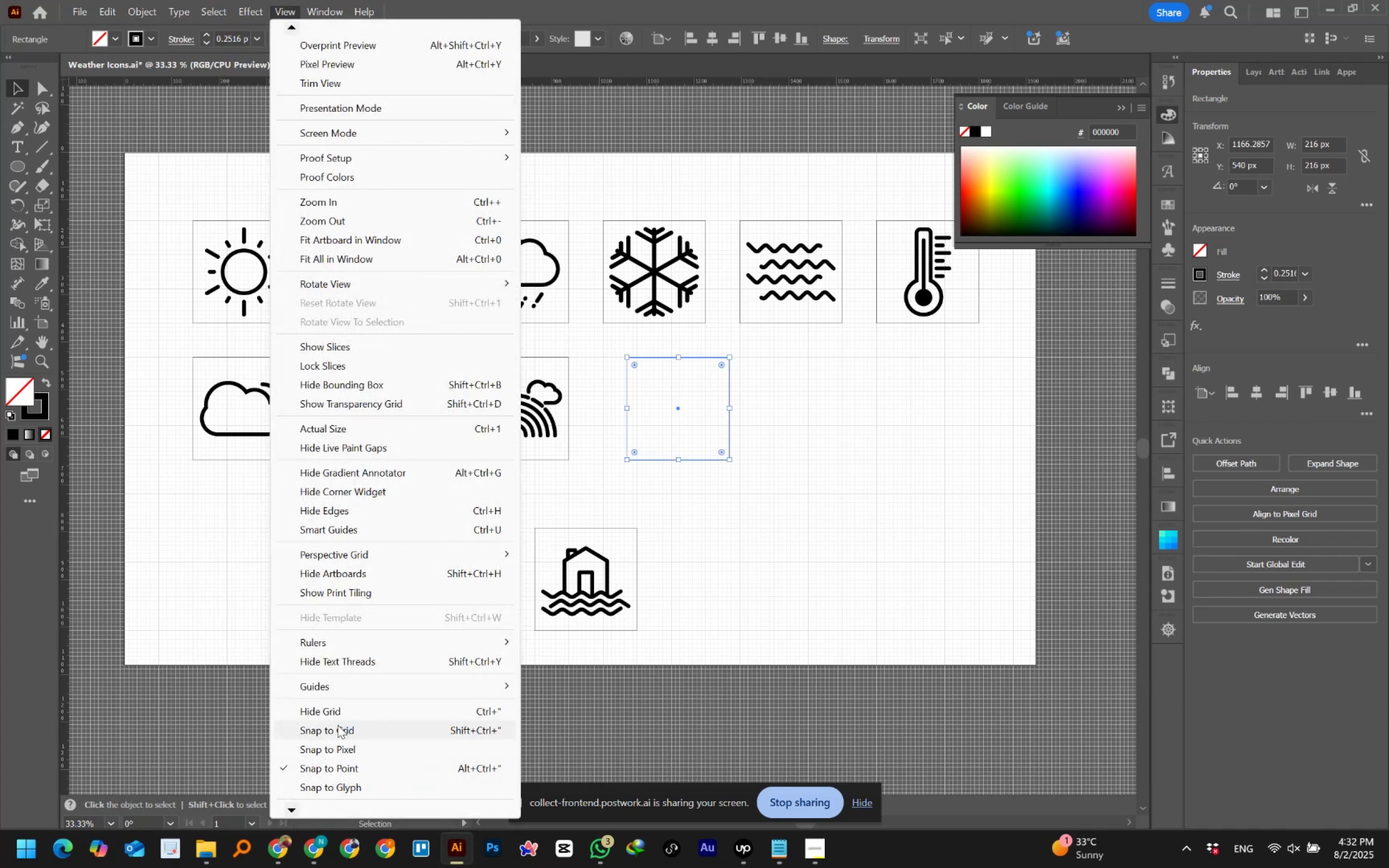 
left_click([337, 725])
 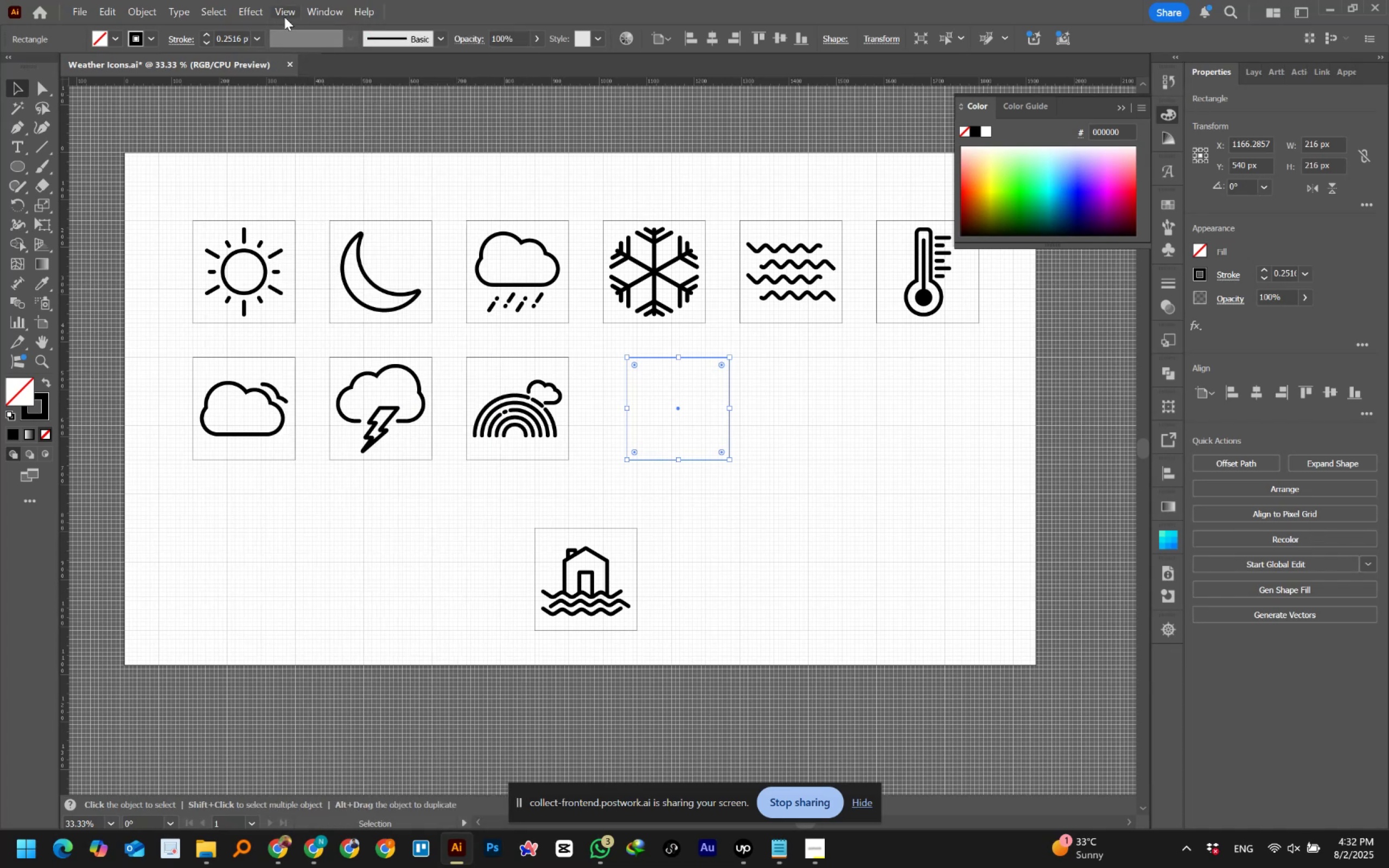 
left_click([284, 15])
 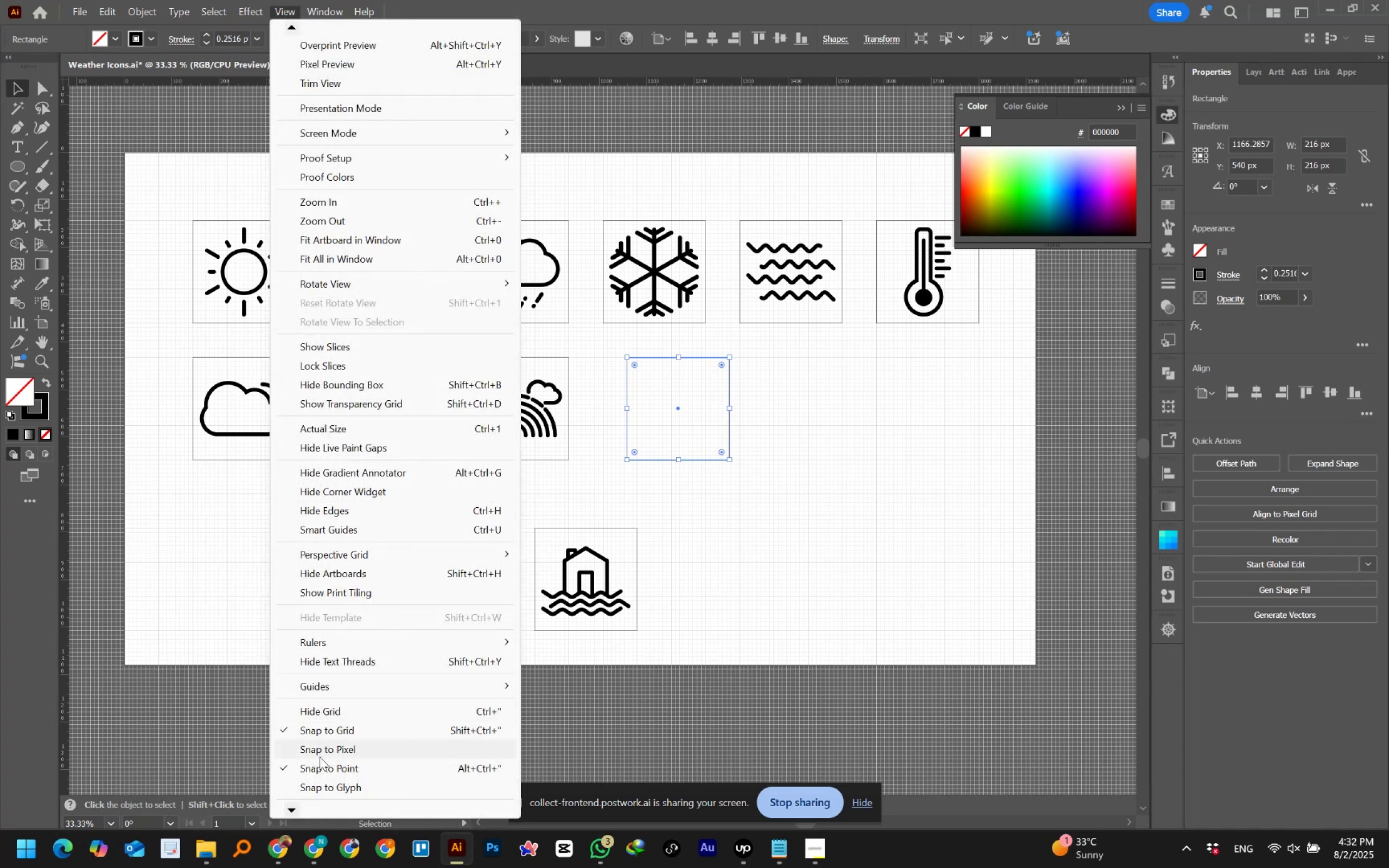 
left_click([320, 765])
 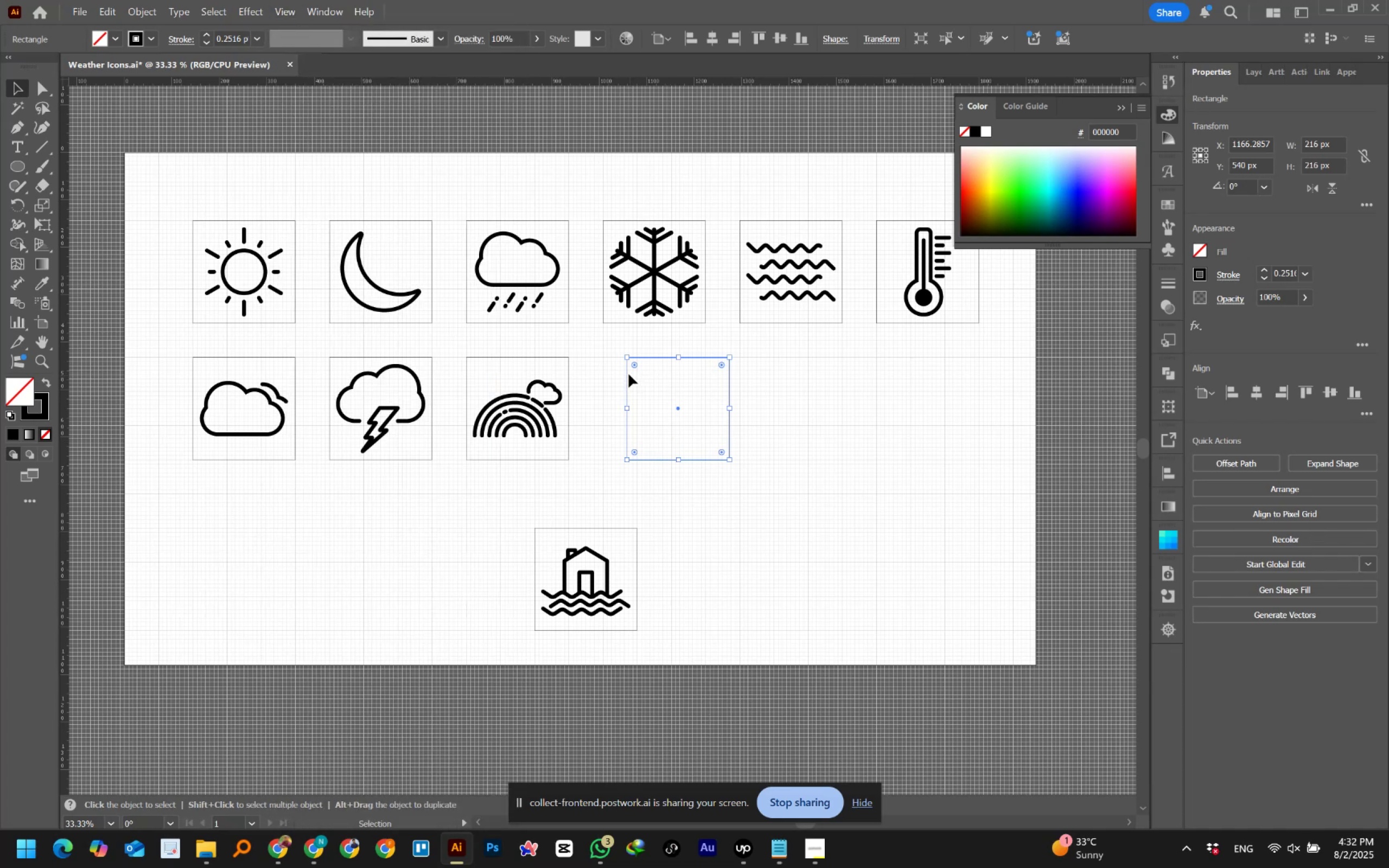 
hold_key(key=ShiftLeft, duration=1.5)
 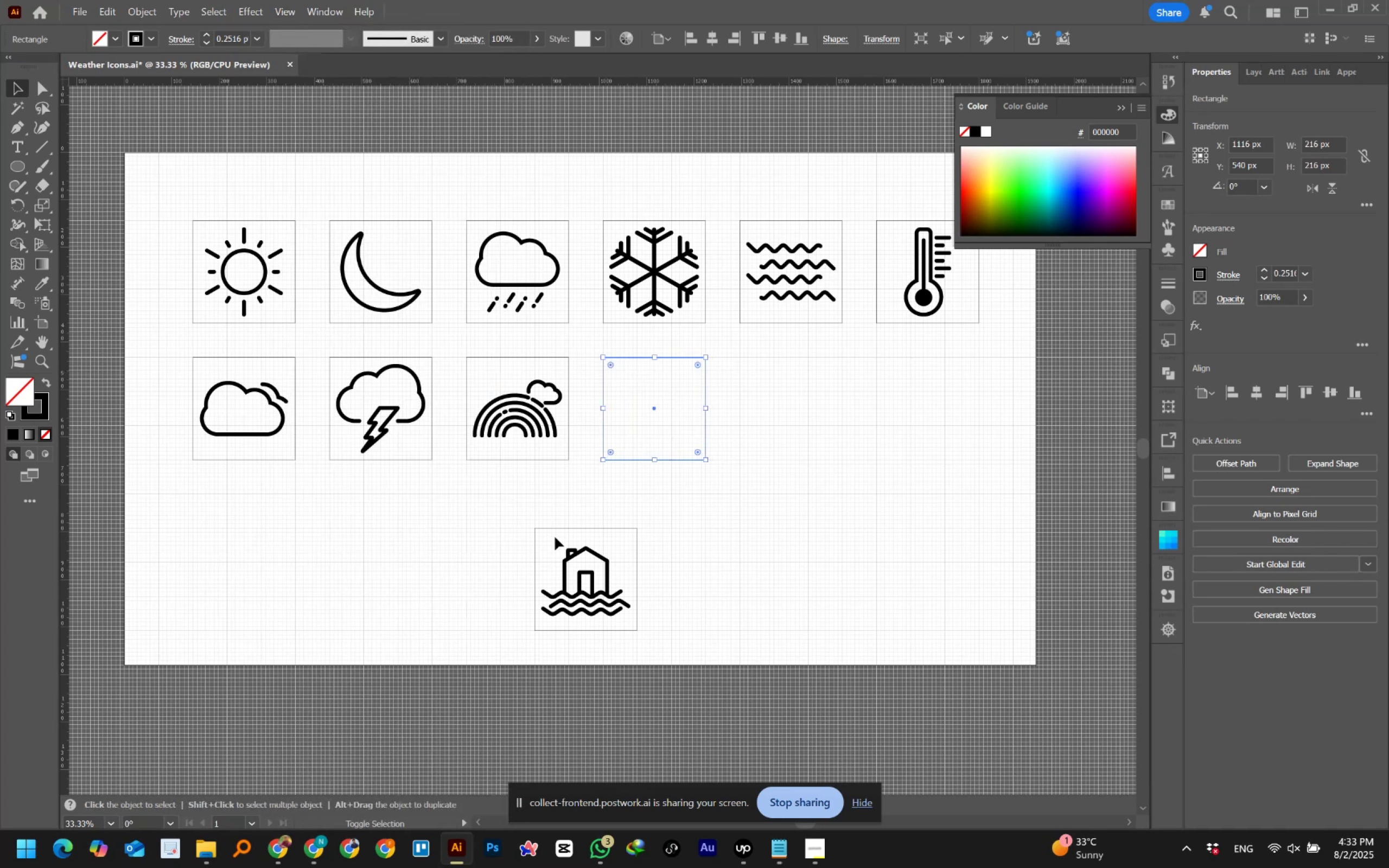 
hold_key(key=ShiftLeft, duration=0.38)
 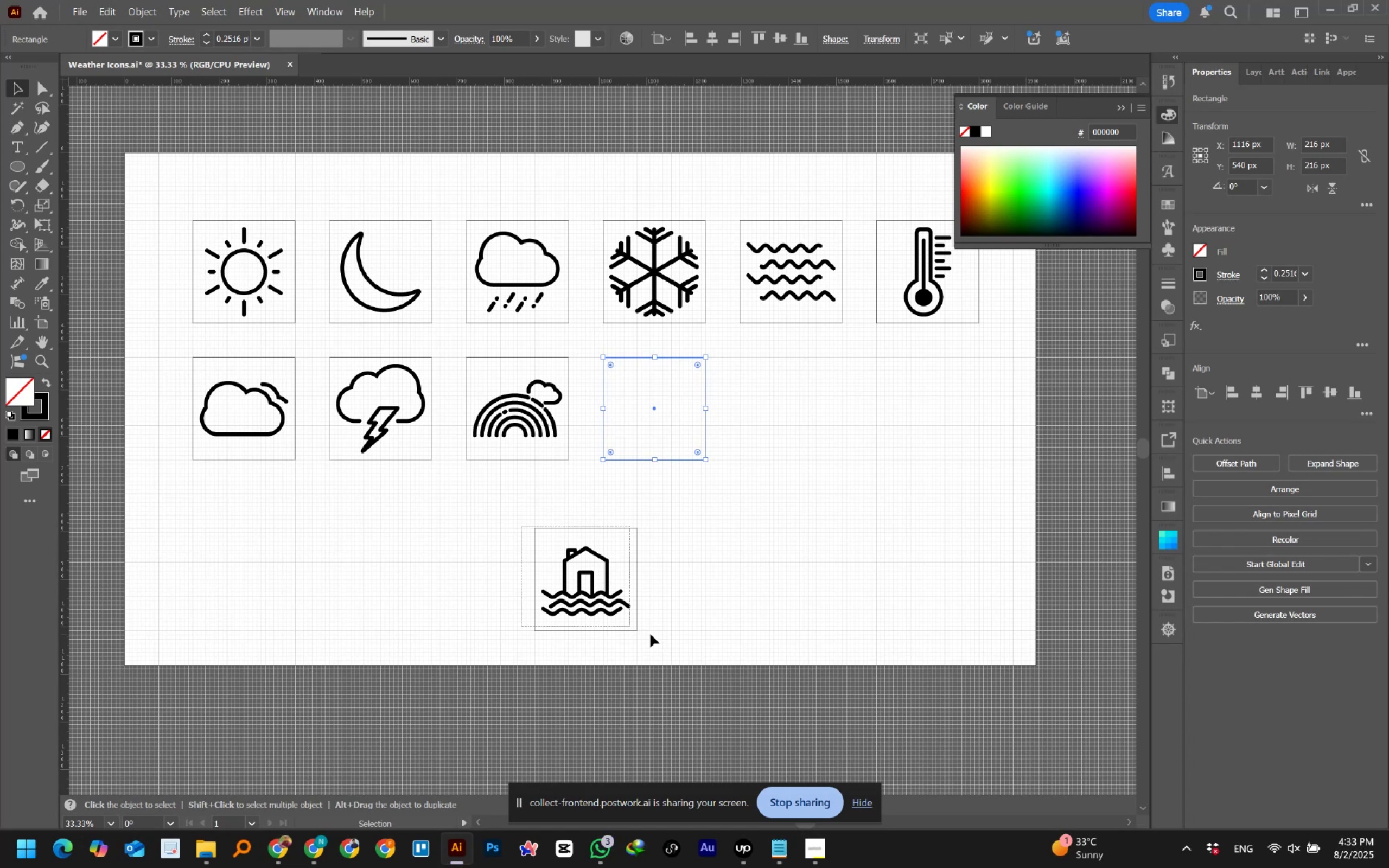 
key(Control+G)
 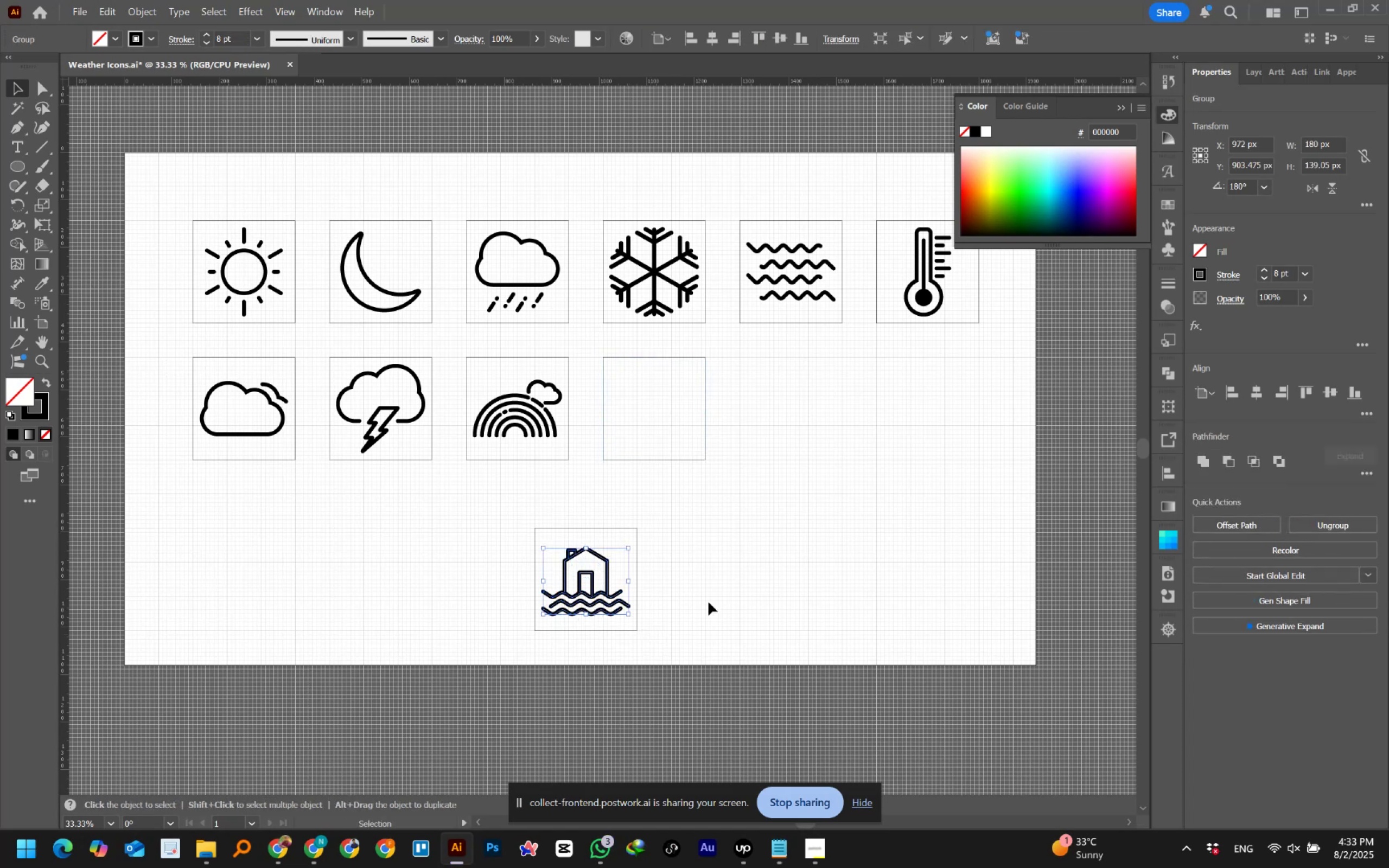 
left_click([718, 589])
 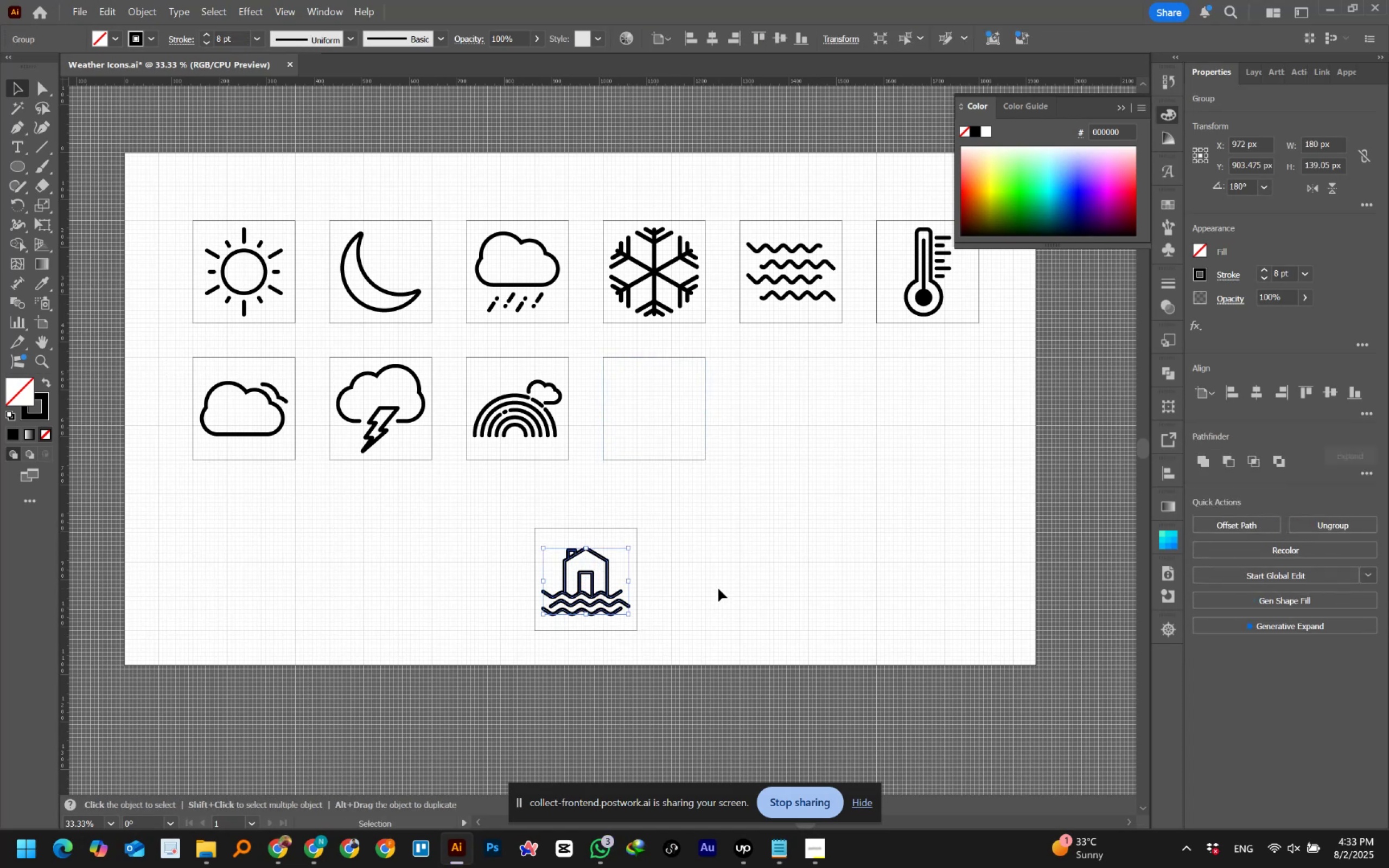 
hold_key(key=AltLeft, duration=0.56)
scroll: coordinate [699, 508], scroll_direction: up, amount: 1.0
 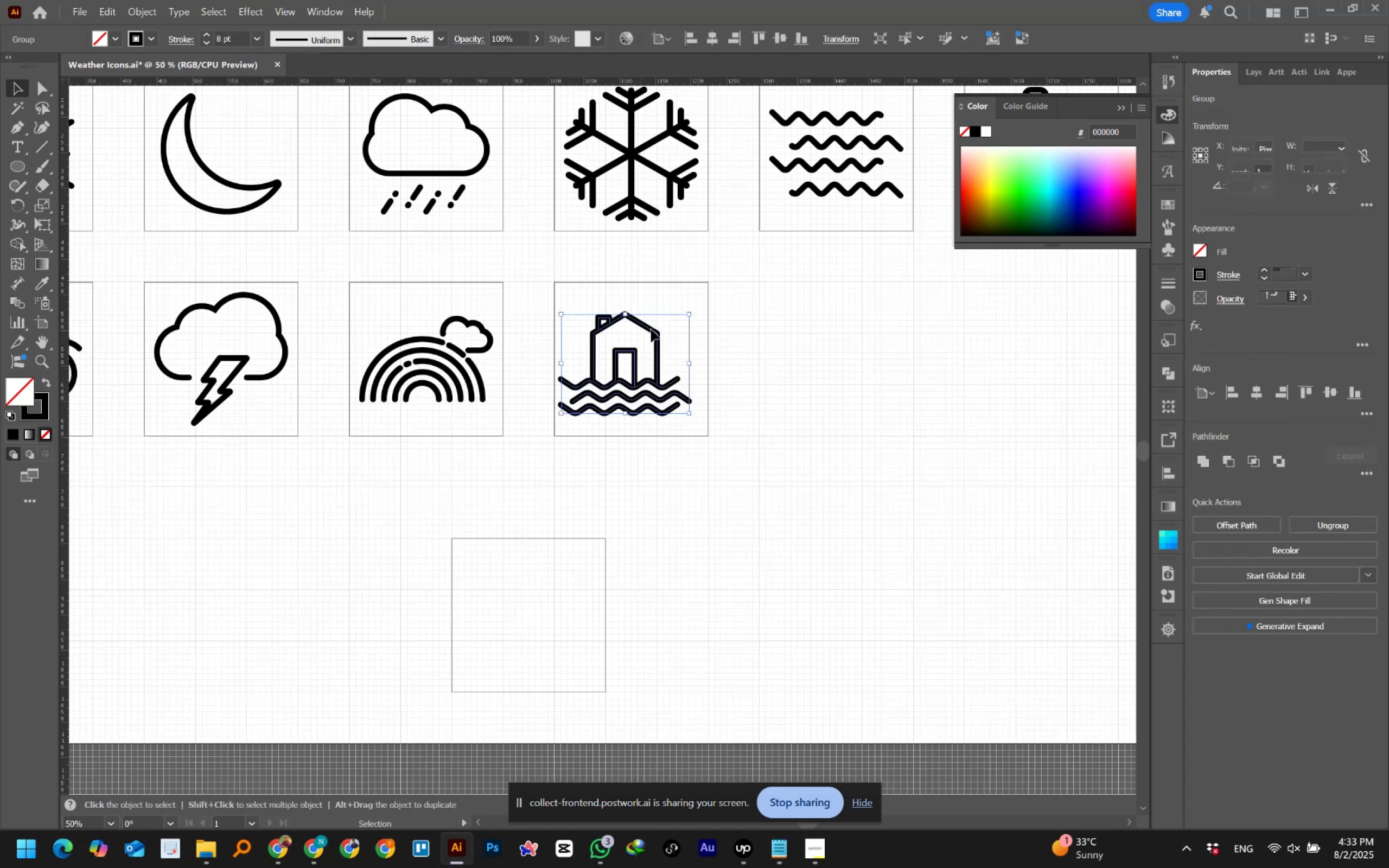 
wait(6.29)
 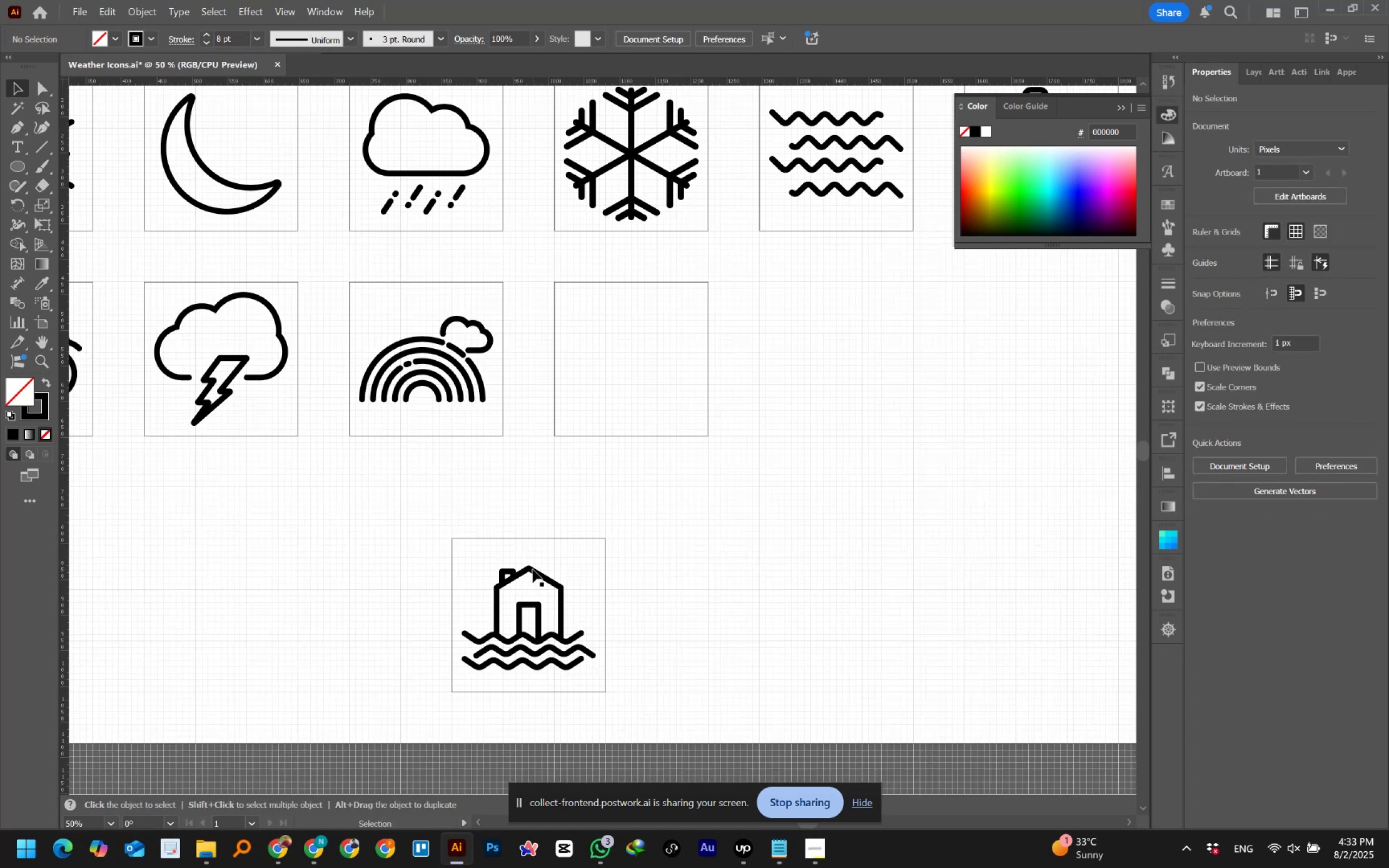 
left_click([708, 323])
 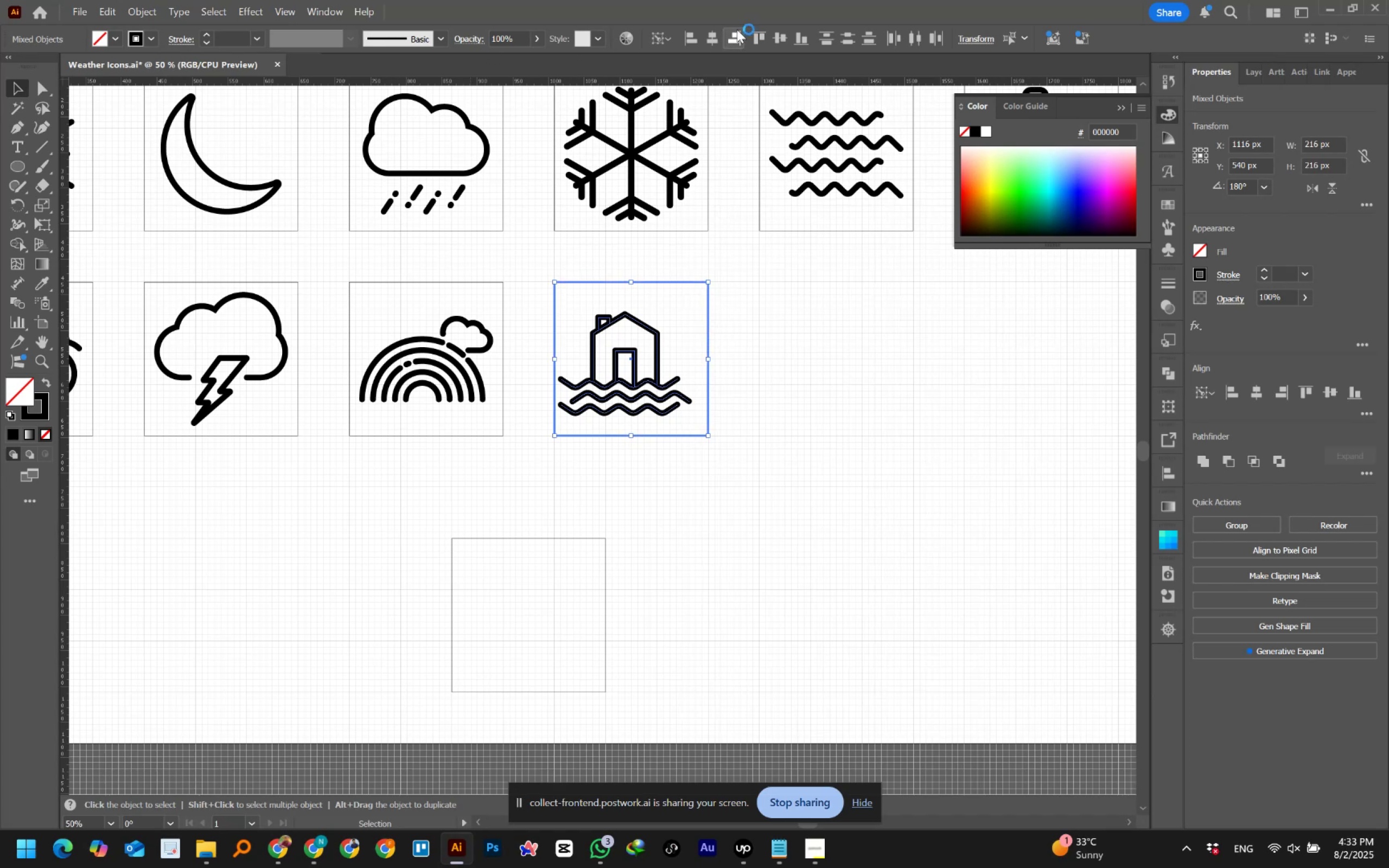 
left_click([717, 31])
 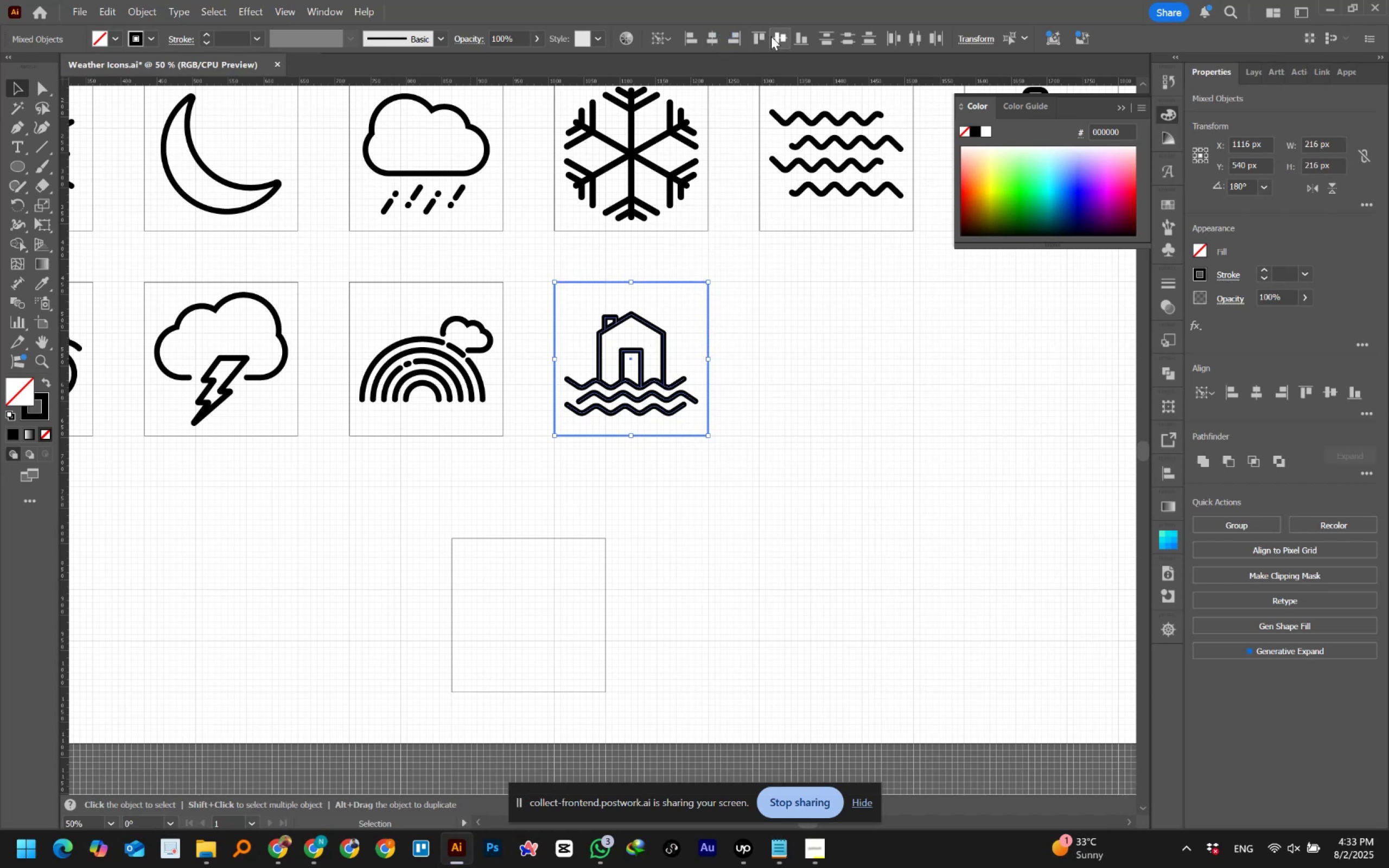 
left_click([774, 36])
 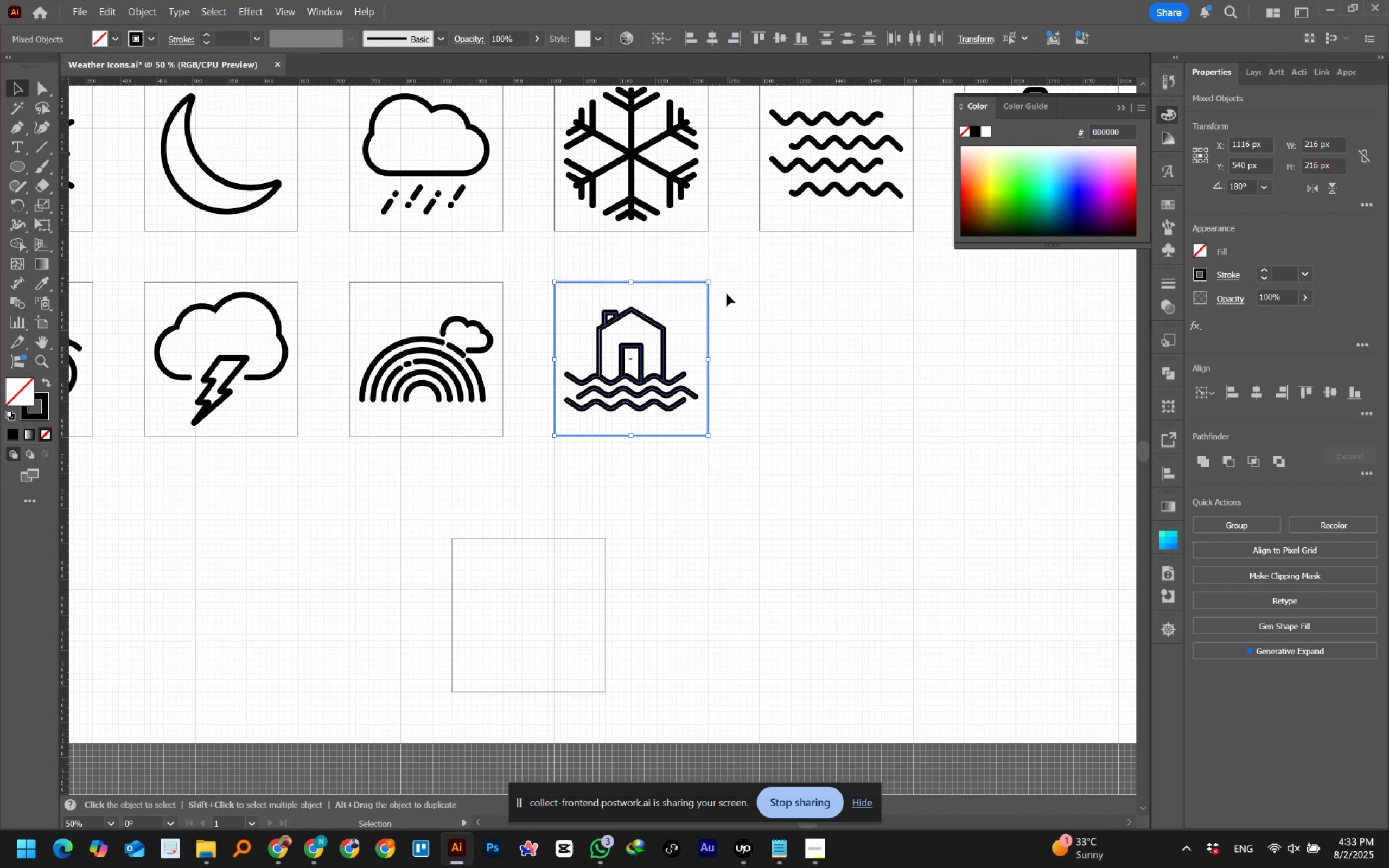 
left_click([721, 323])
 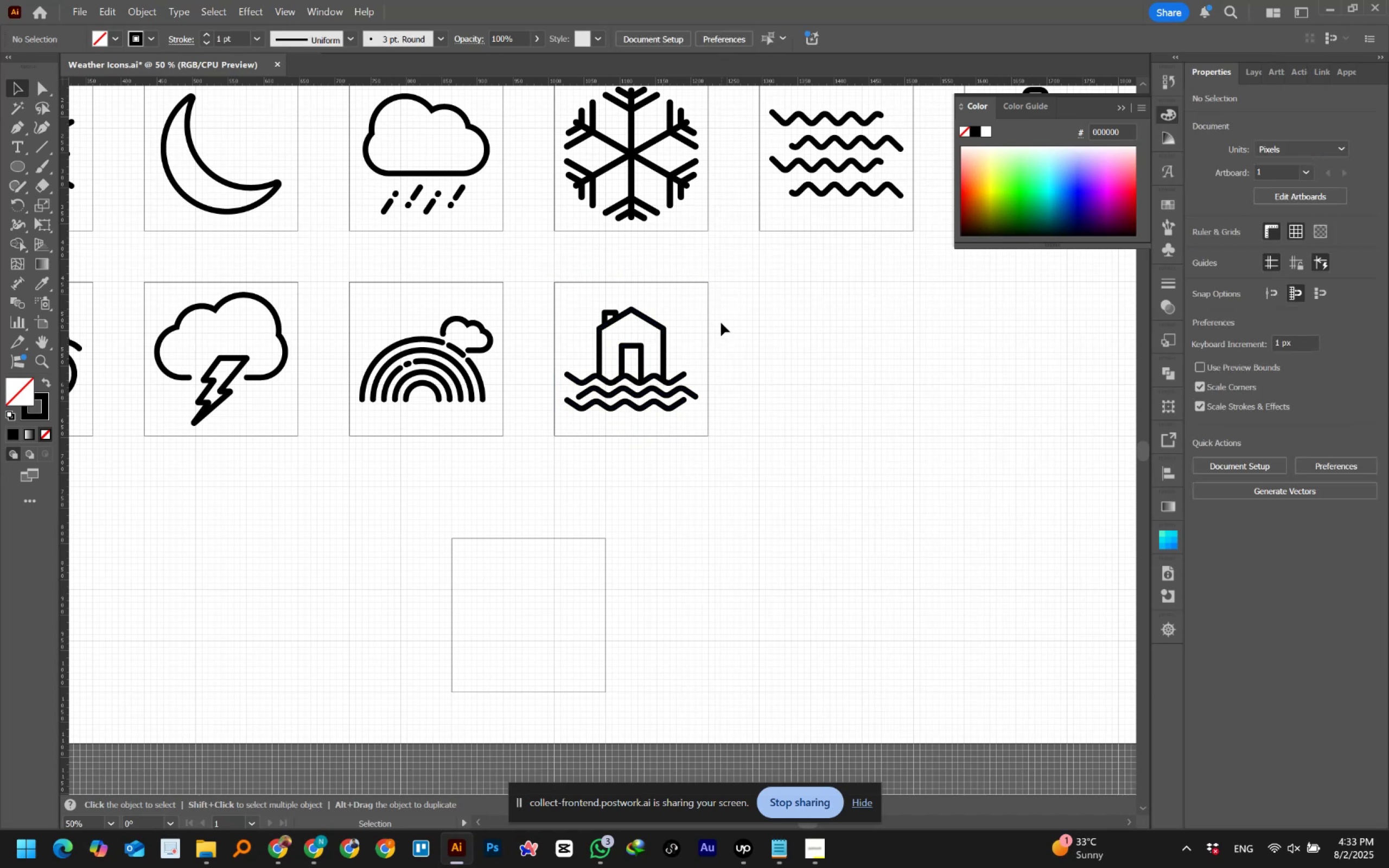 
hold_key(key=Space, duration=1.32)
 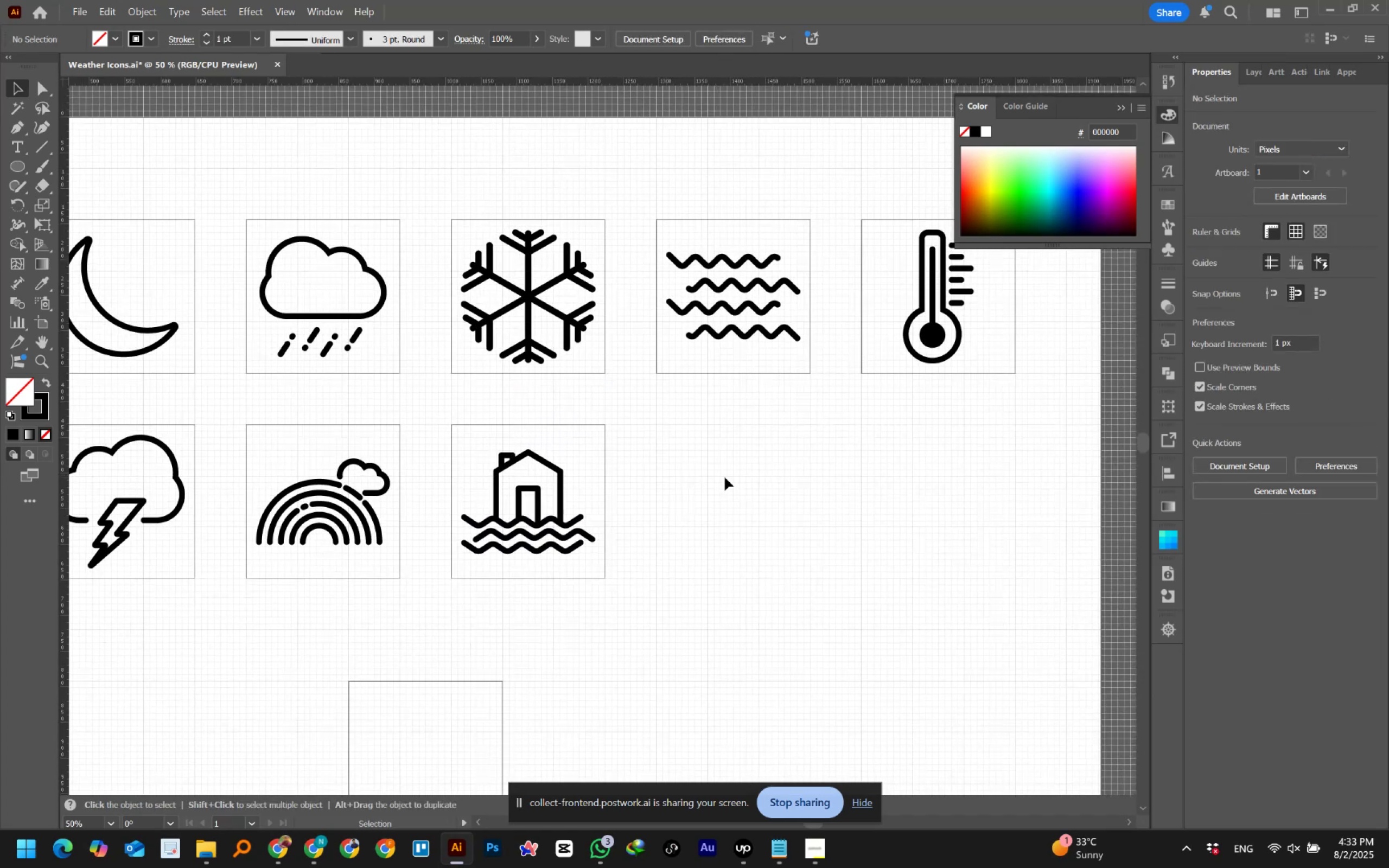 
hold_key(key=AltLeft, duration=1.54)
scroll: coordinate [725, 477], scroll_direction: down, amount: 1.0
 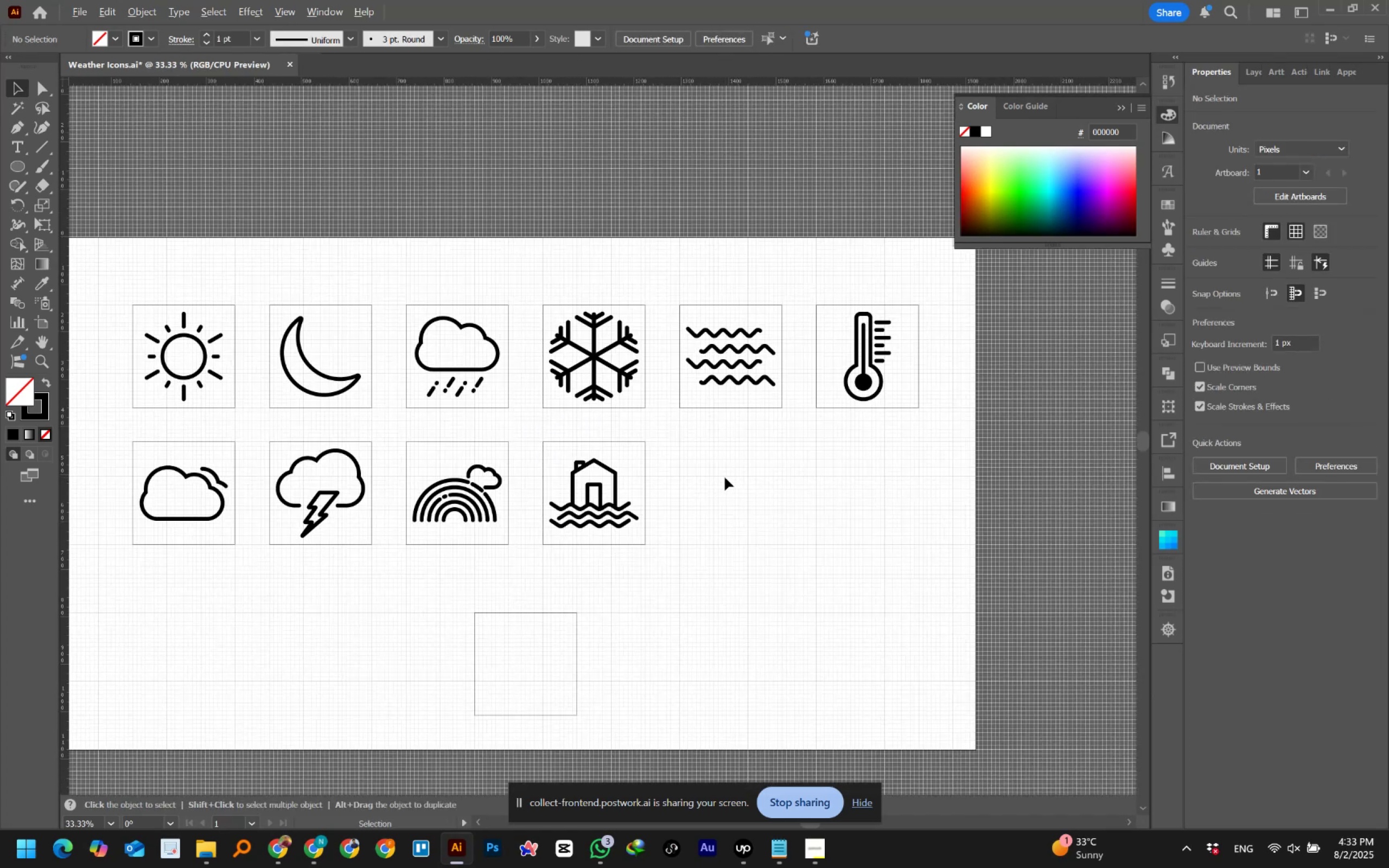 
hold_key(key=AltLeft, duration=0.74)
scroll: coordinate [725, 477], scroll_direction: down, amount: 1.0
 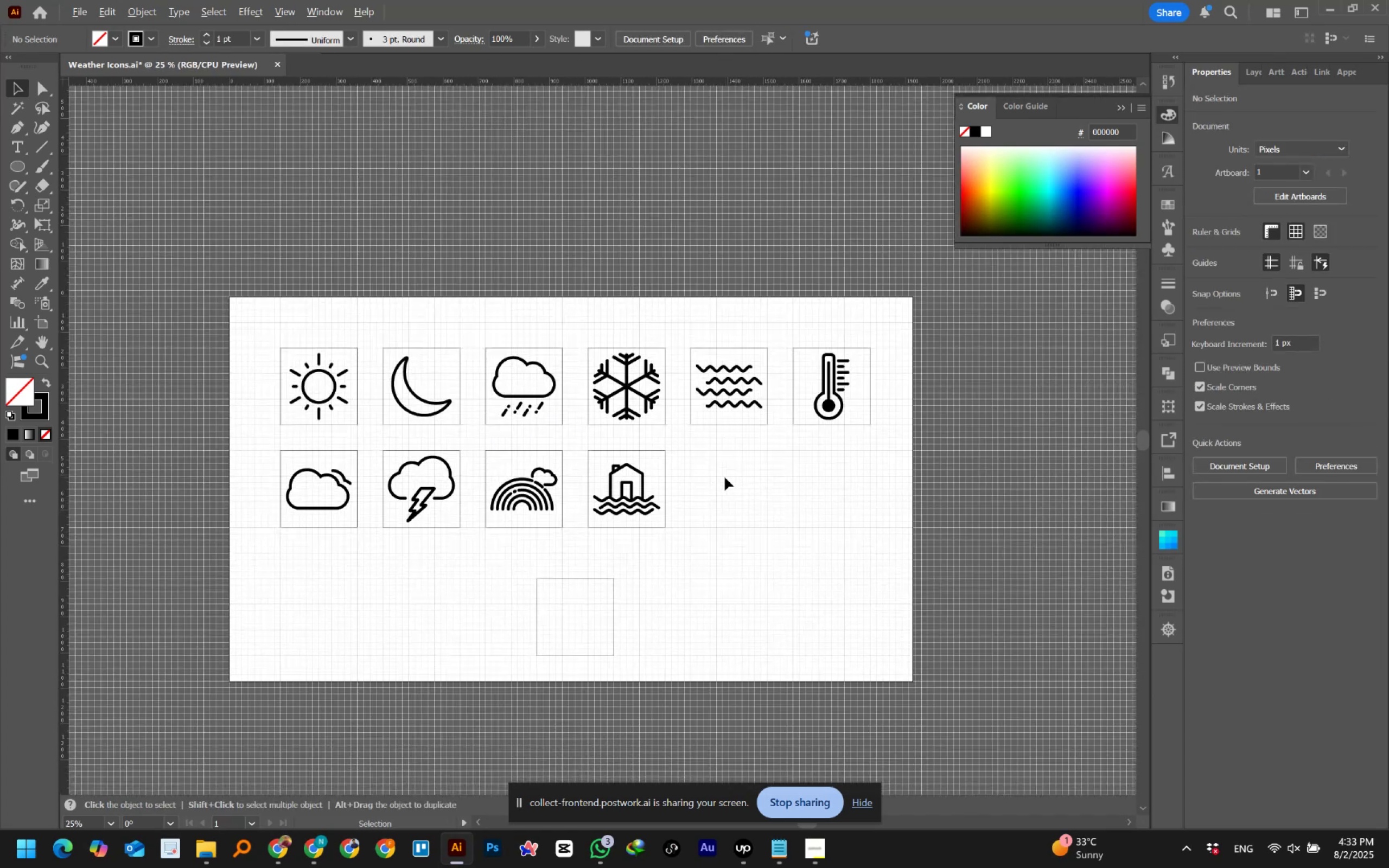 
hold_key(key=AltLeft, duration=0.54)
scroll: coordinate [725, 477], scroll_direction: up, amount: 1.0
 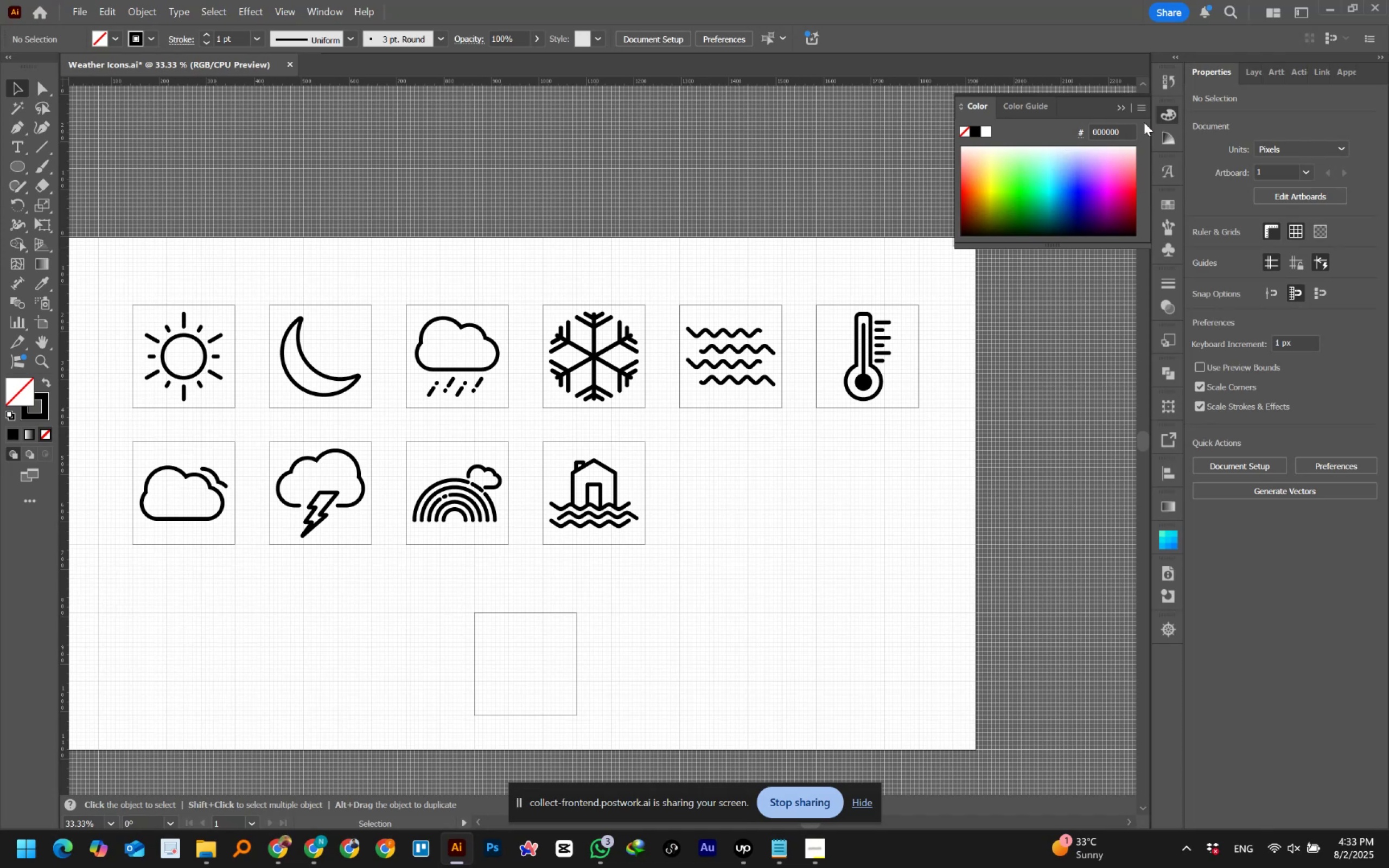 
left_click([1163, 115])
 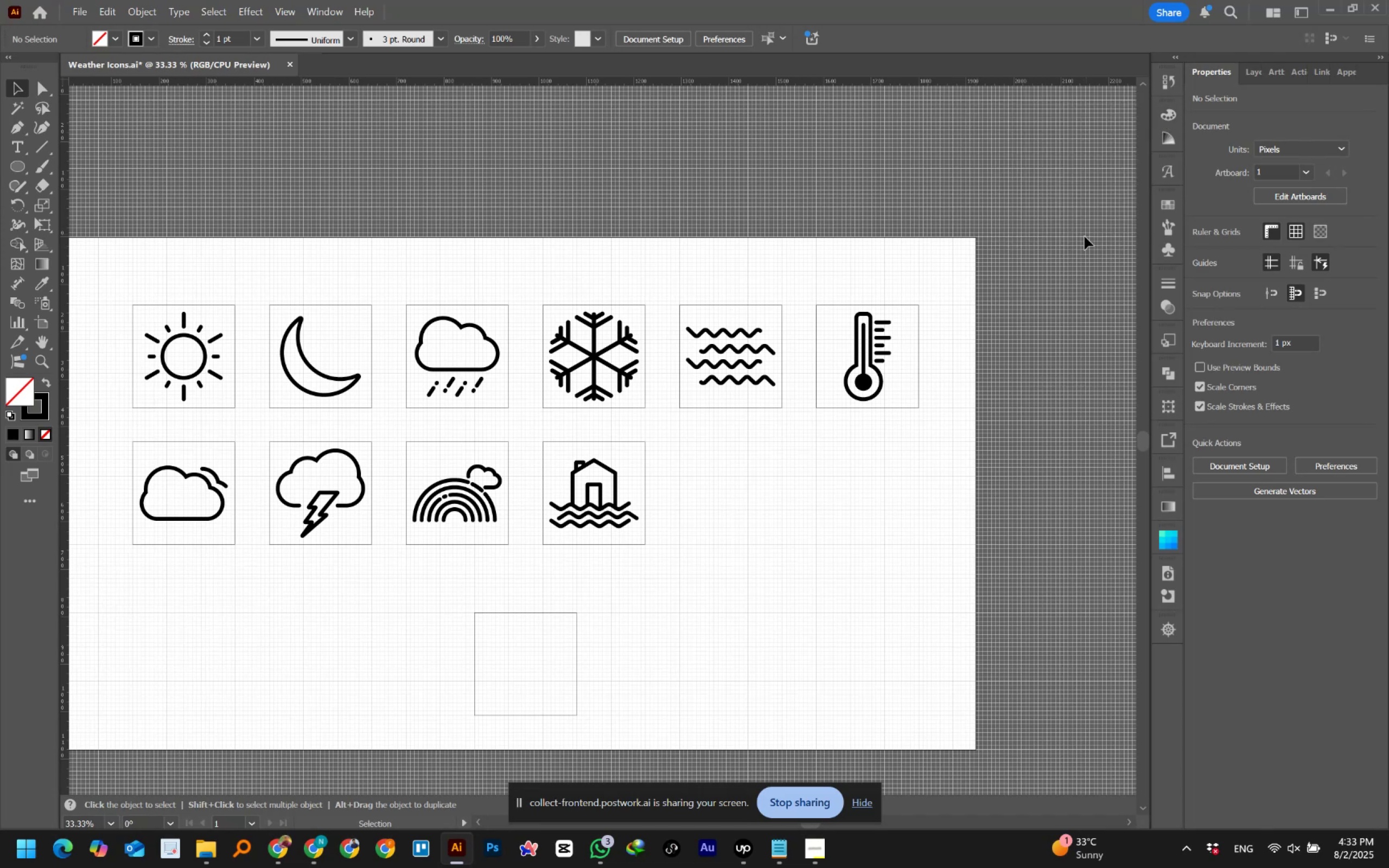 
left_click([1079, 245])
 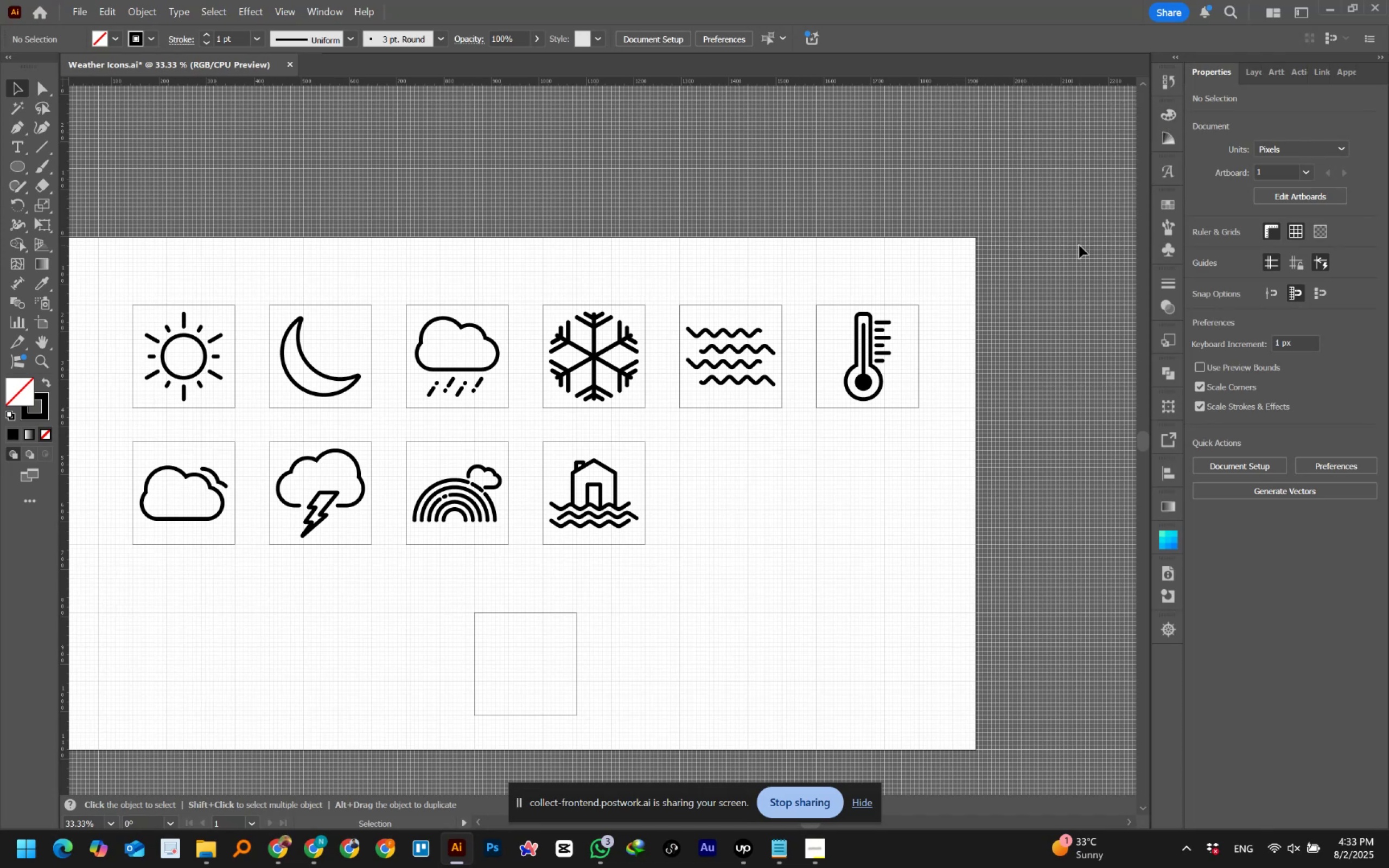 
key(Control+Numpad0)
 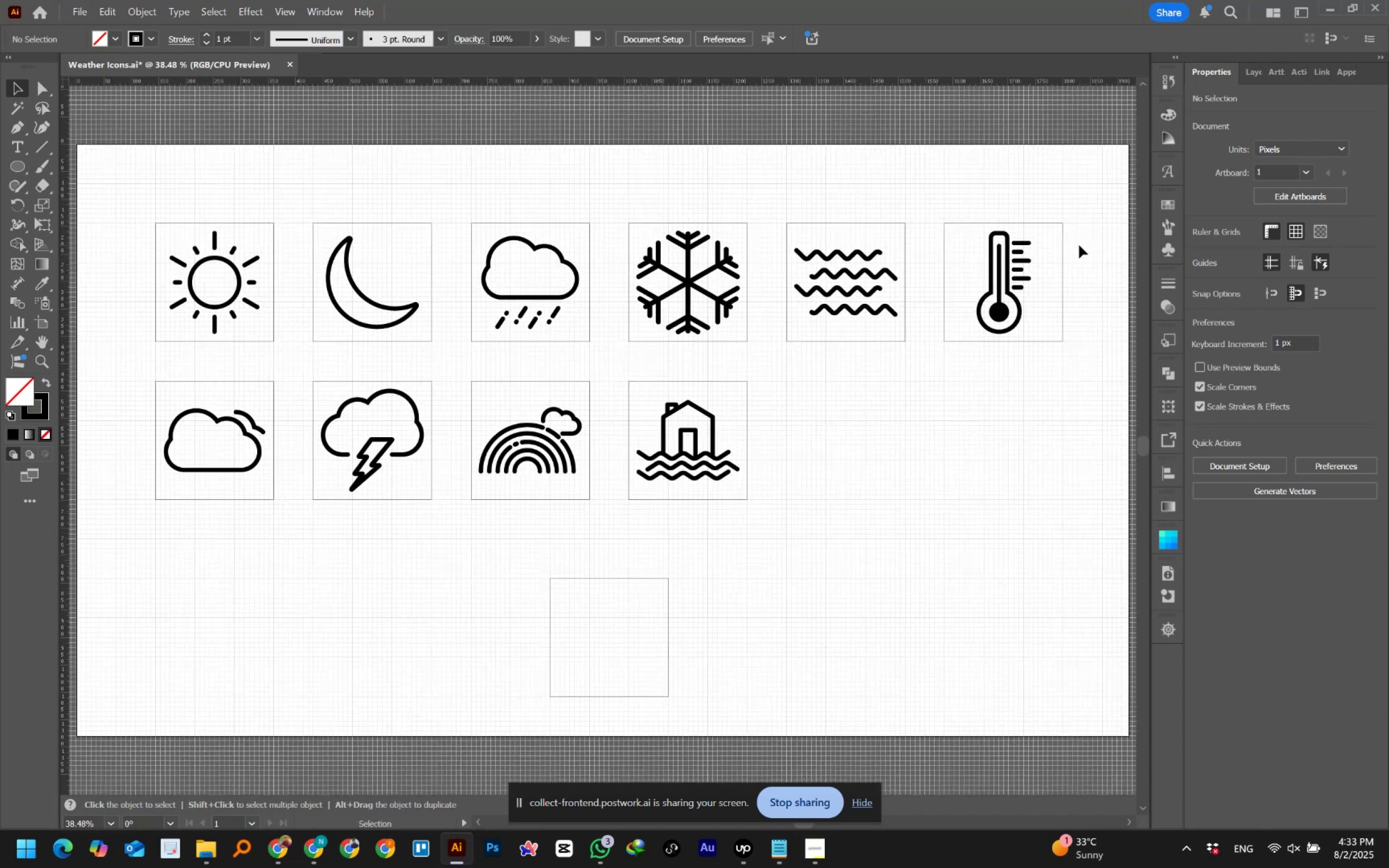 
hold_key(key=AltLeft, duration=0.58)
scroll: coordinate [931, 310], scroll_direction: down, amount: 1.0
 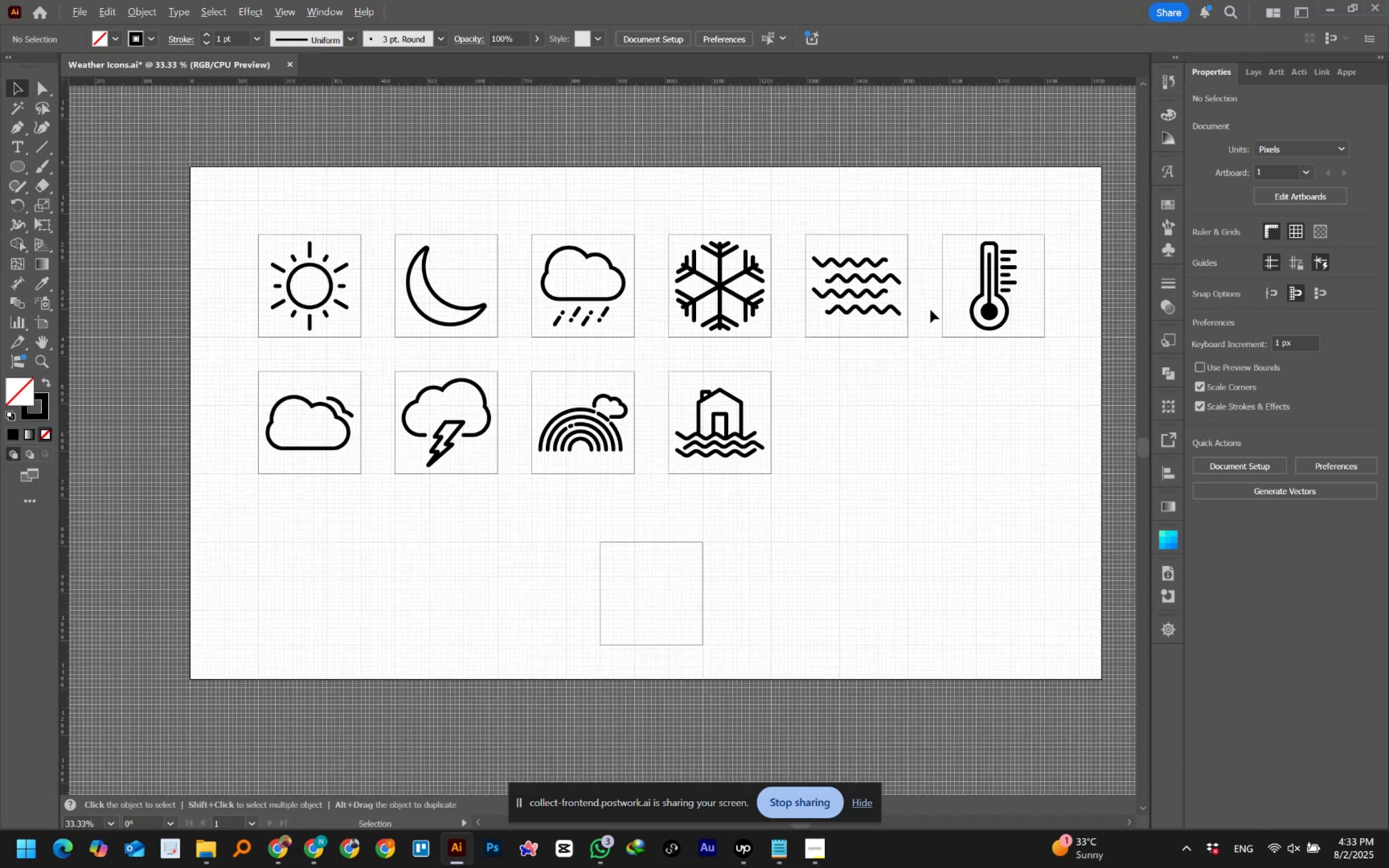 
hold_key(key=Space, duration=0.81)
 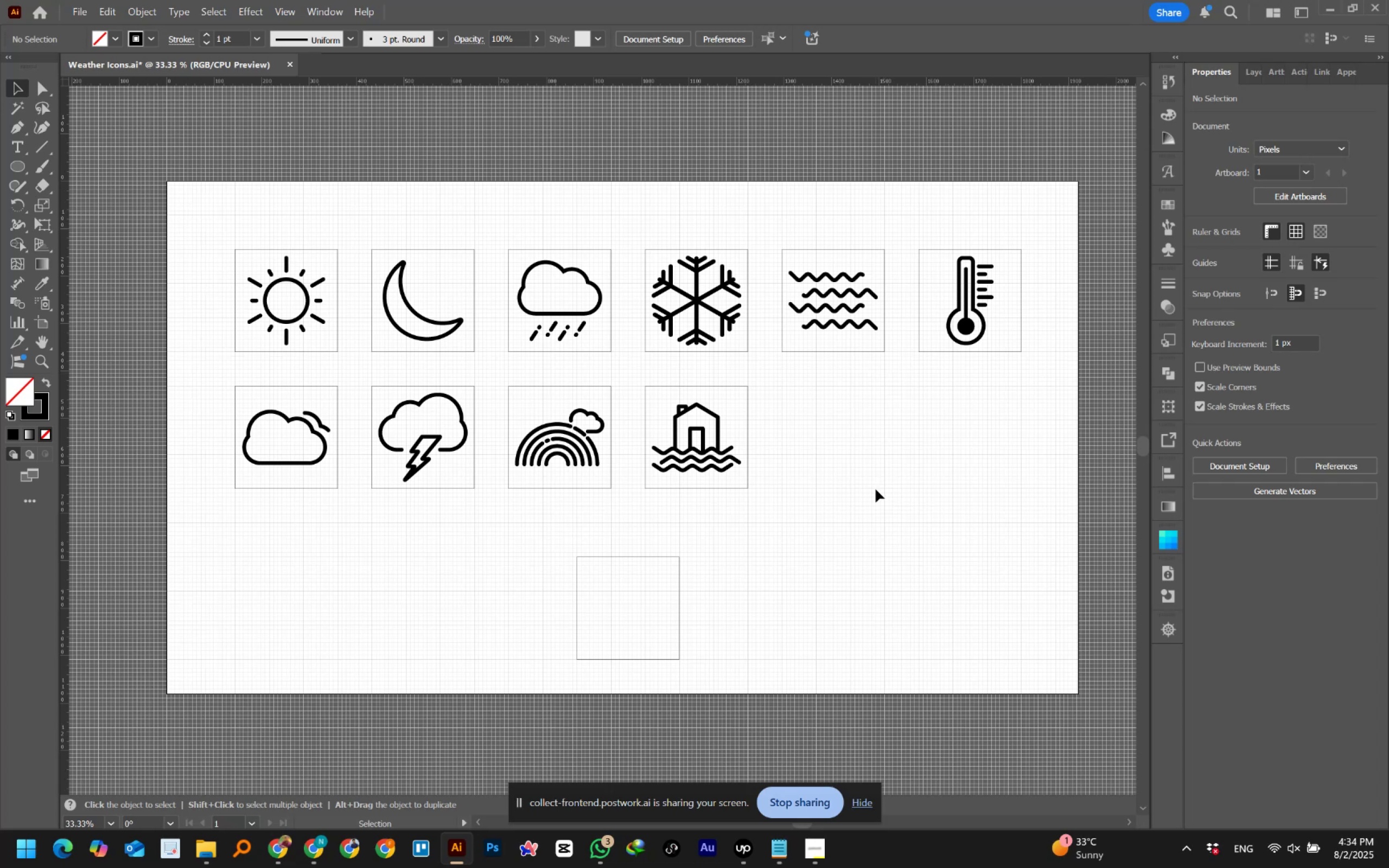 
wait(71.39)
 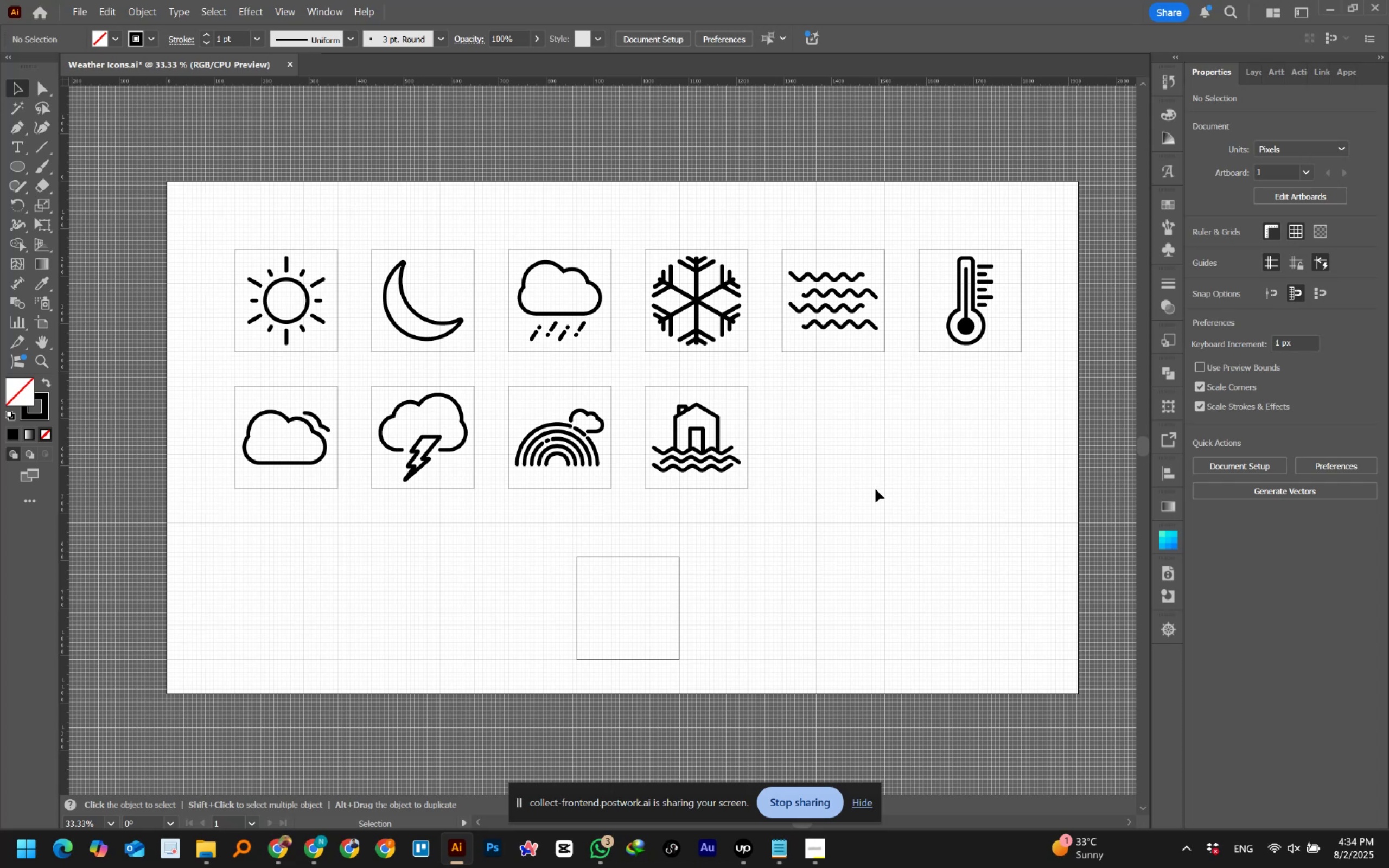 
left_click([114, 173])
 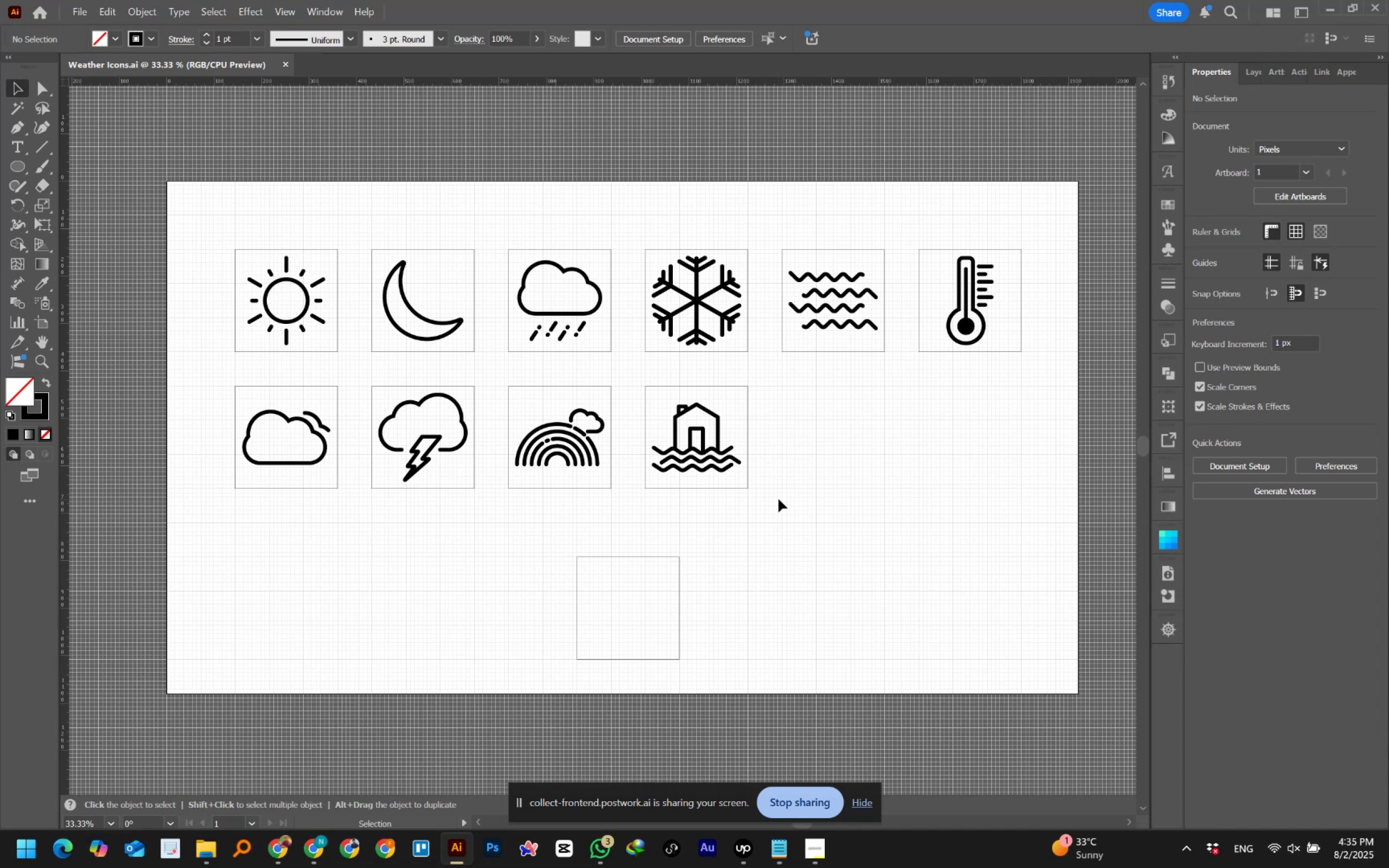 
wait(48.81)
 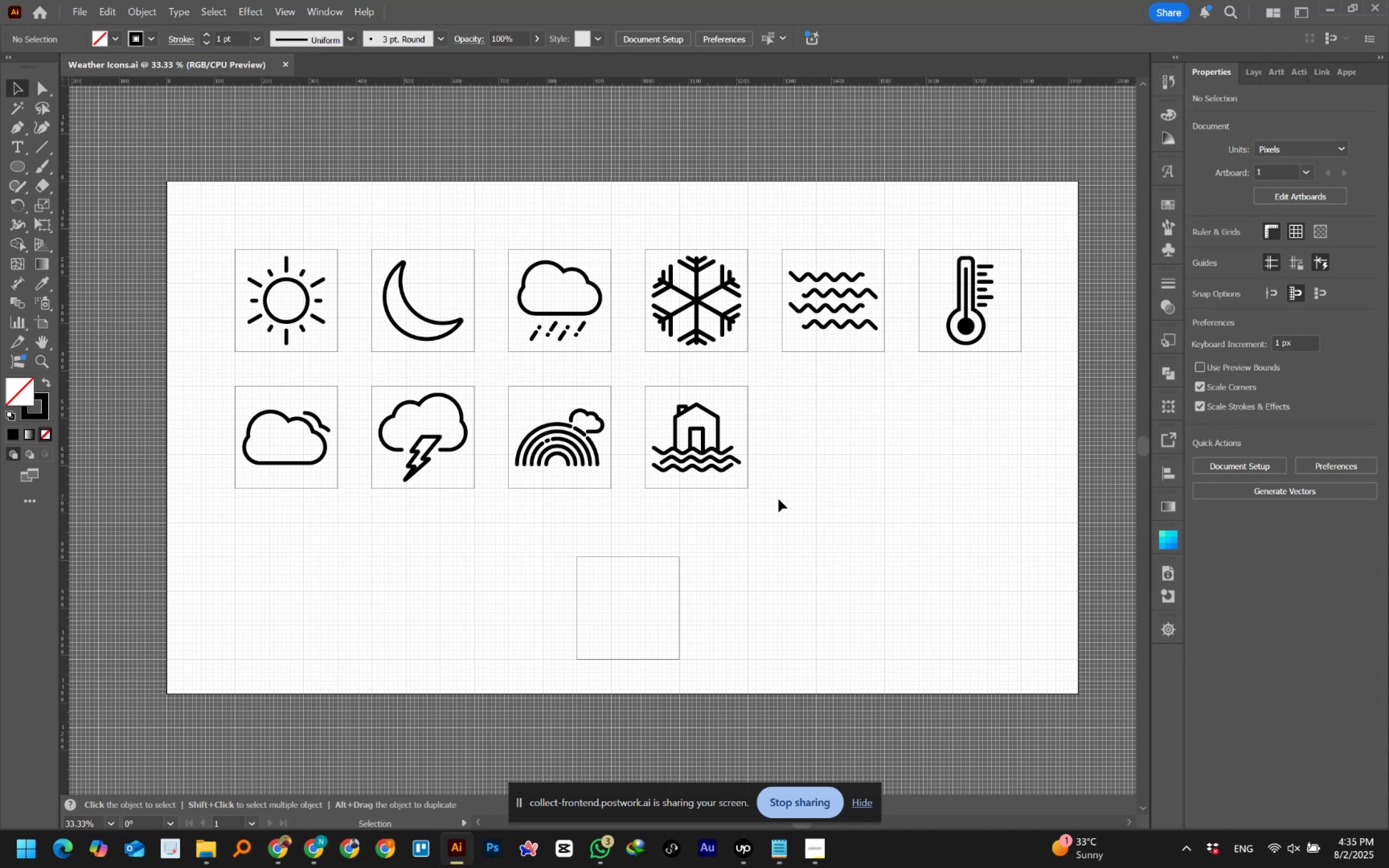 
left_click([107, 106])
 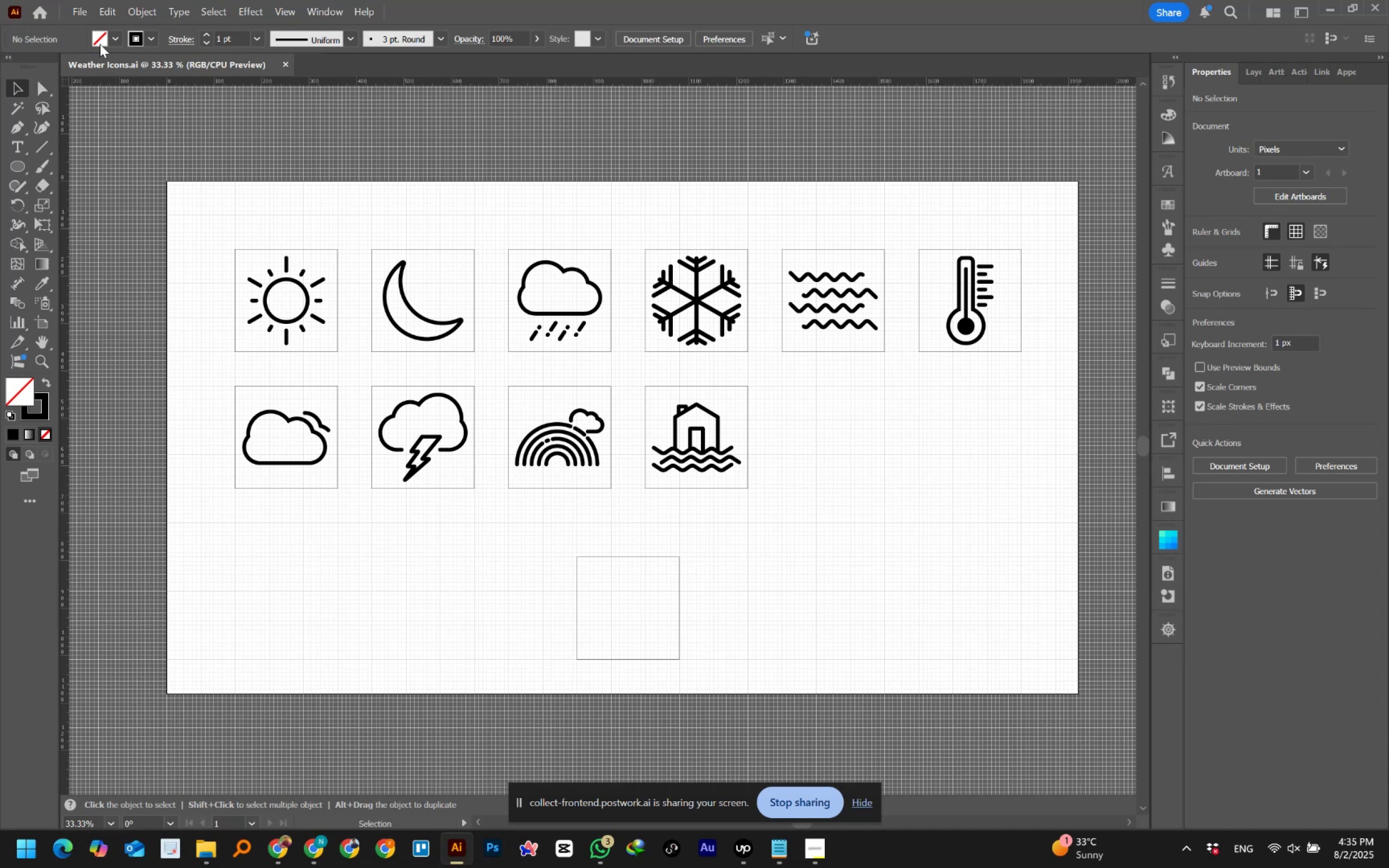 
left_click([81, 12])
 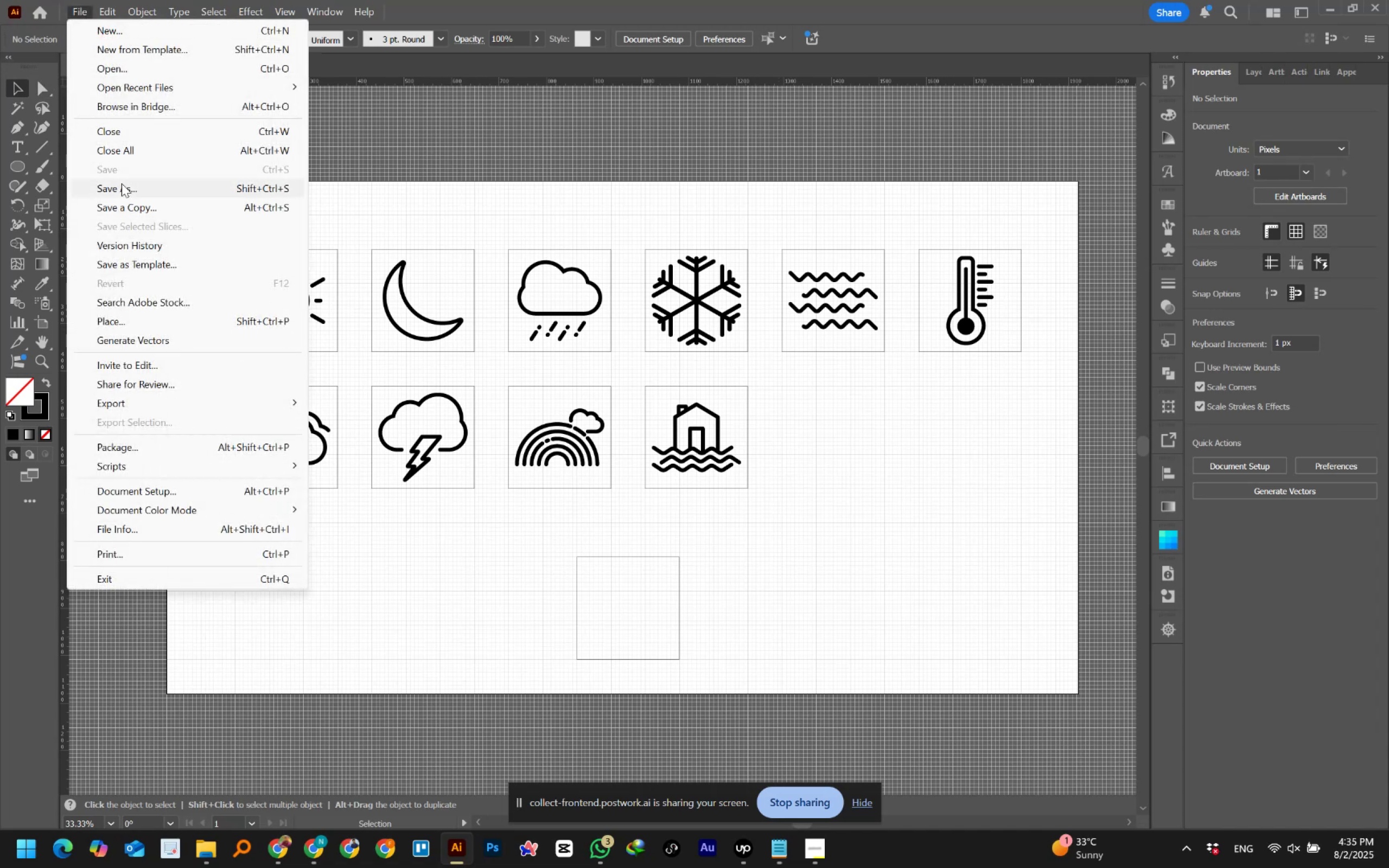 
left_click([118, 168])
 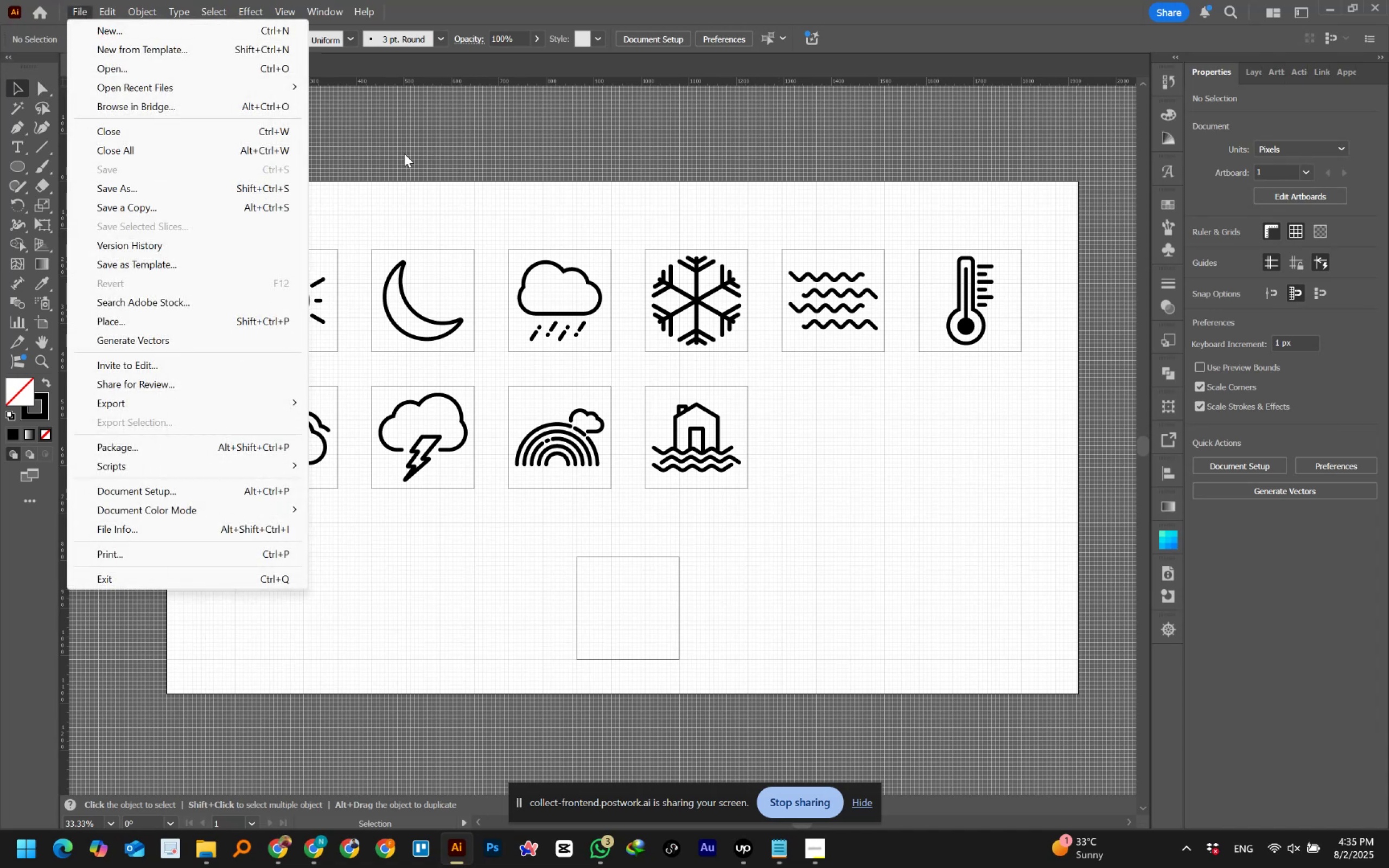 
left_click([420, 149])
 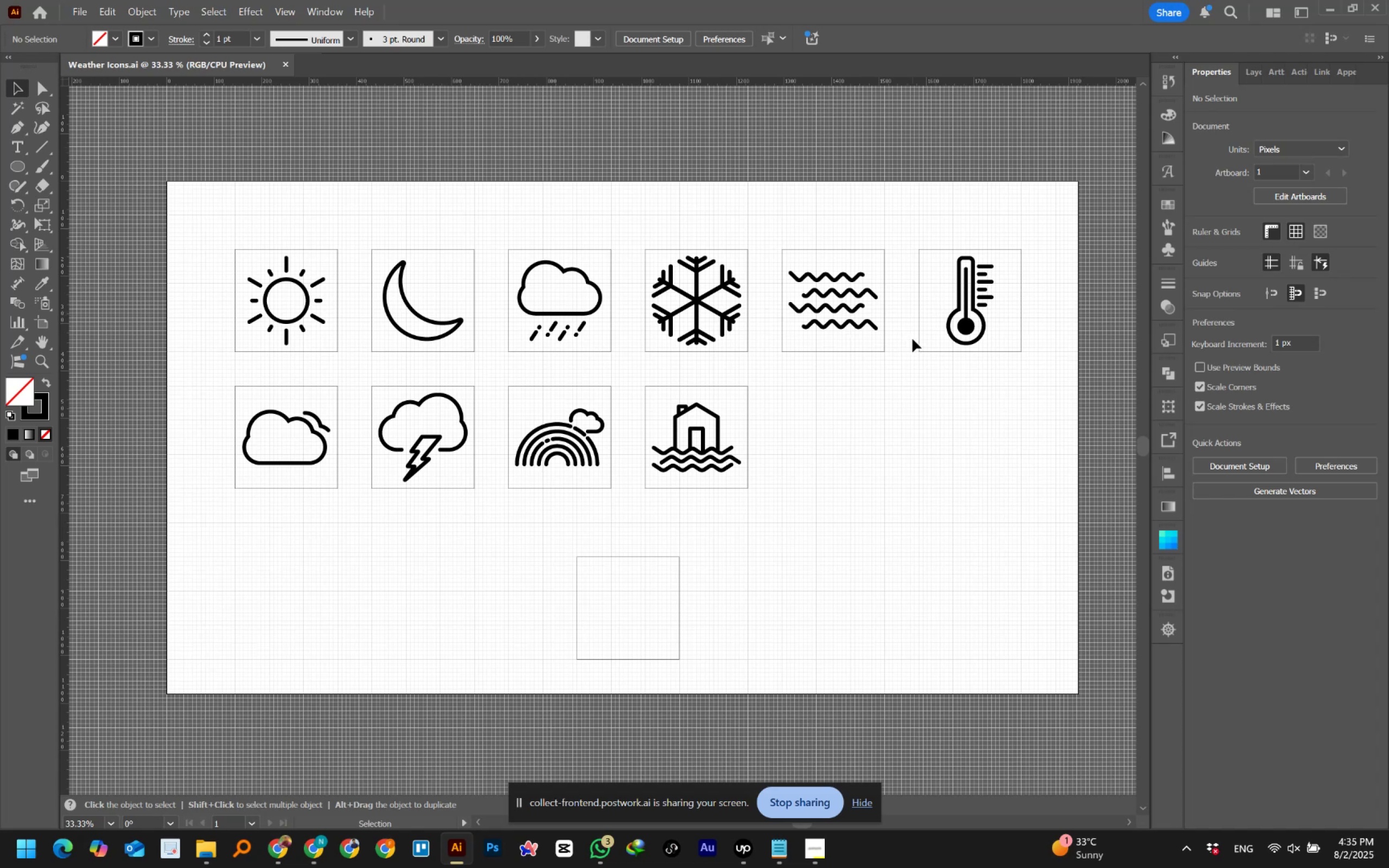 
wait(22.52)
 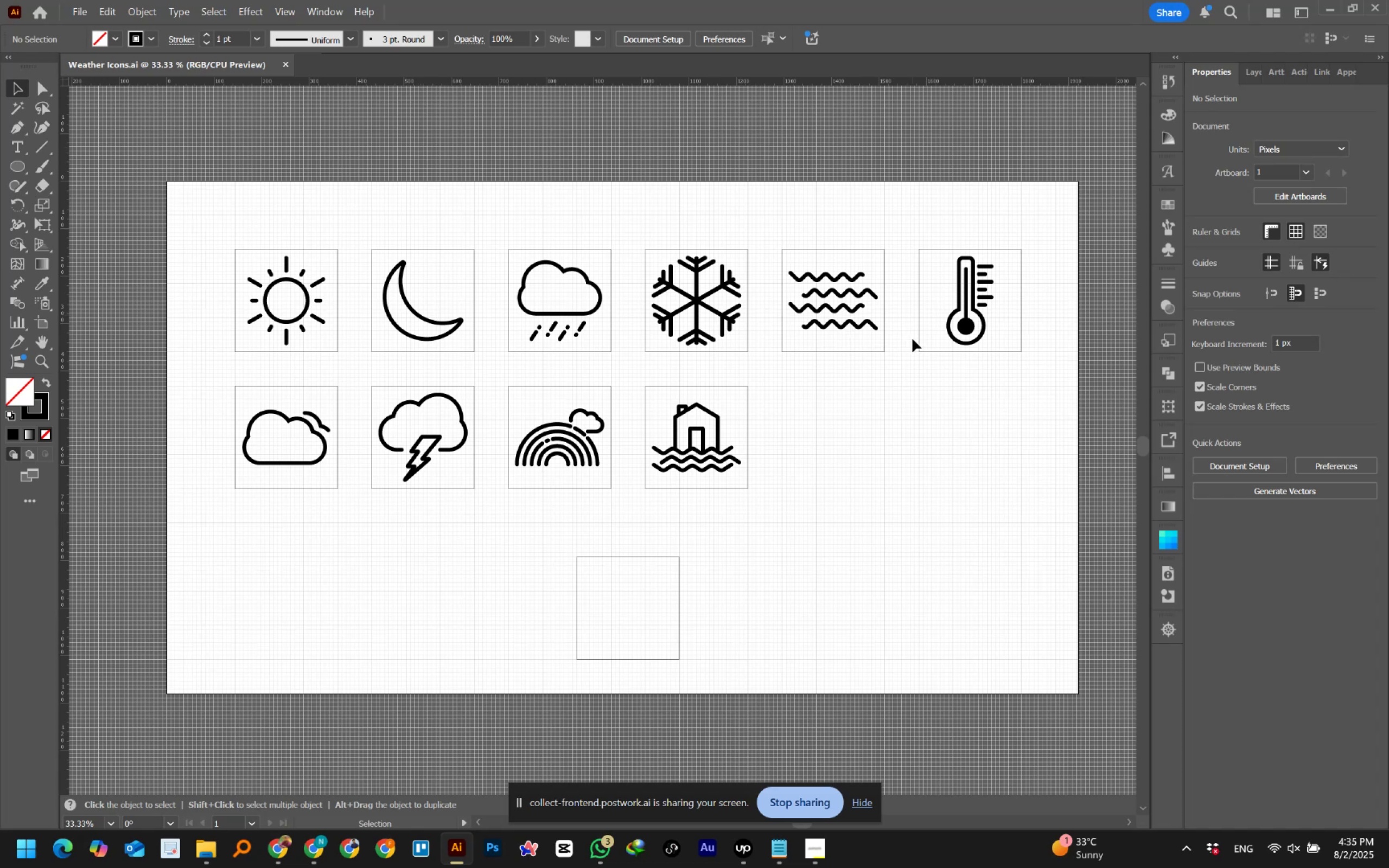 
left_click([254, 777])
 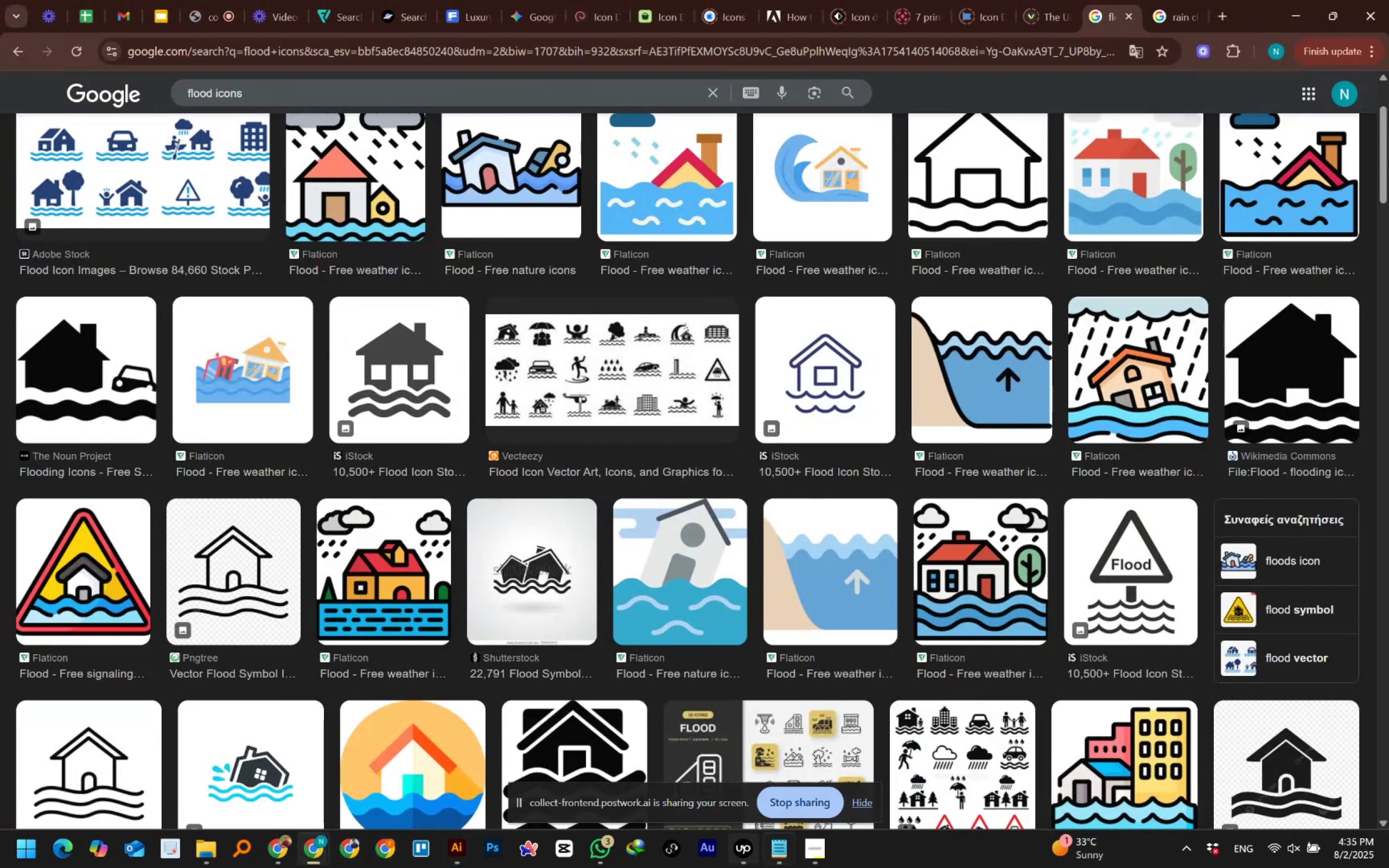 
left_click([789, 850])
 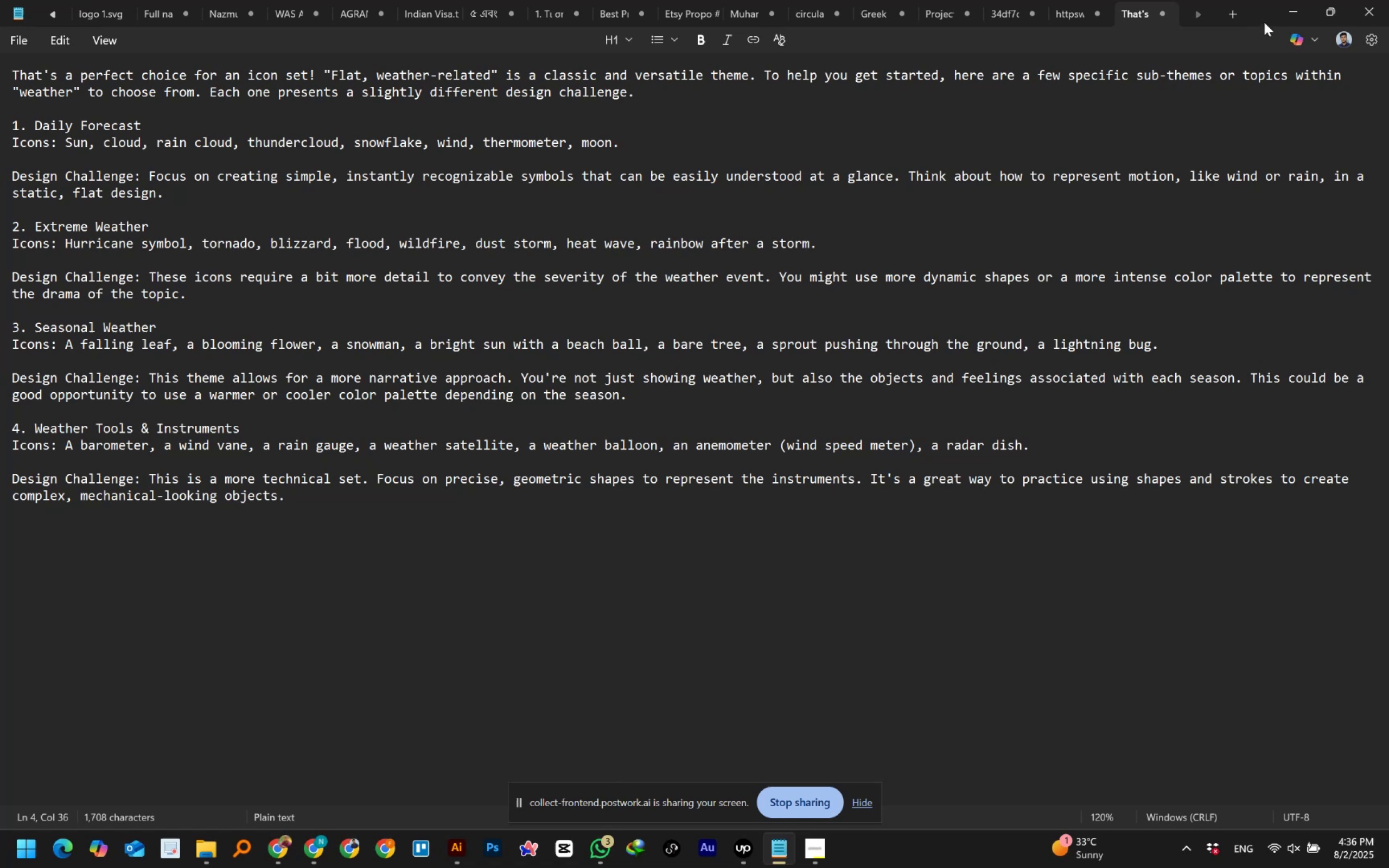 
wait(6.18)
 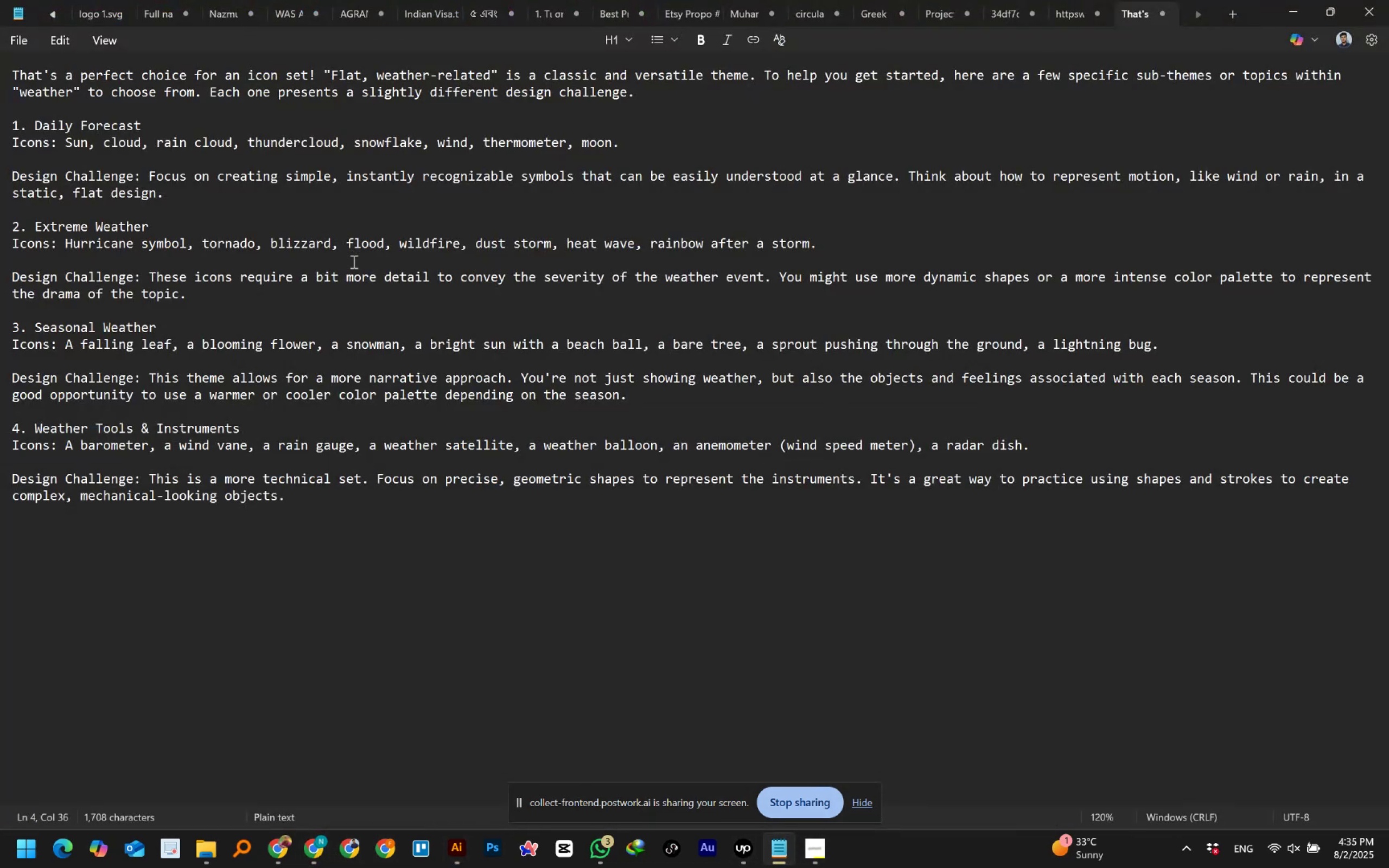 
left_click([1284, 8])
 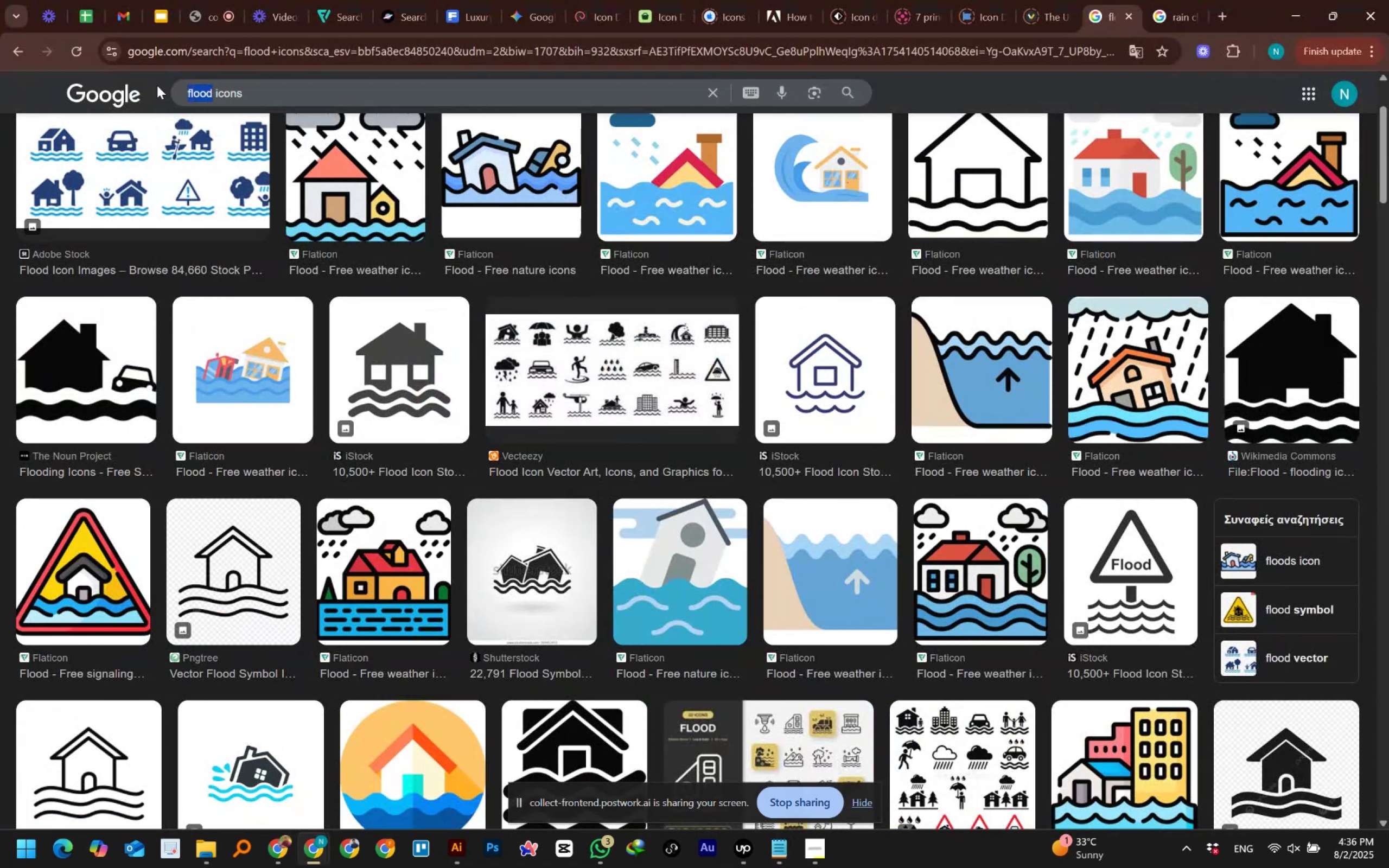 
type(heat wave)
 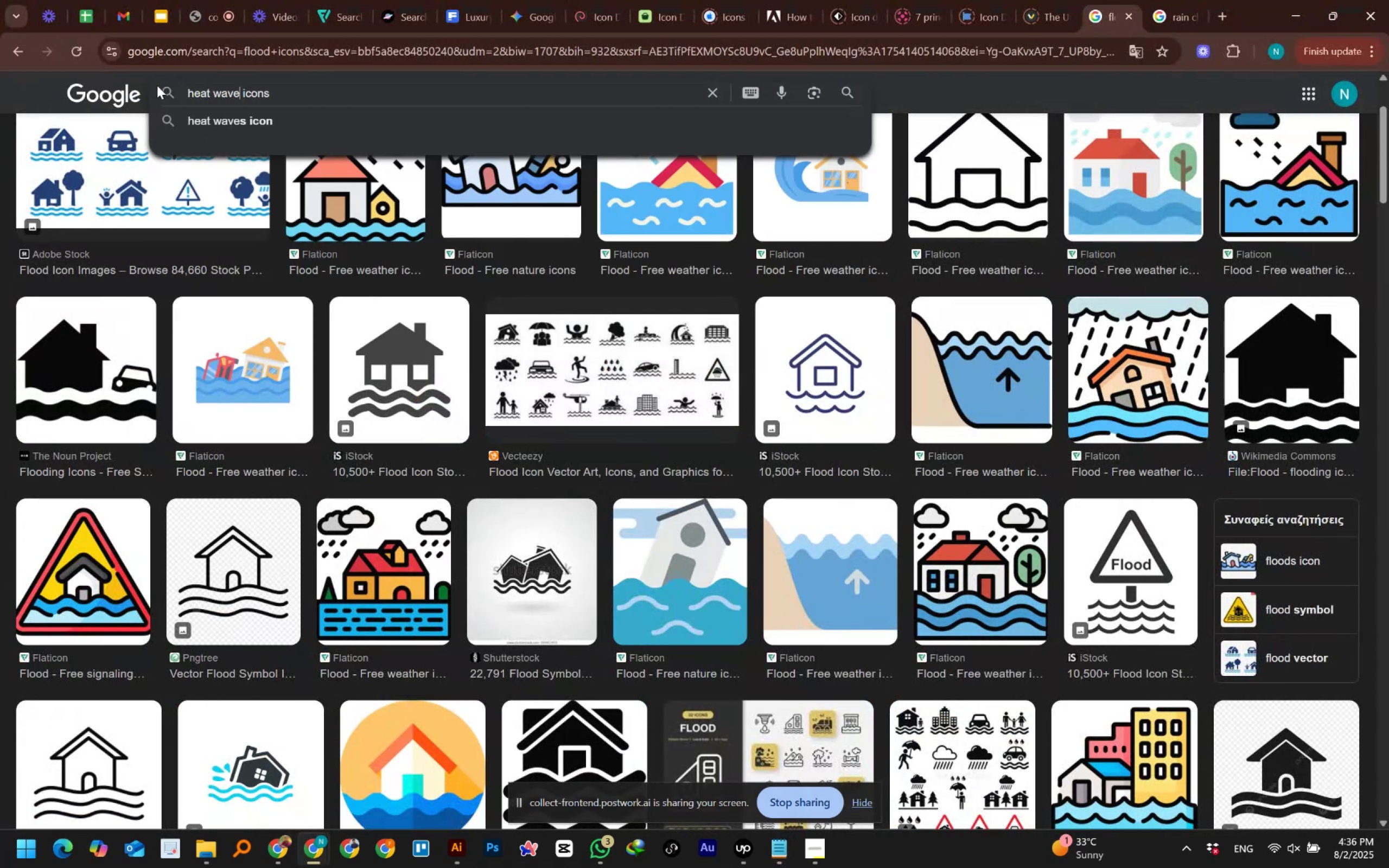 
key(Enter)
 